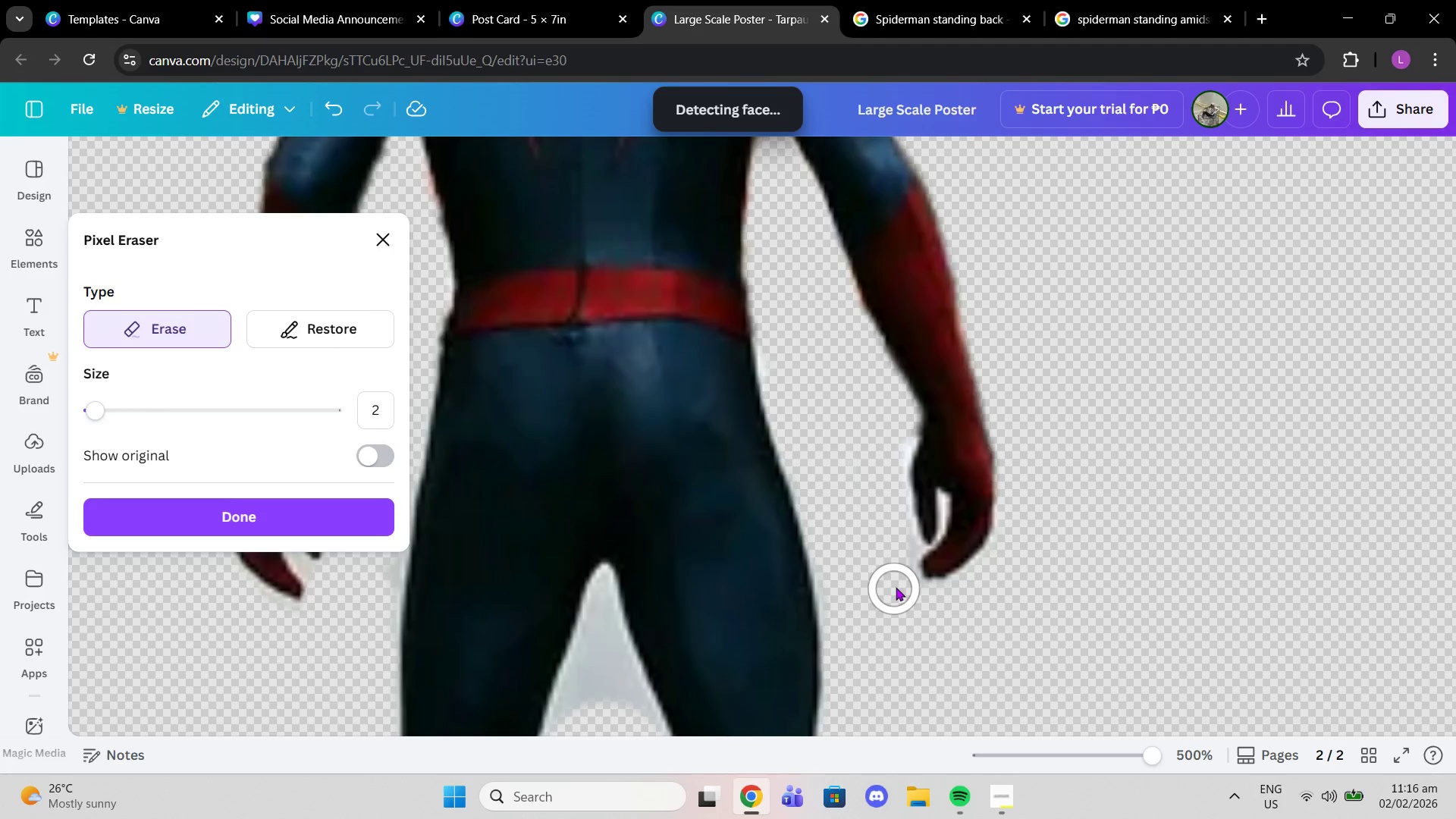 
left_click([899, 583])
 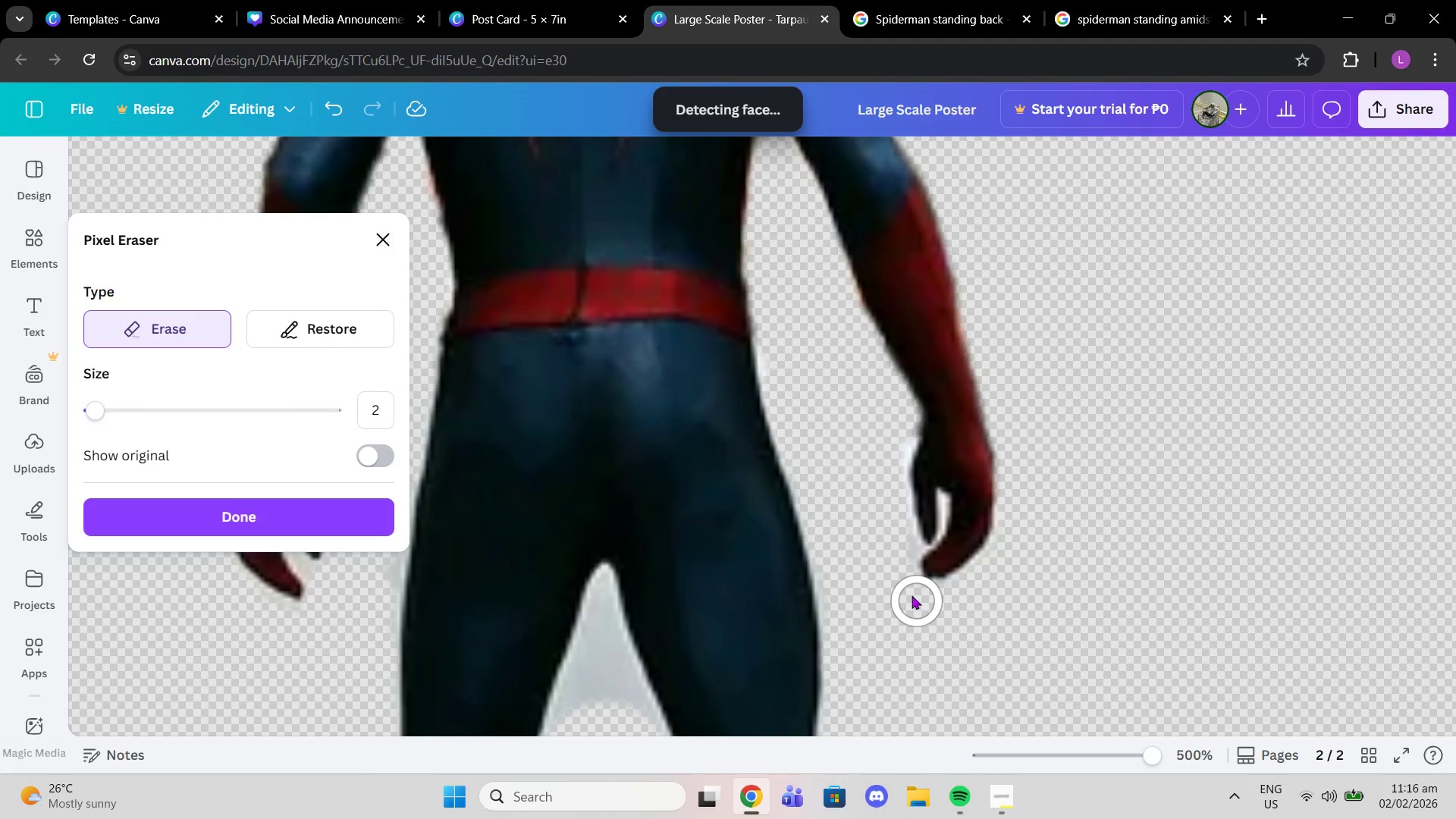 
left_click([920, 601])
 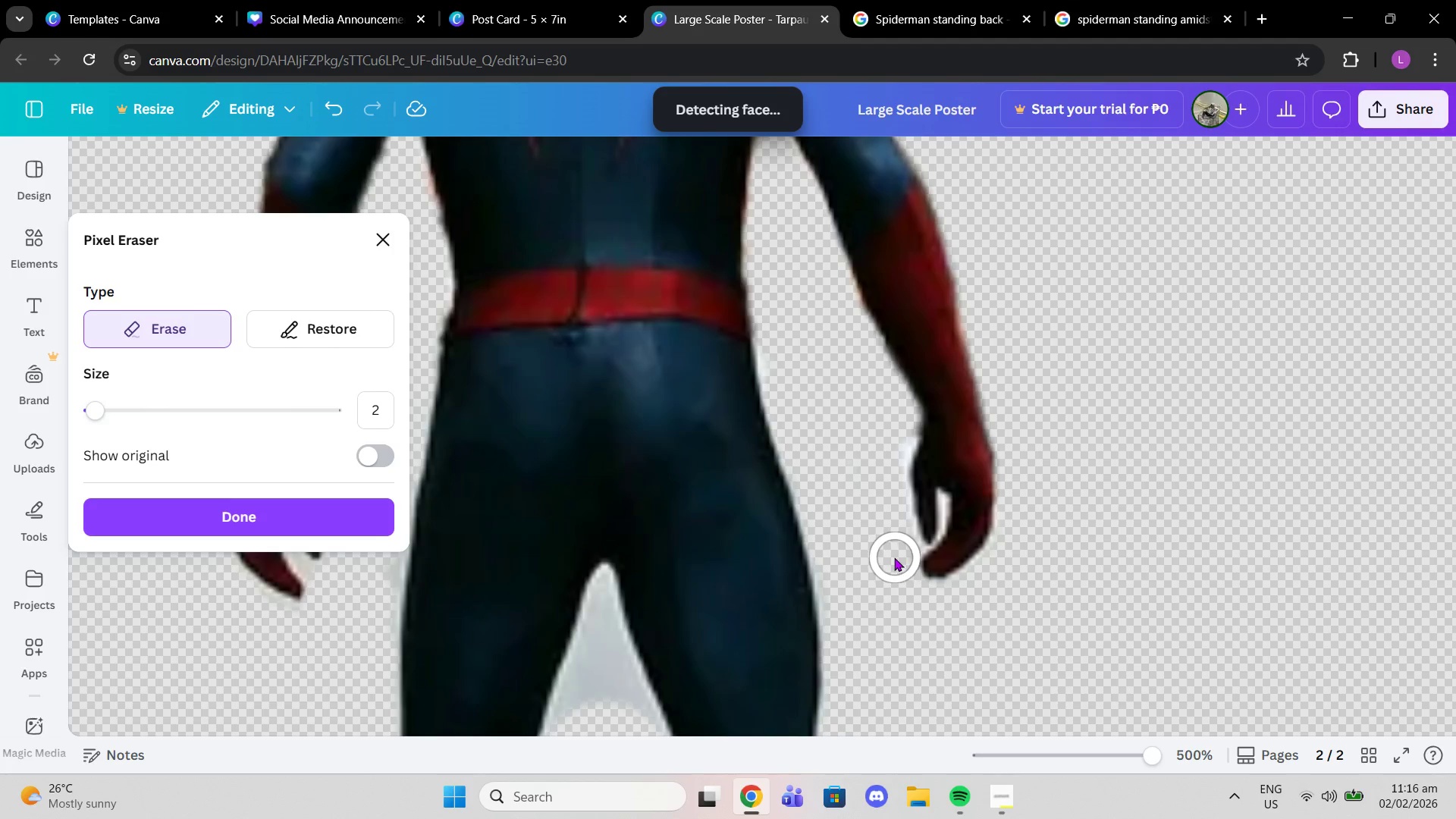 
left_click([893, 557])
 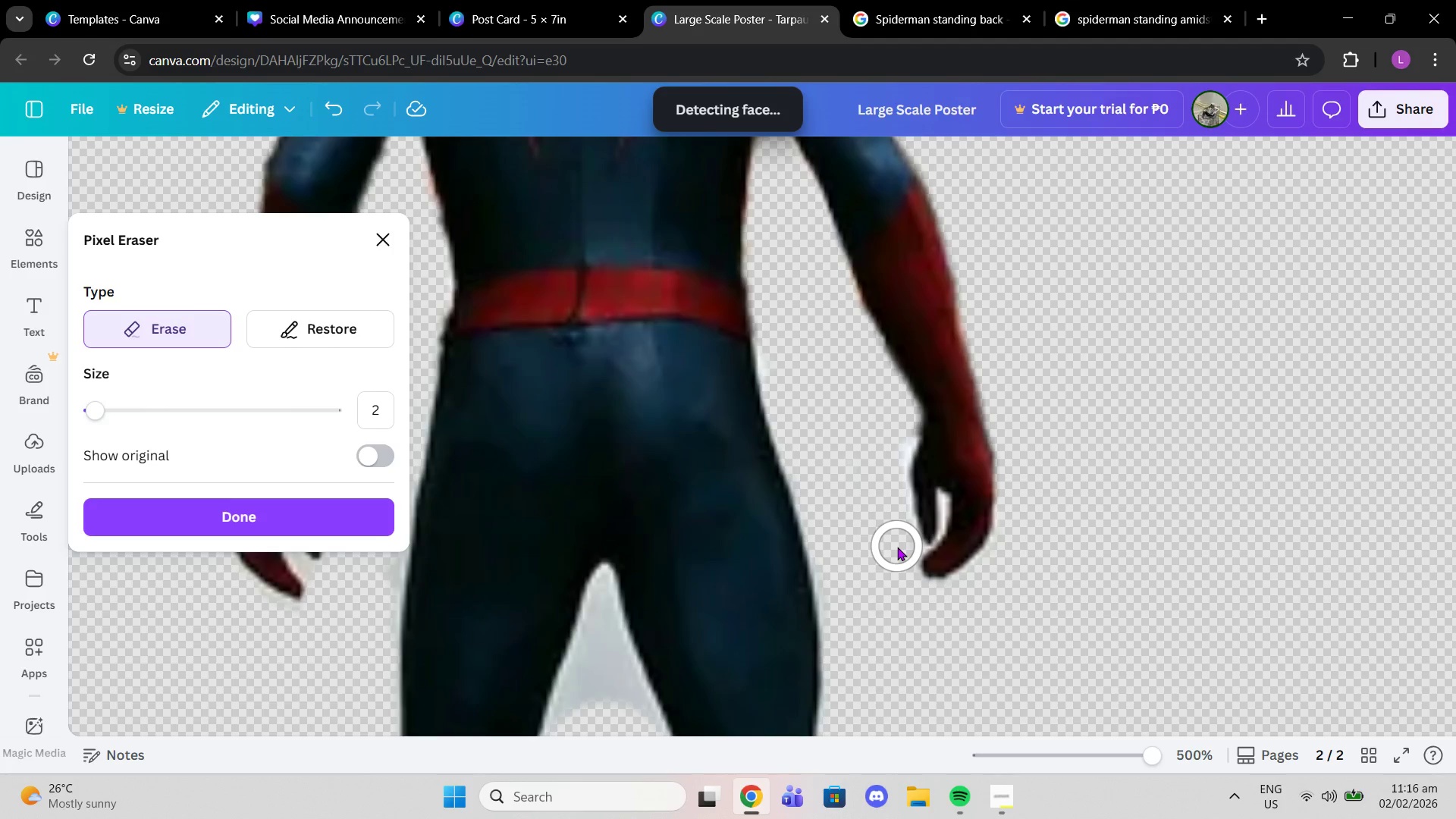 
left_click([897, 547])
 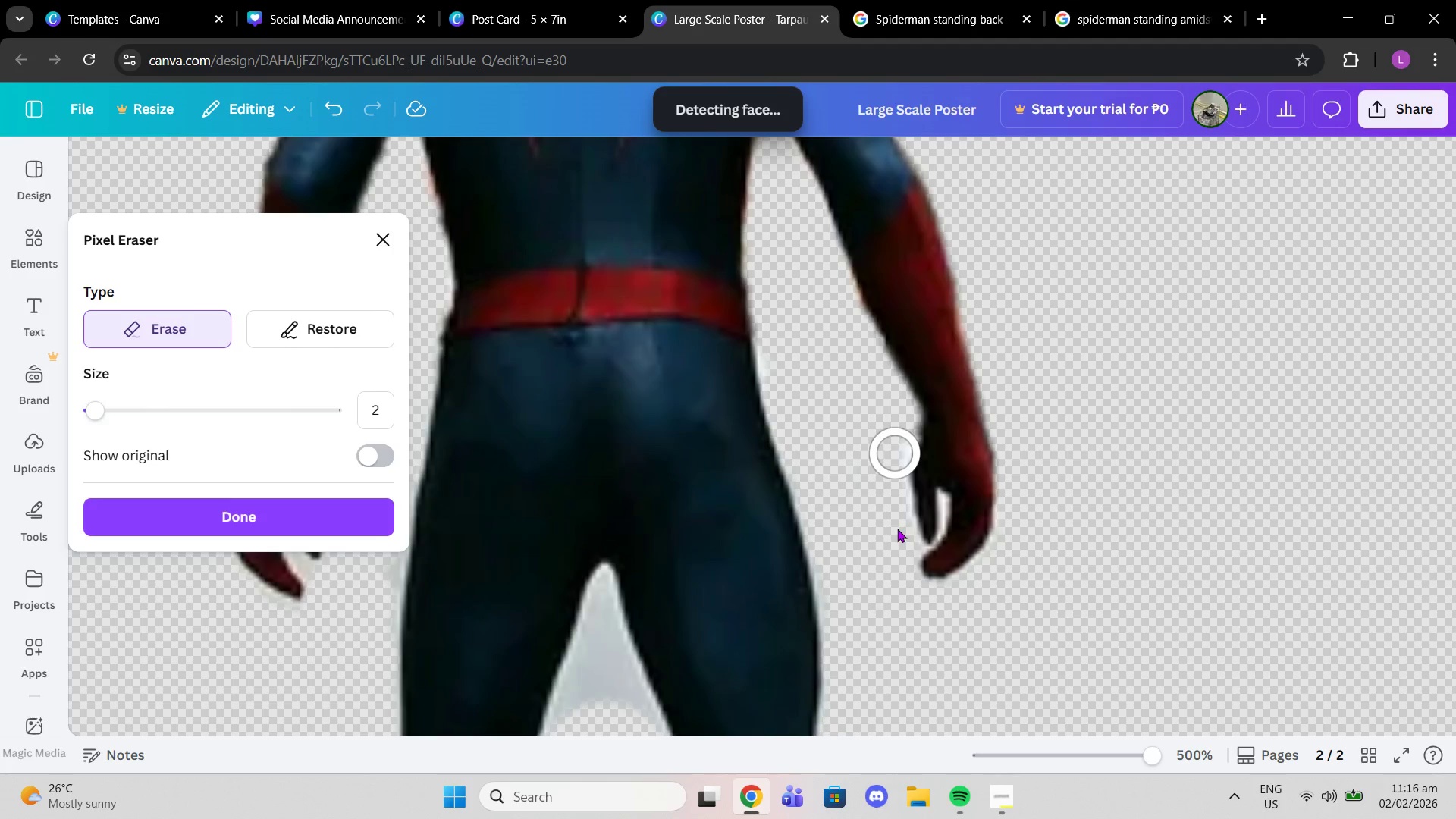 
left_click([895, 427])
 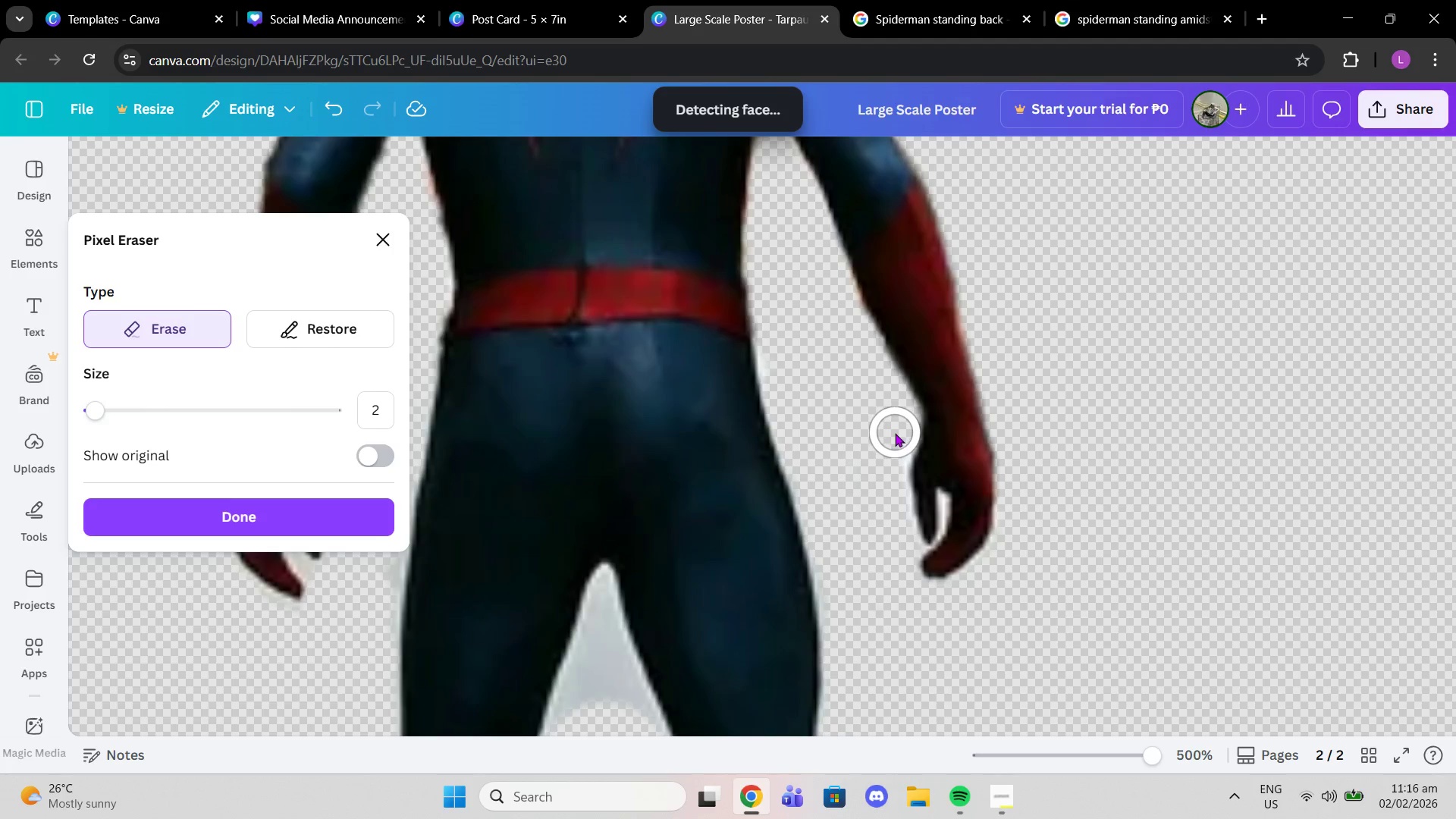 
left_click_drag(start_coordinate=[895, 433], to_coordinate=[889, 467])
 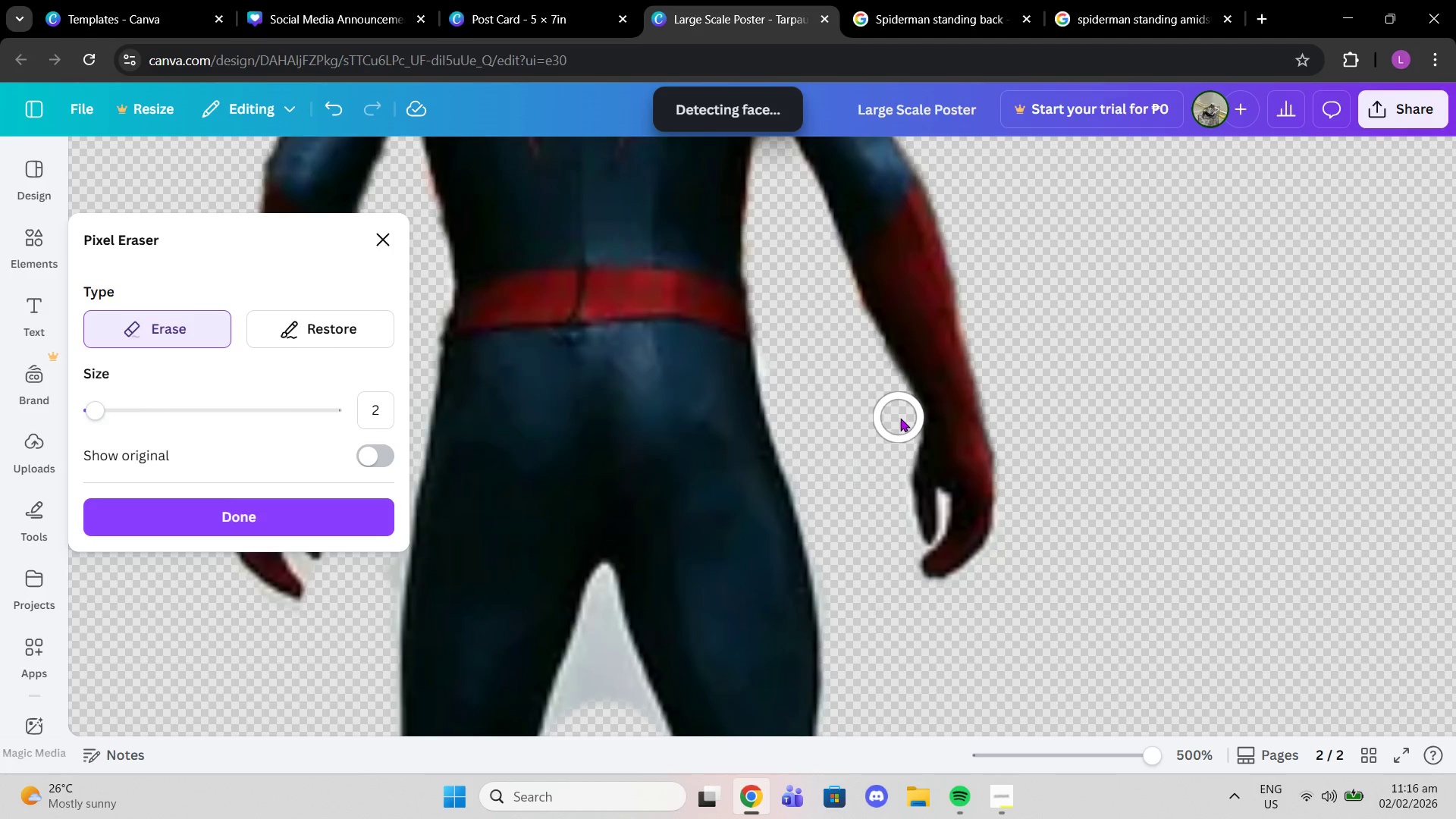 
left_click([900, 418])
 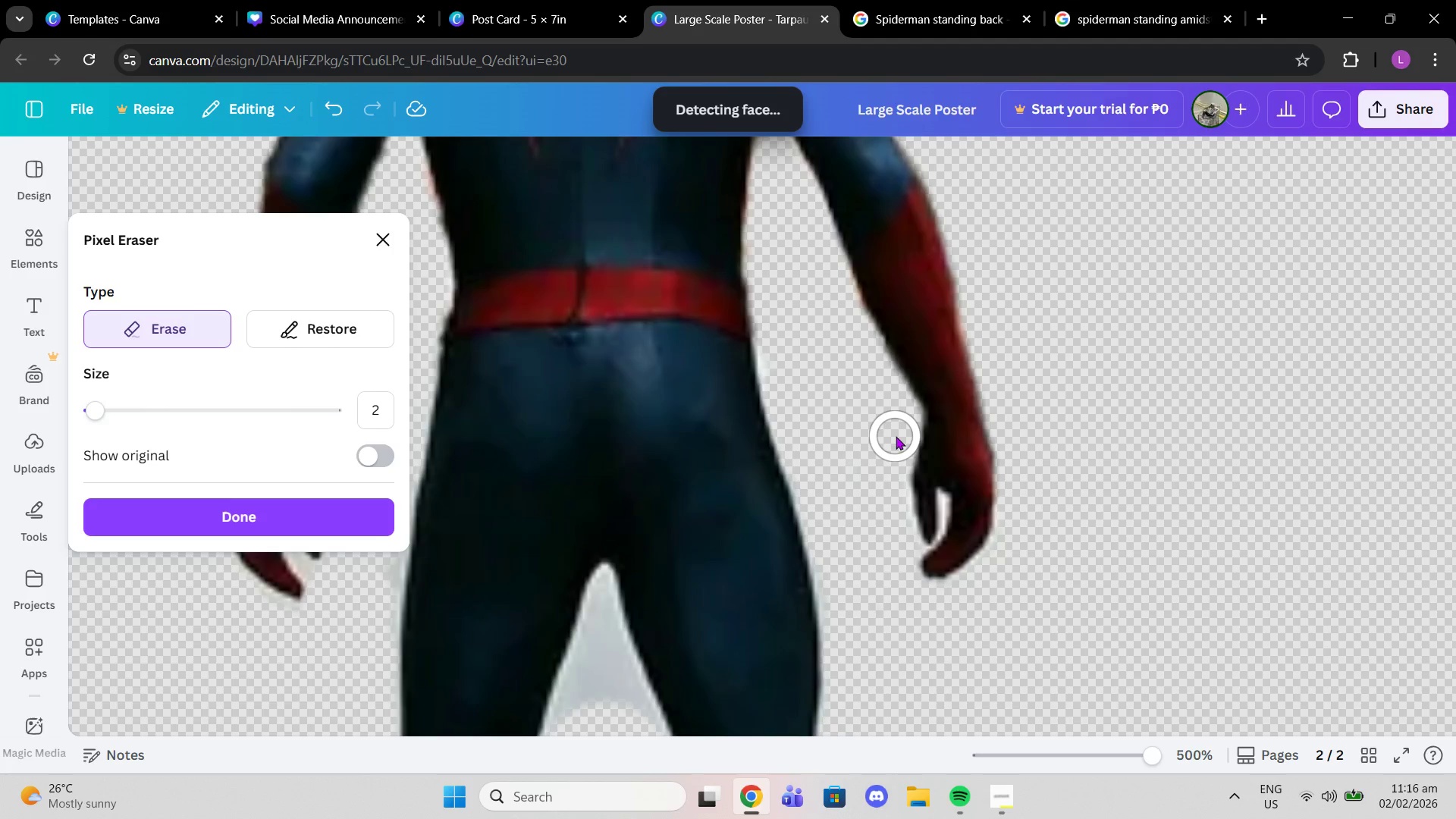 
left_click([896, 436])
 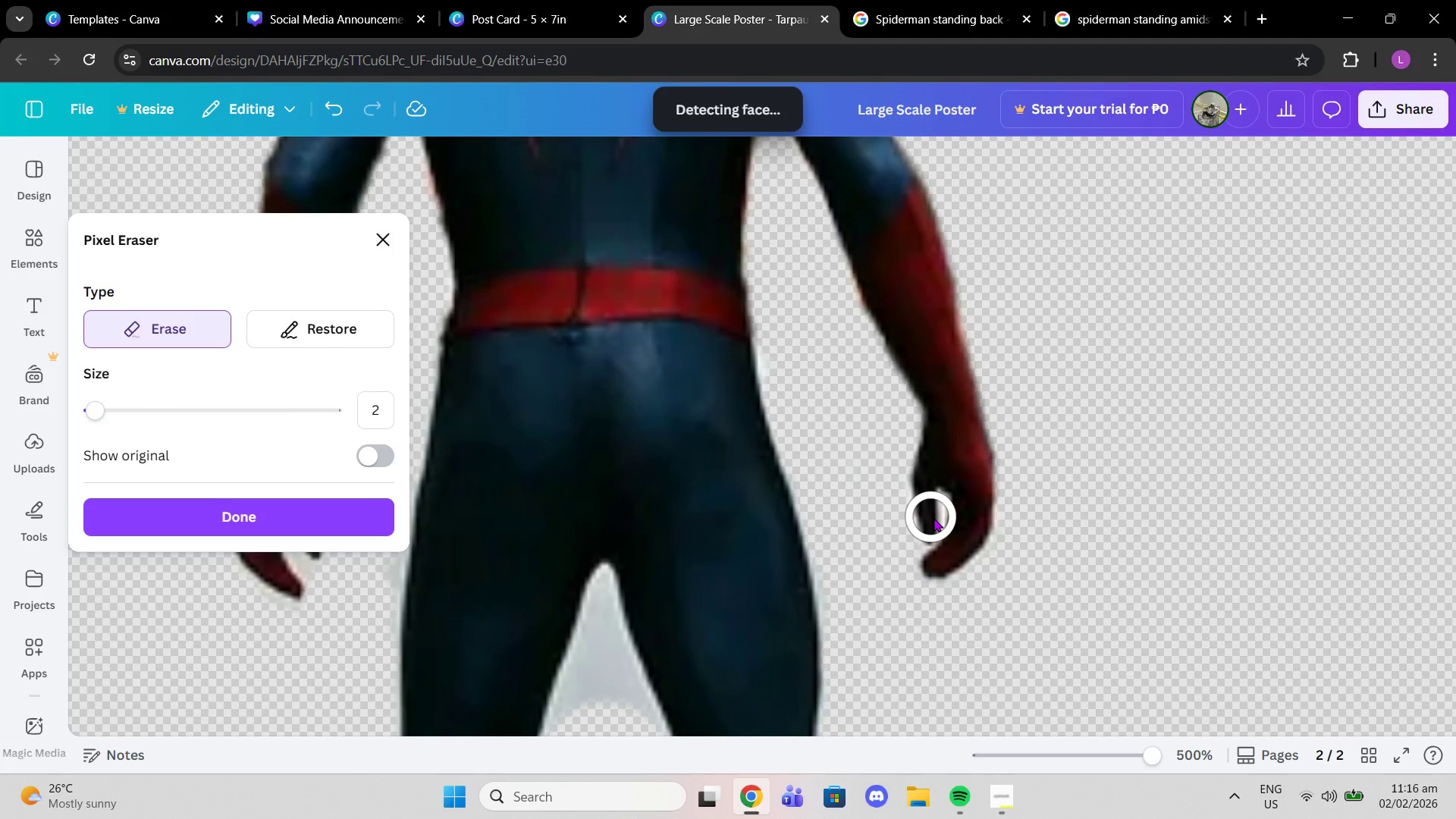 
scroll: coordinate [936, 504], scroll_direction: down, amount: 6.0
 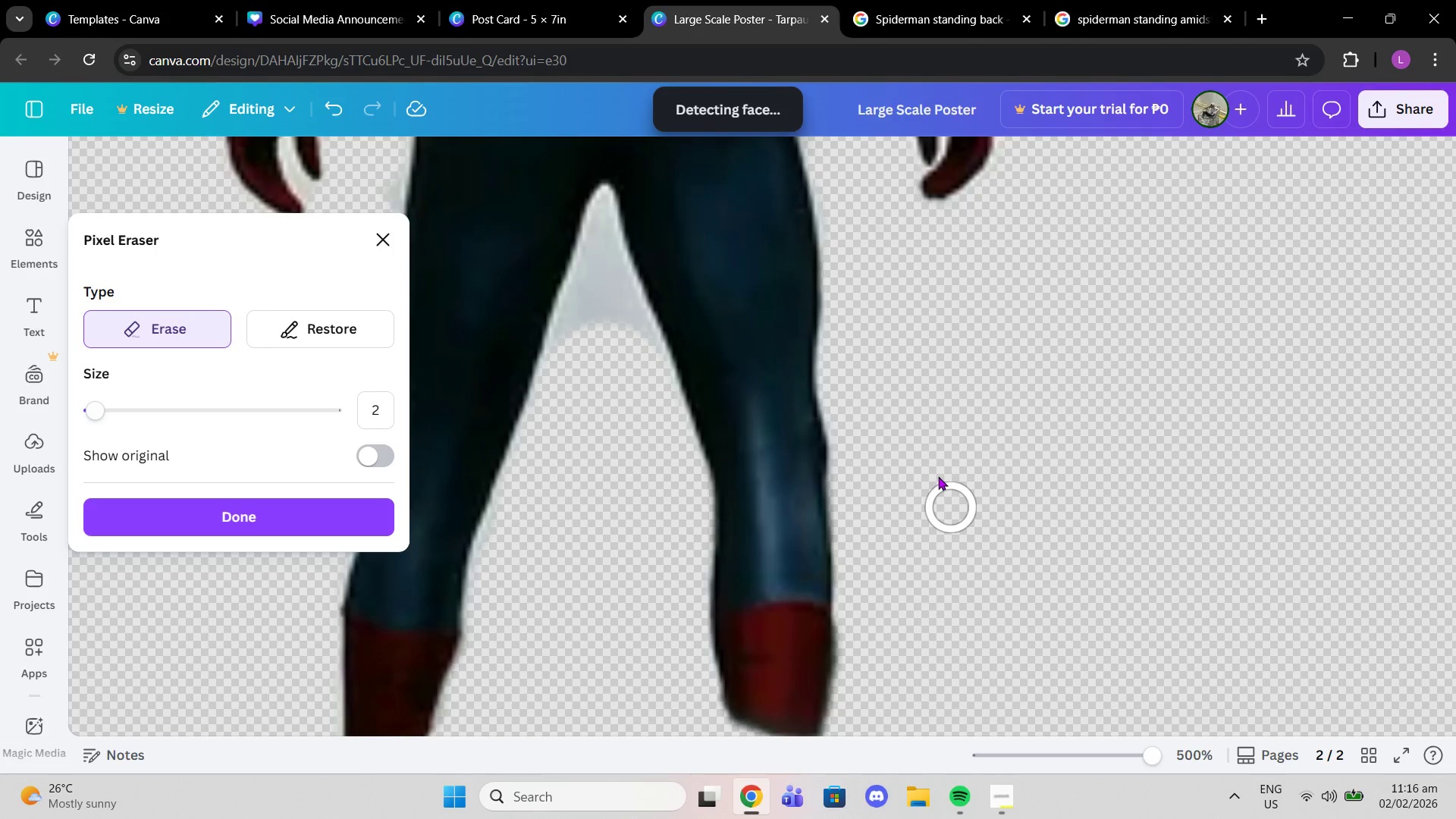 
scroll: coordinate [507, 460], scroll_direction: up, amount: 2.0
 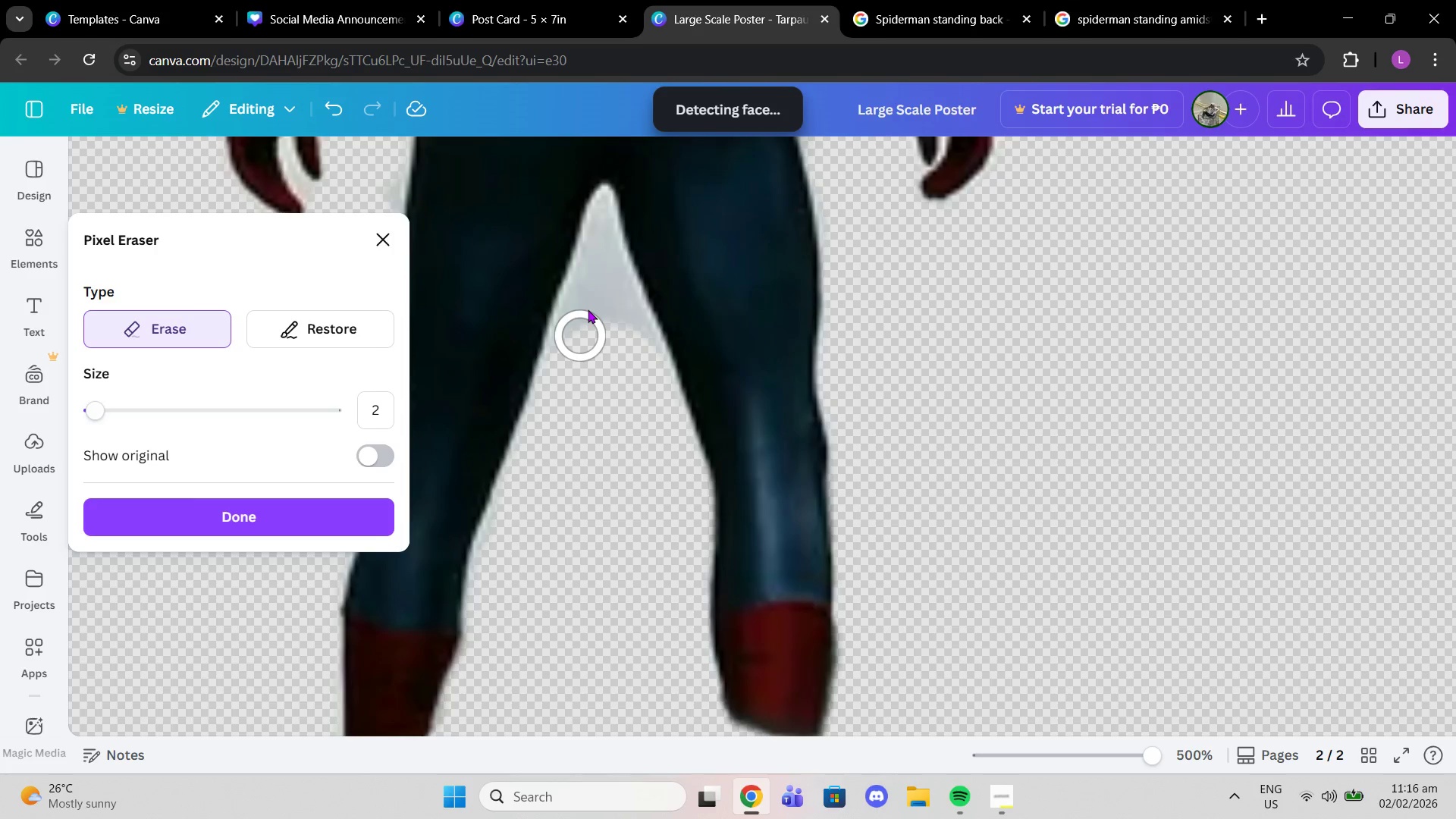 
left_click_drag(start_coordinate=[593, 294], to_coordinate=[570, 354])
 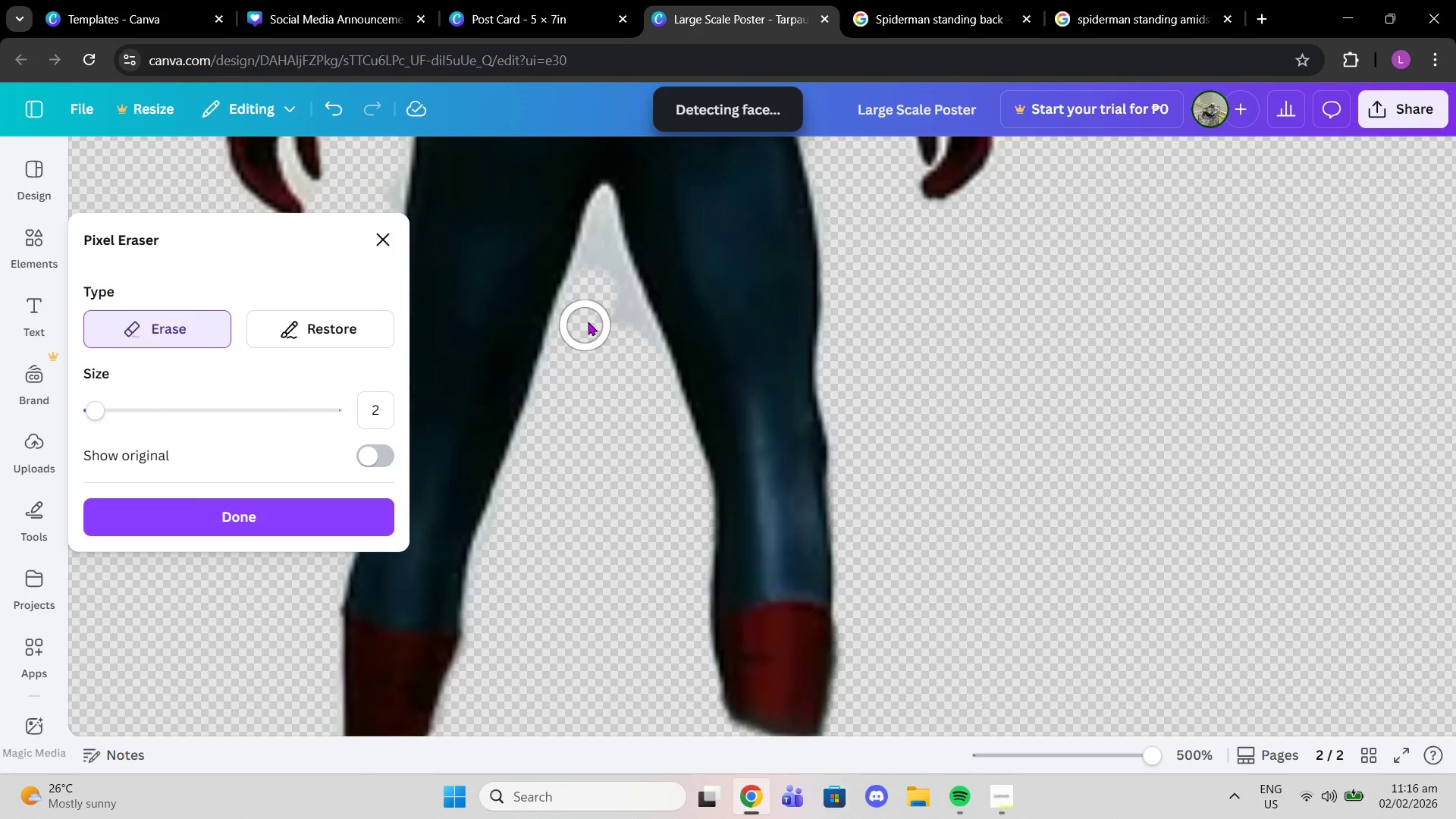 
left_click_drag(start_coordinate=[601, 309], to_coordinate=[632, 335])
 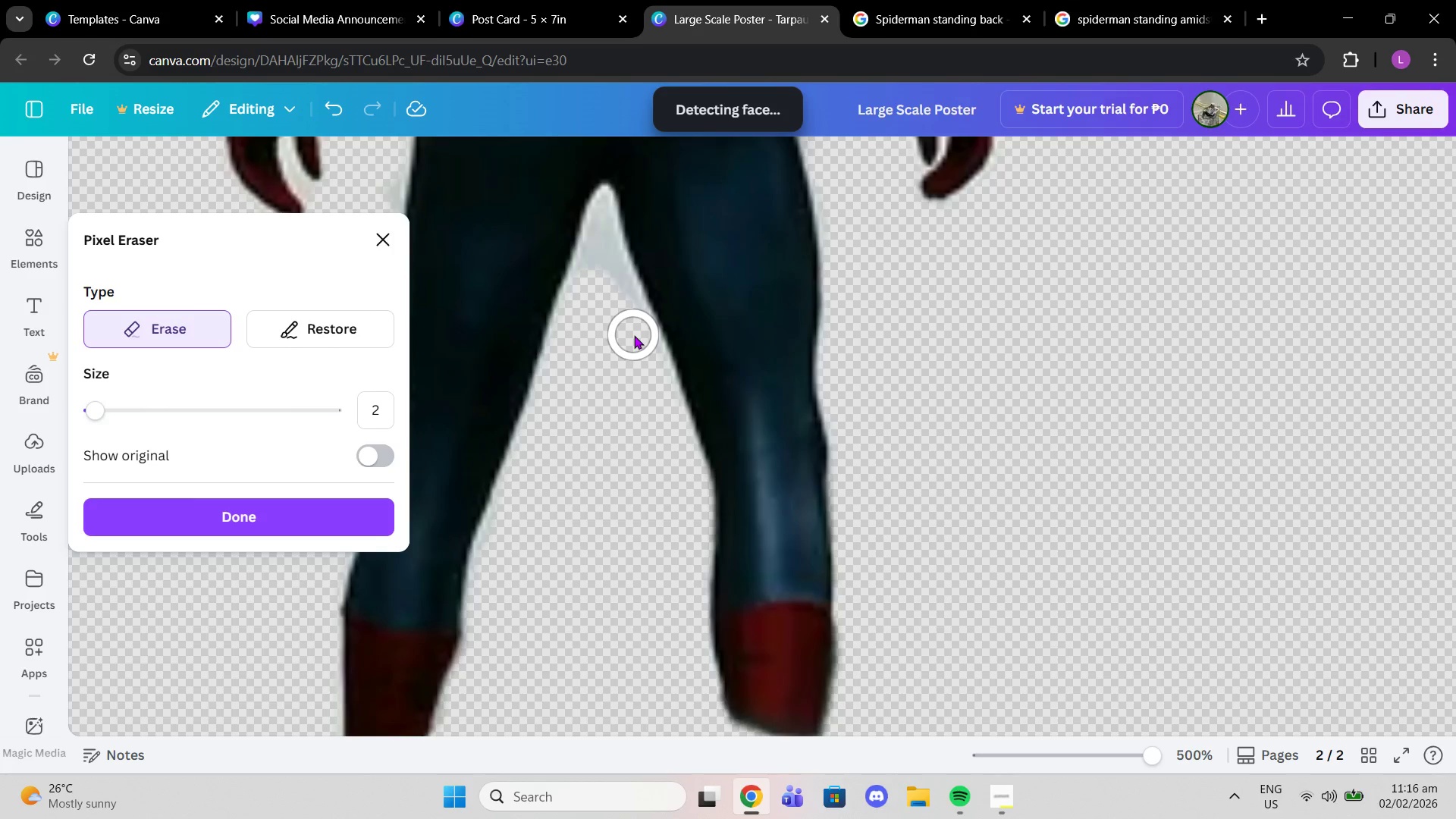 
left_click([634, 335])
 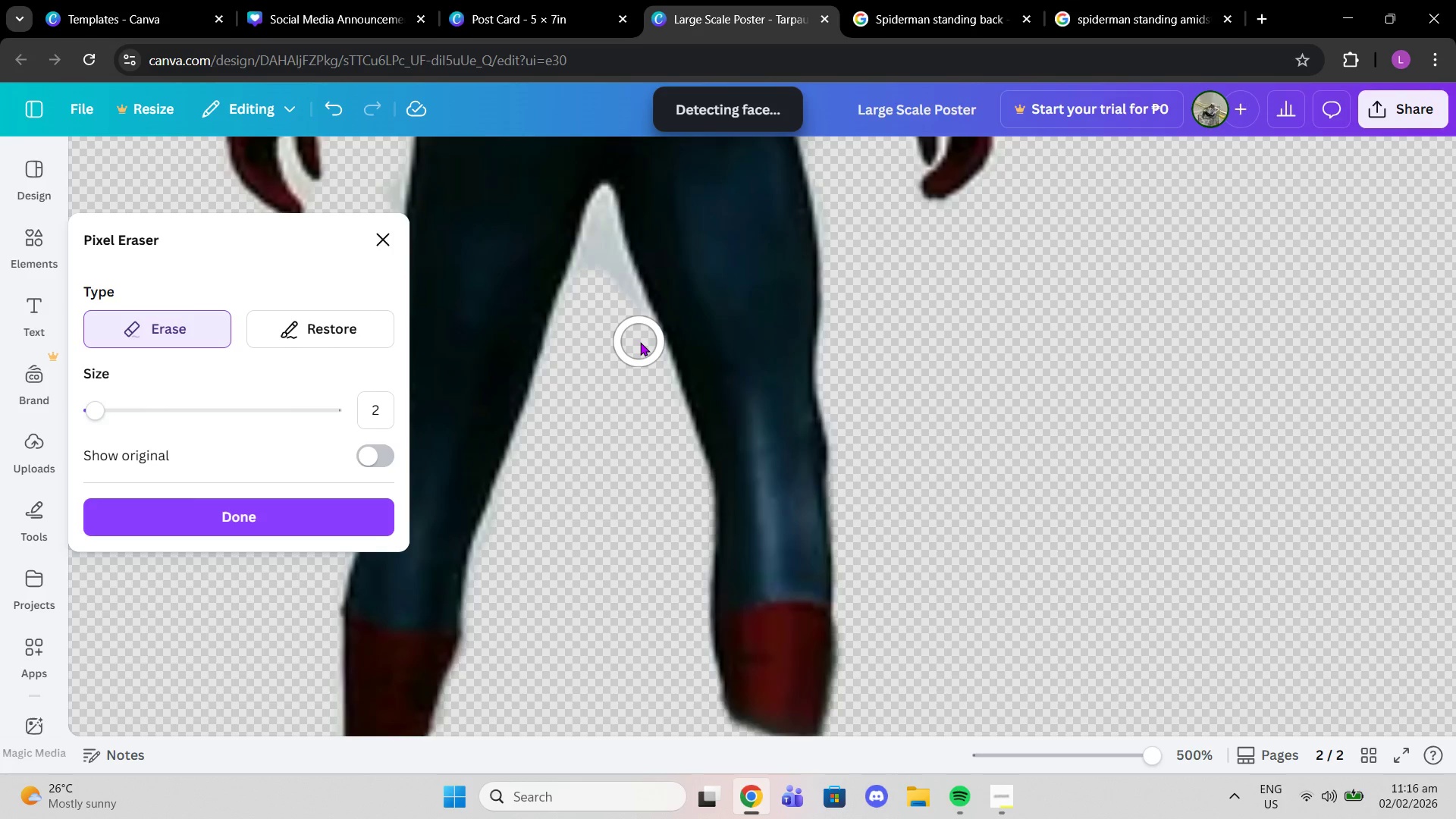 
left_click([640, 342])
 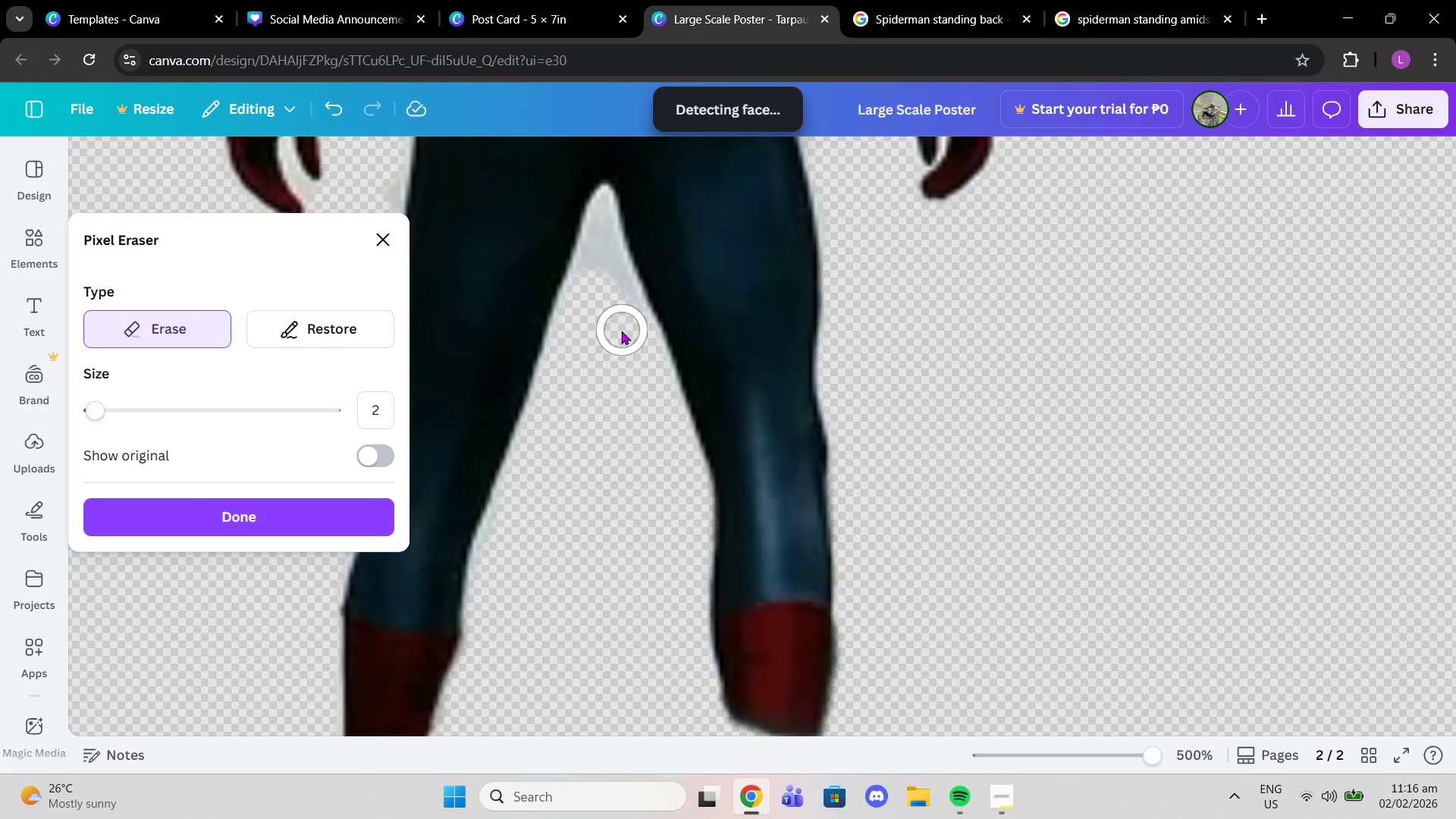 
scroll: coordinate [621, 331], scroll_direction: up, amount: 1.0
 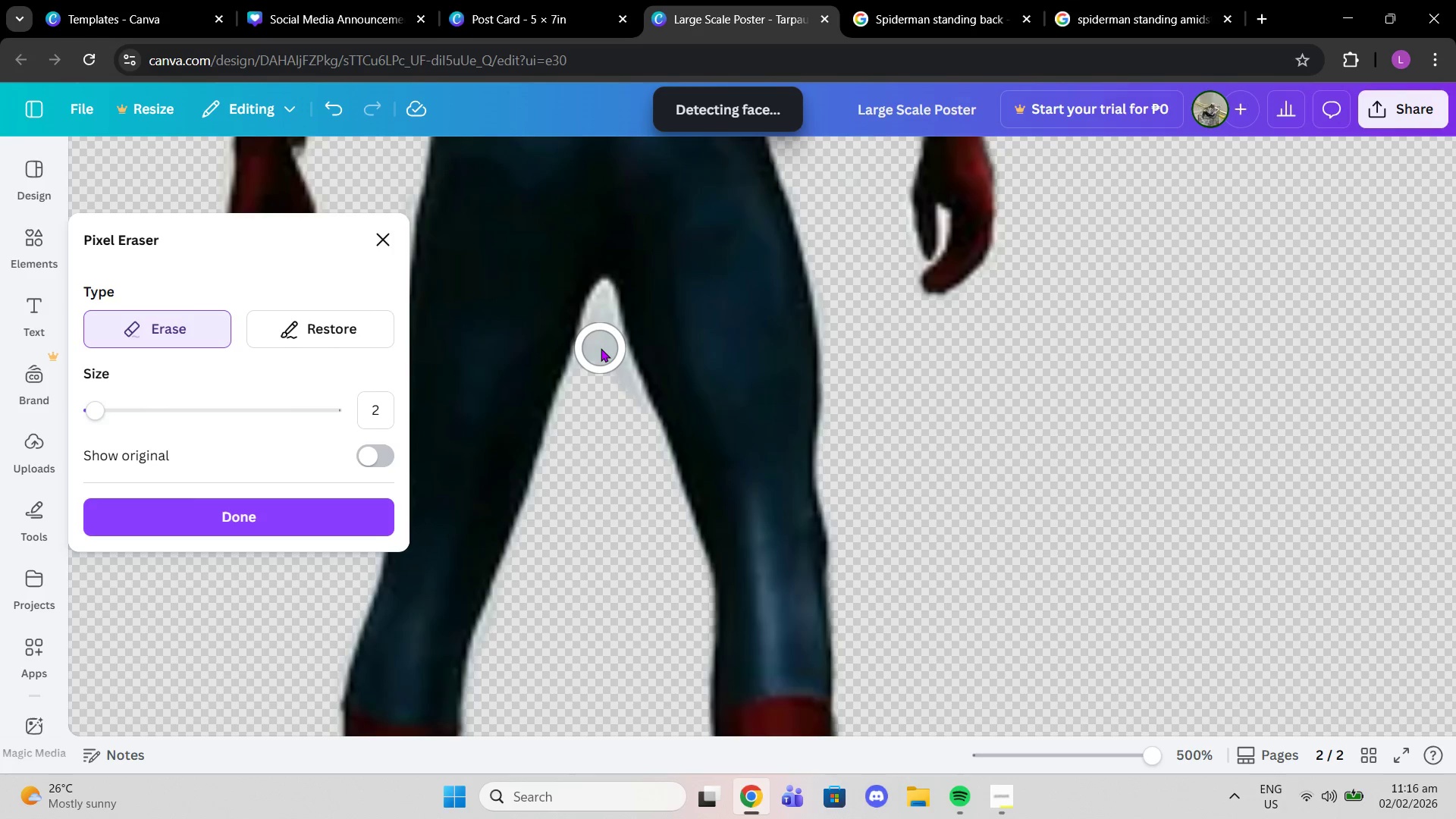 
left_click_drag(start_coordinate=[600, 348], to_coordinate=[585, 397])
 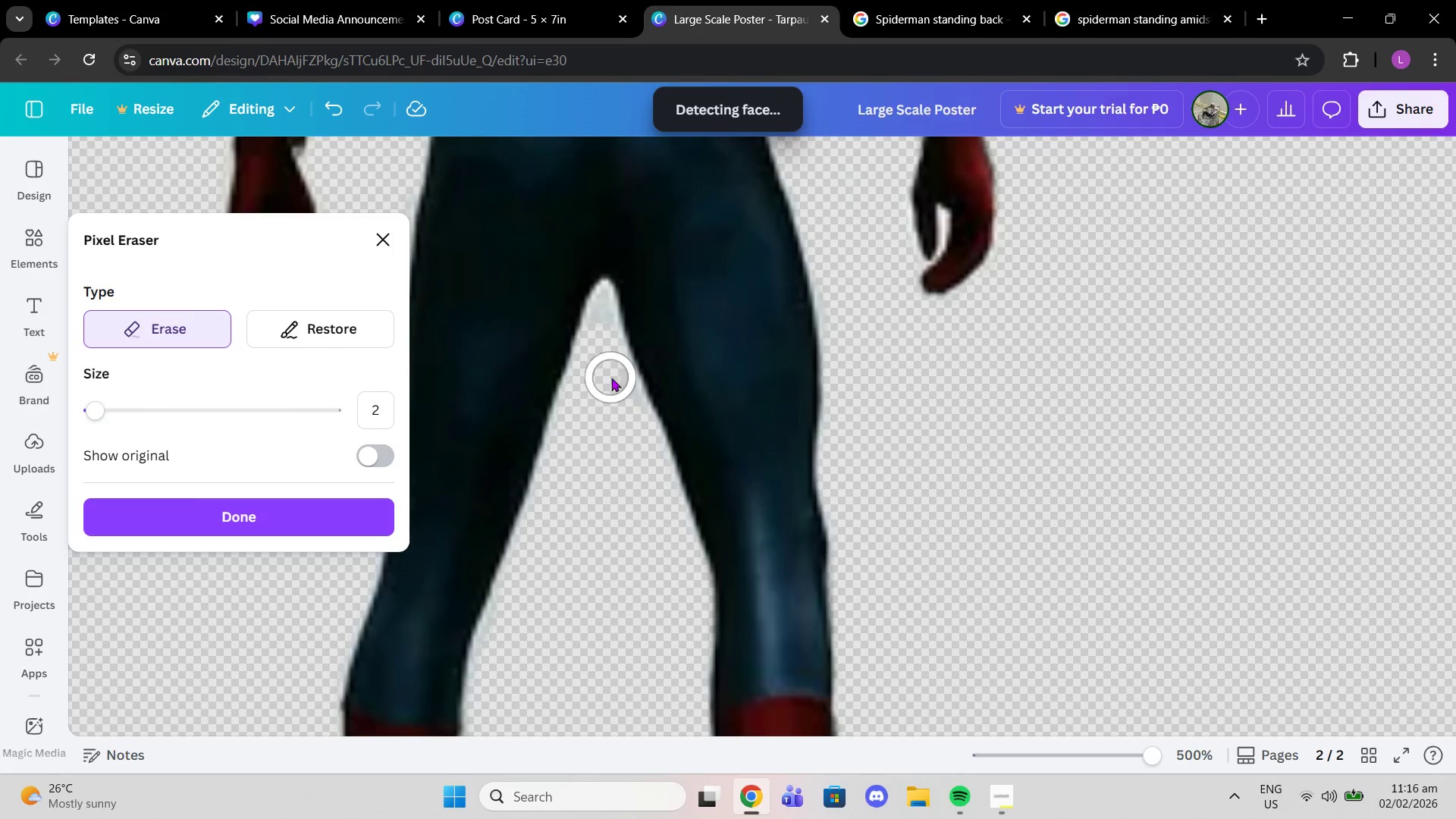 
left_click_drag(start_coordinate=[611, 378], to_coordinate=[633, 419])
 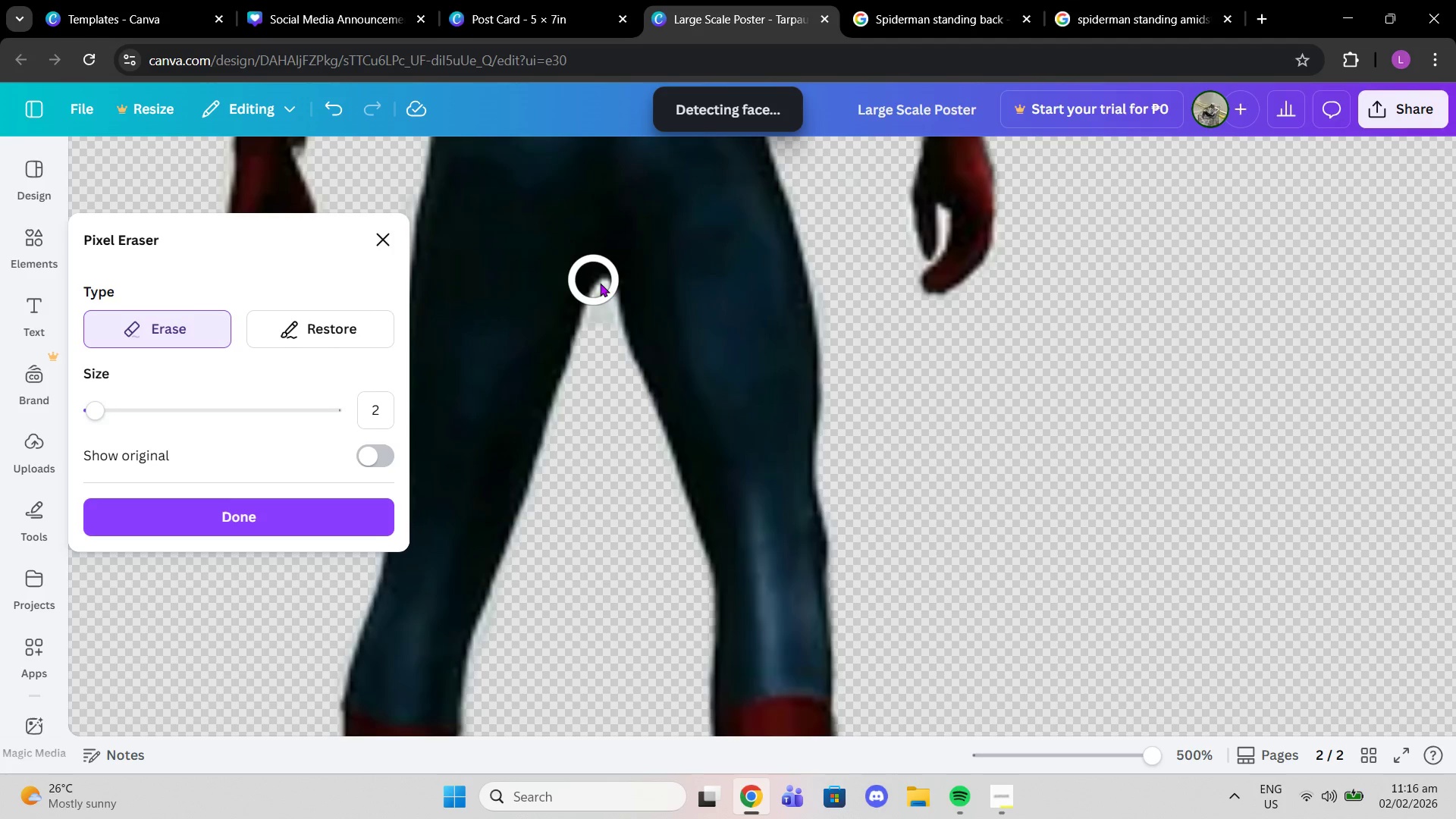 
left_click_drag(start_coordinate=[604, 279], to_coordinate=[596, 315])
 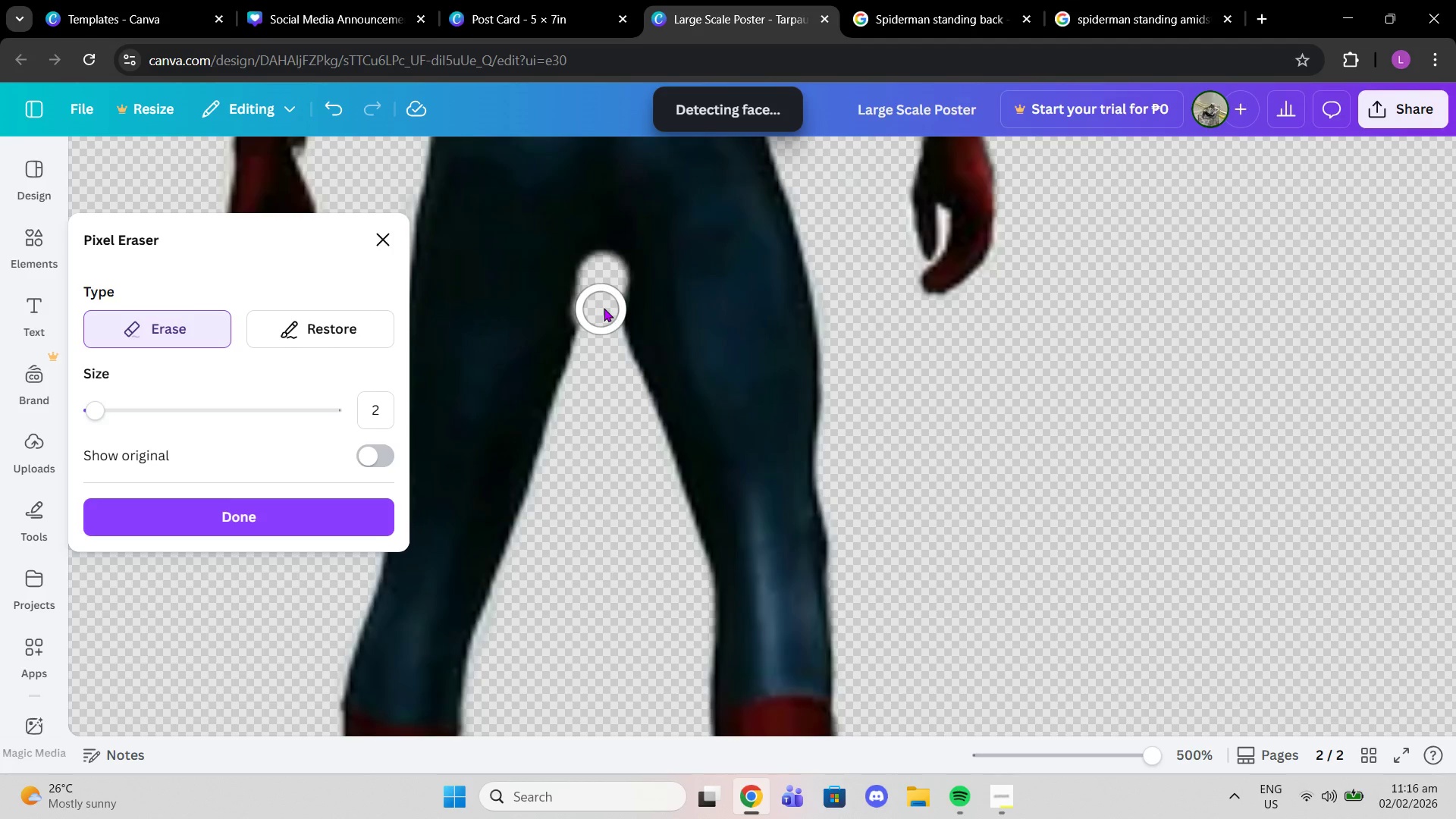 
left_click([610, 308])
 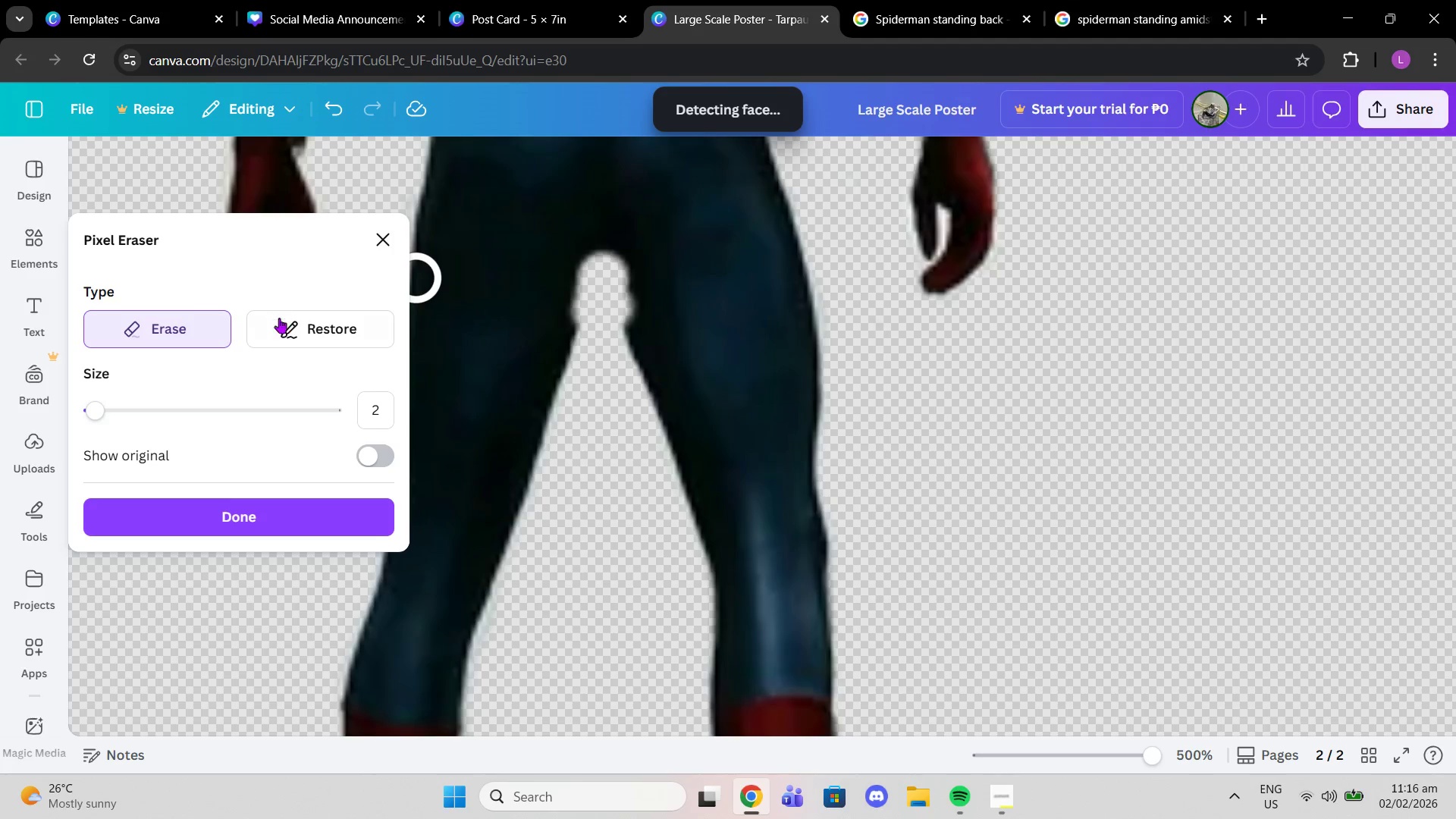 
left_click([291, 325])
 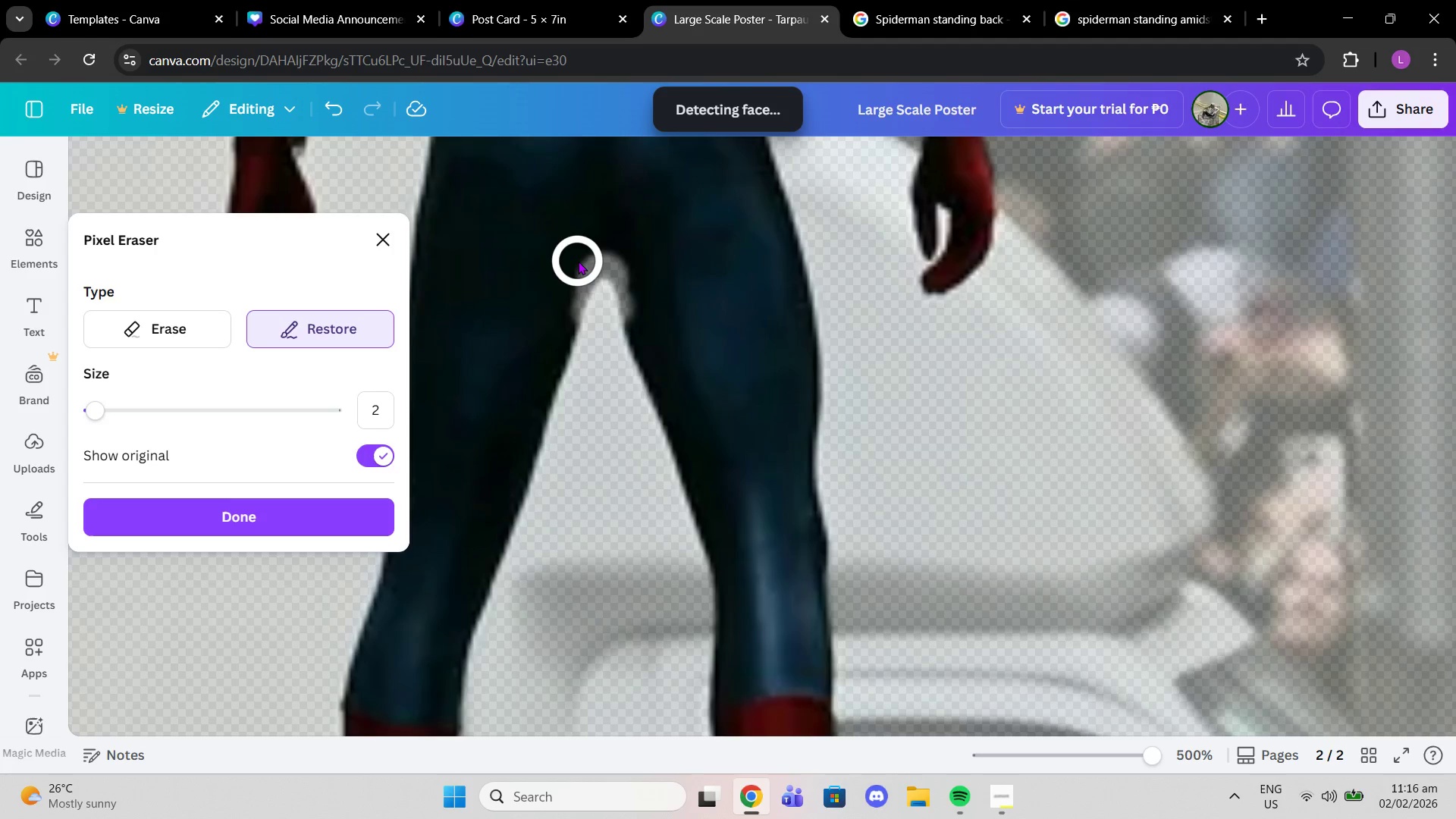 
left_click_drag(start_coordinate=[578, 261], to_coordinate=[555, 310])
 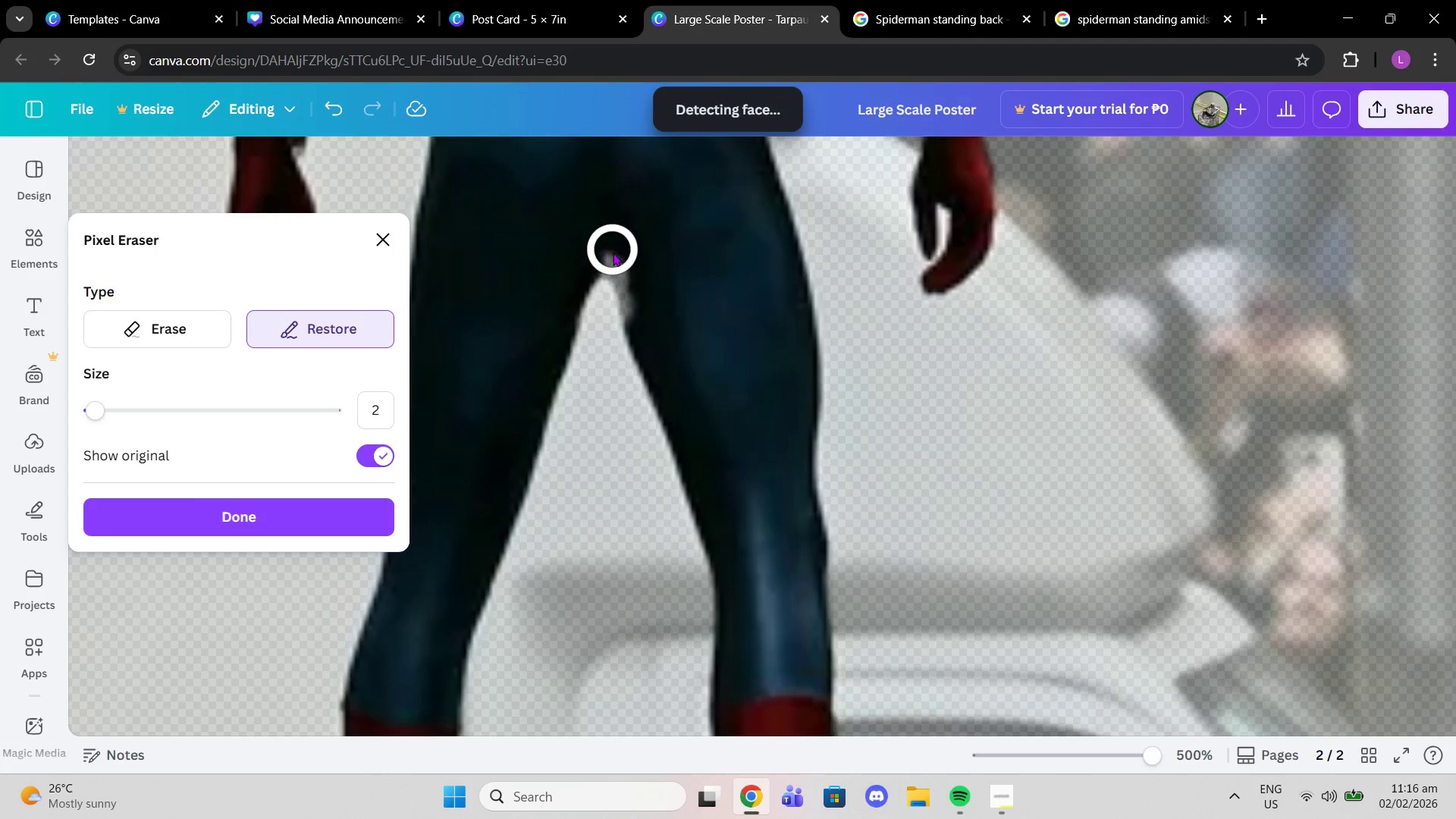 
left_click_drag(start_coordinate=[613, 253], to_coordinate=[634, 271])
 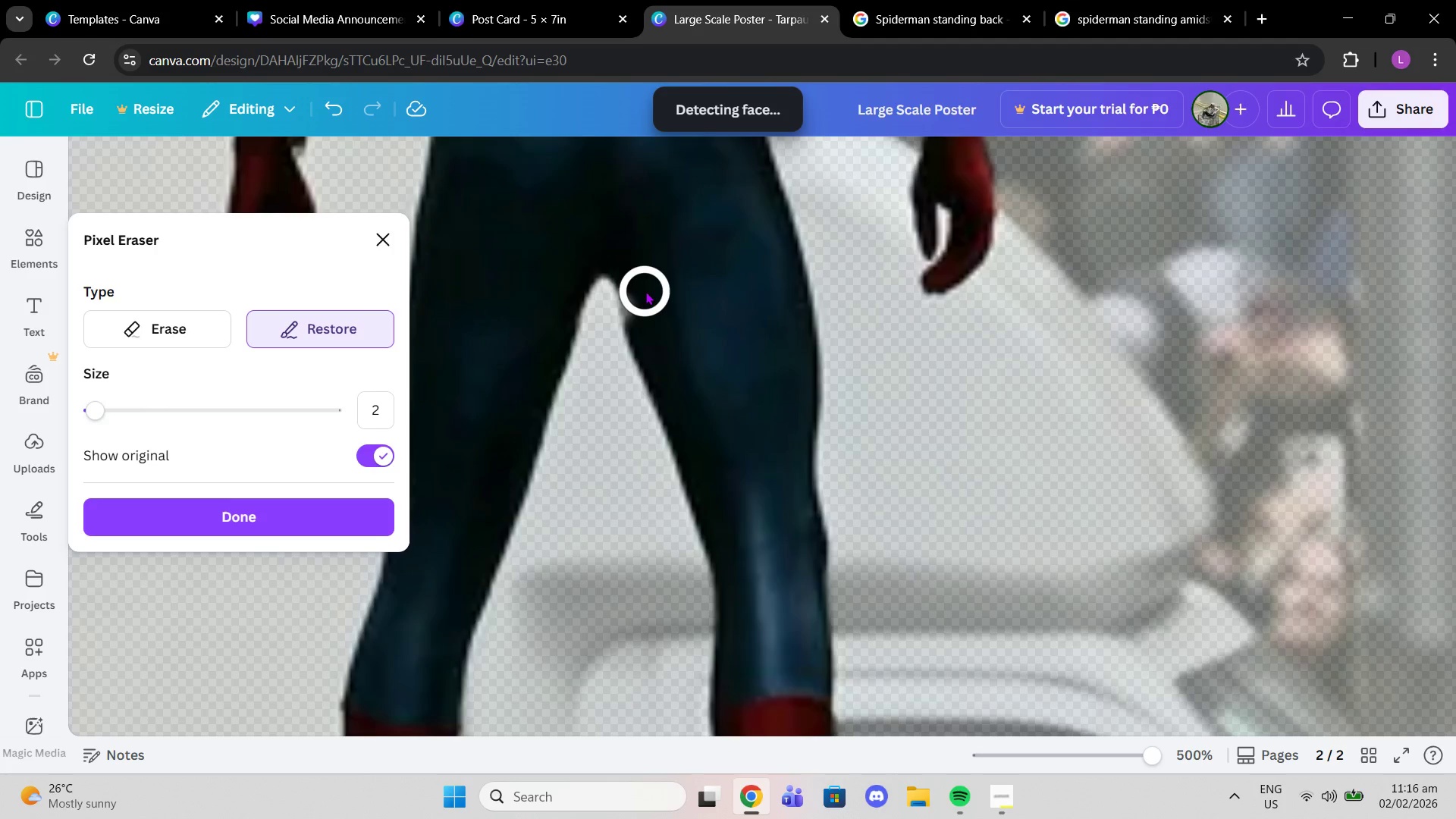 
left_click_drag(start_coordinate=[645, 291], to_coordinate=[644, 304])
 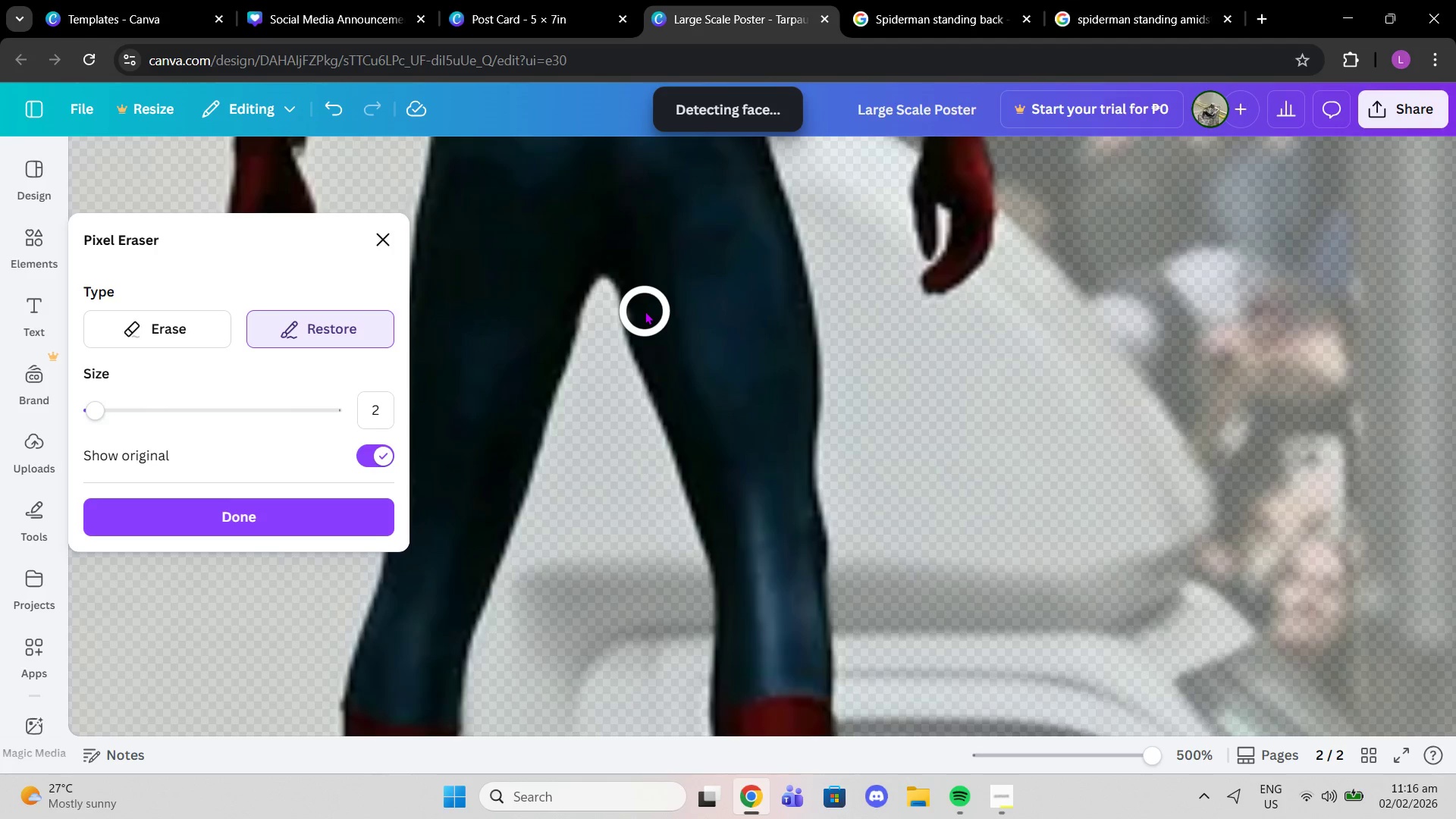 
left_click([645, 311])
 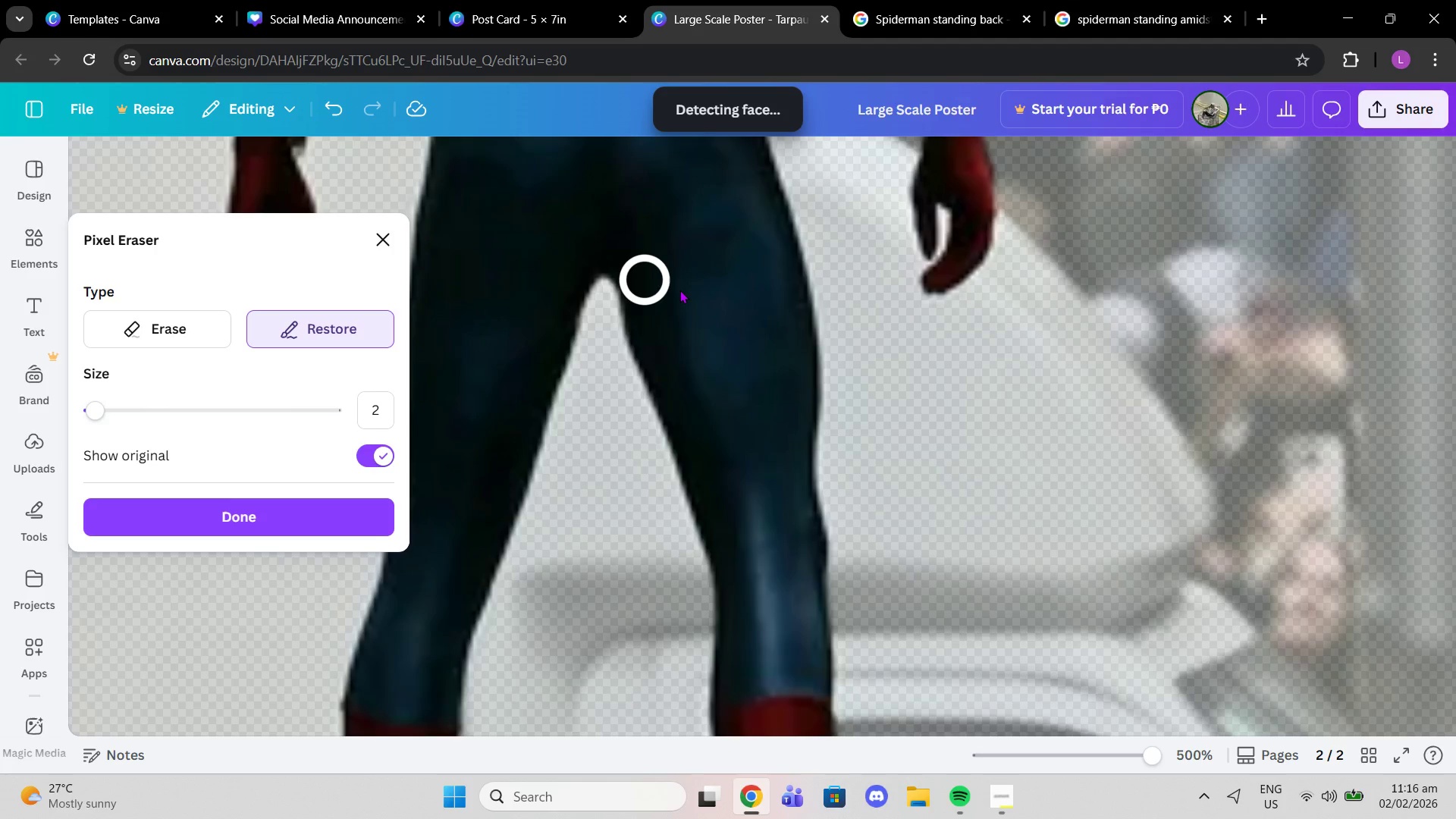 
left_click([639, 279])
 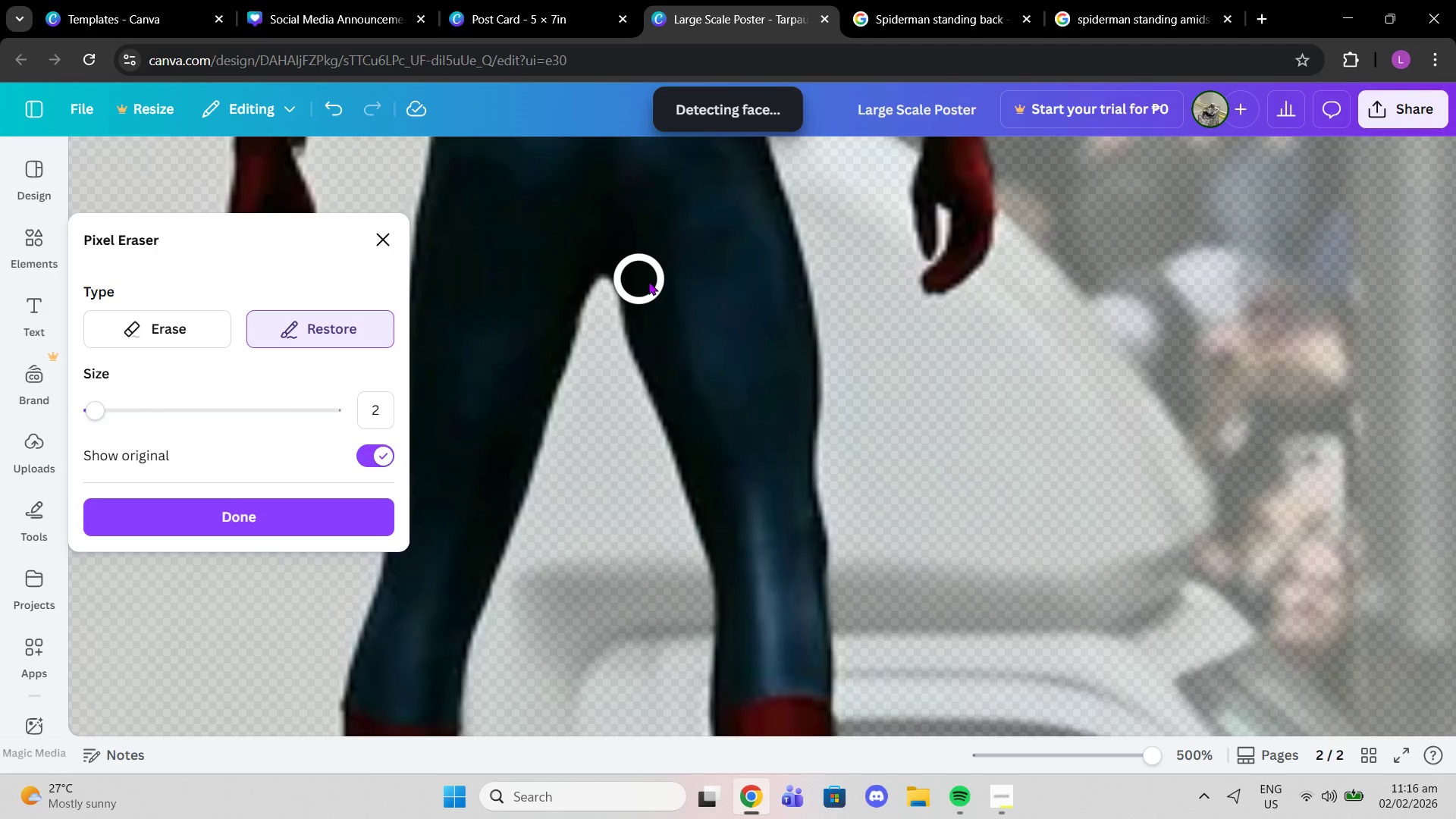 
scroll: coordinate [700, 386], scroll_direction: down, amount: 4.0
 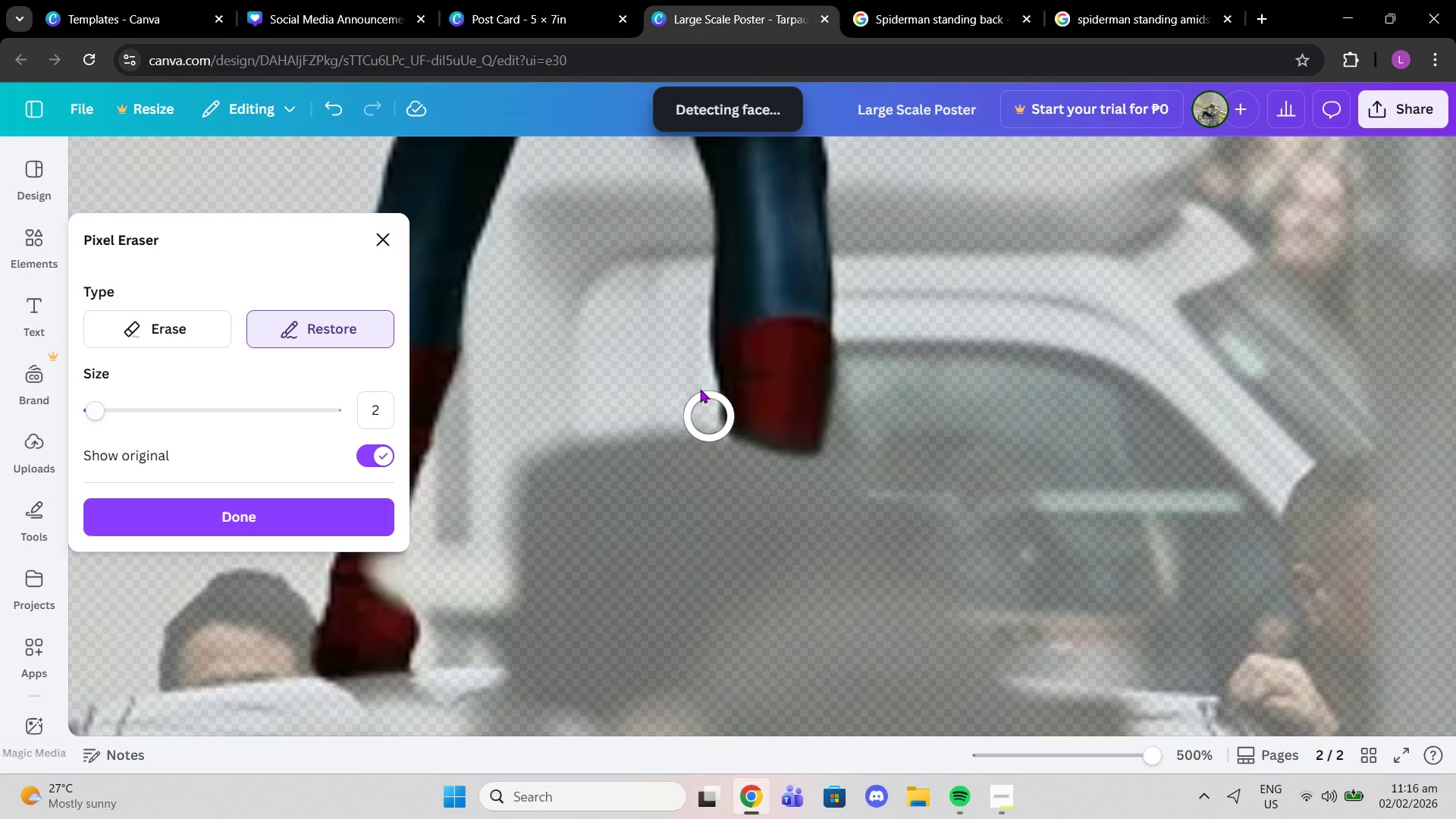 
scroll: coordinate [727, 368], scroll_direction: up, amount: 1.0
 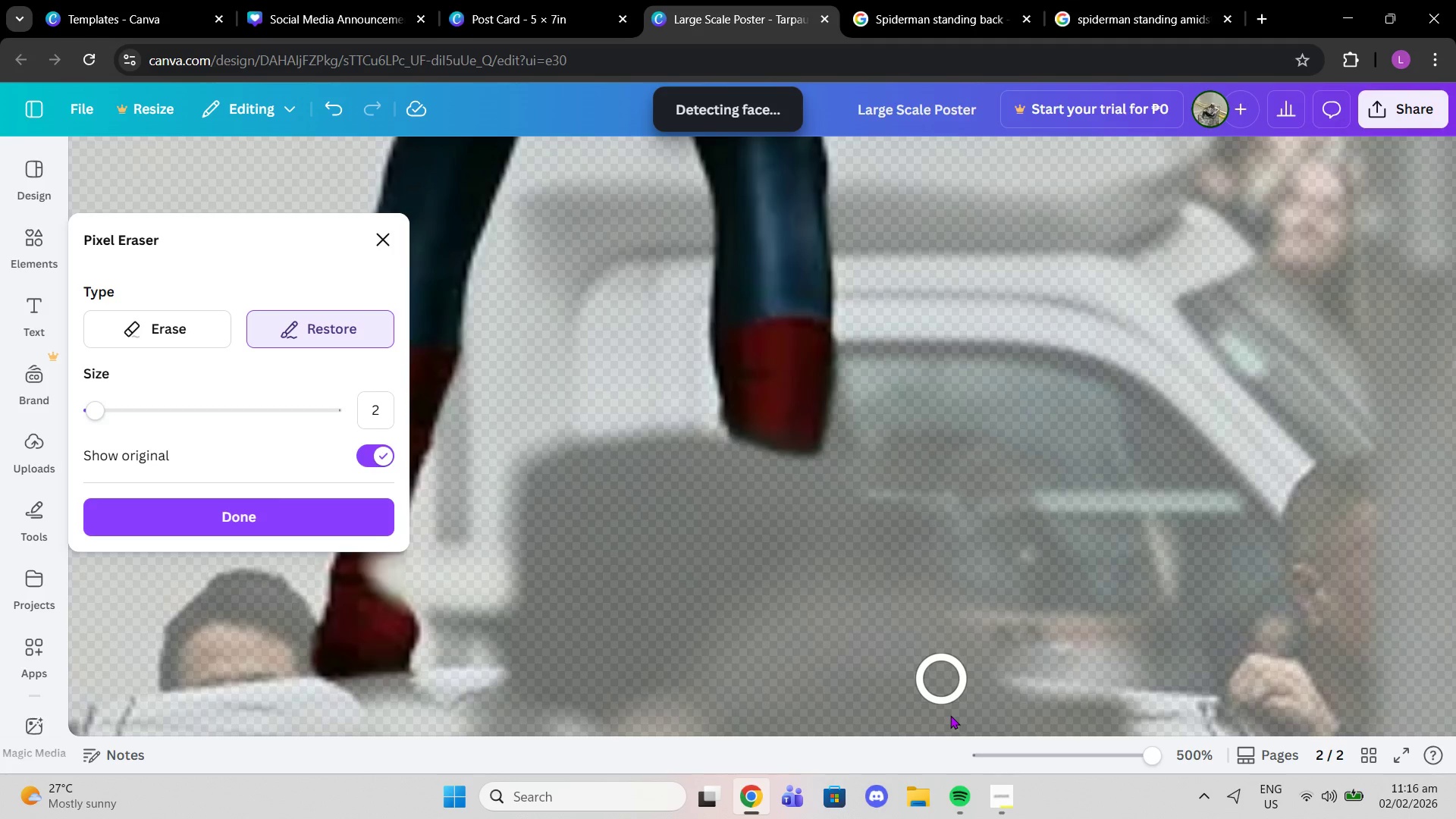 
left_click([188, 316])
 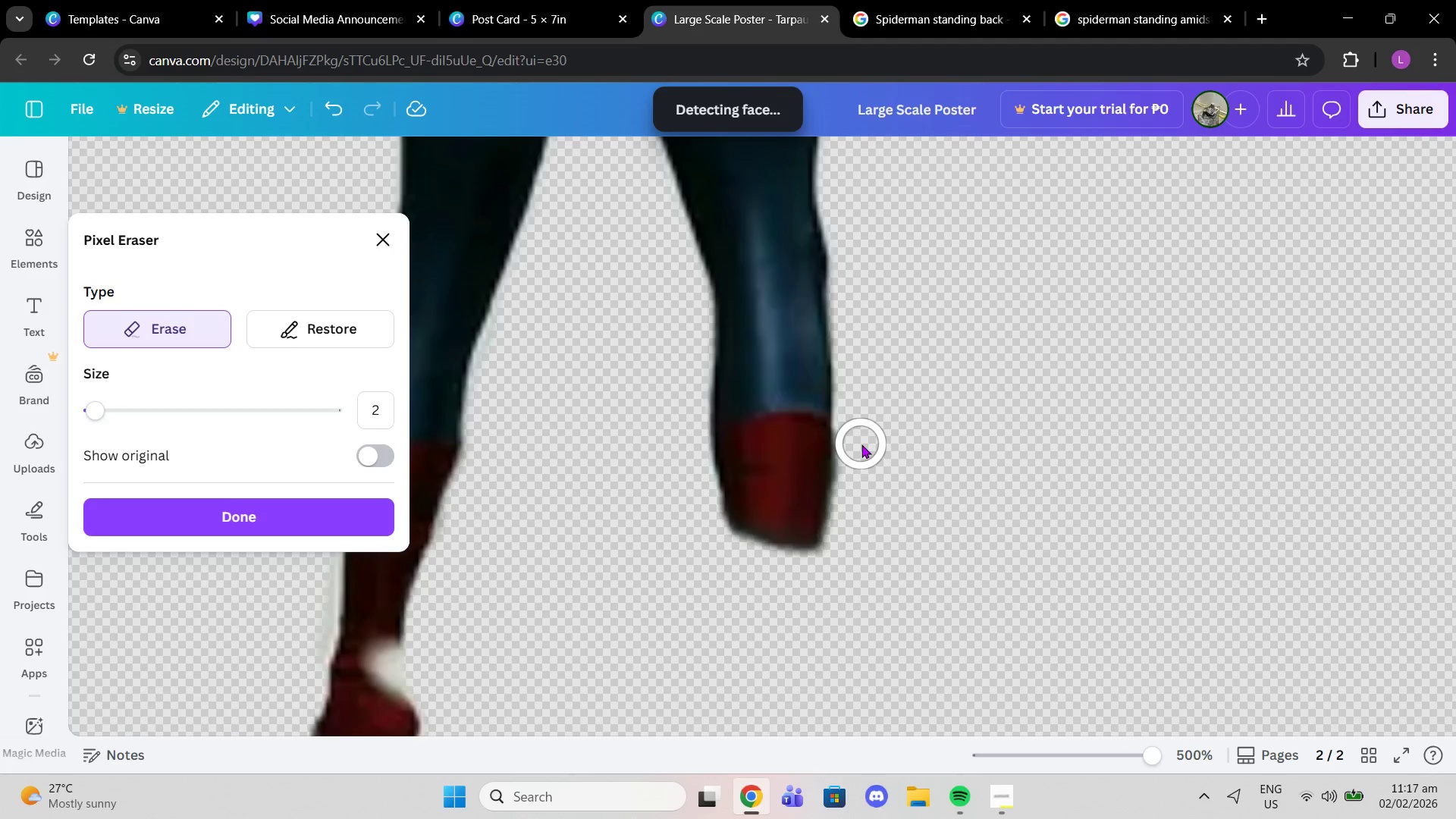 
left_click([859, 442])
 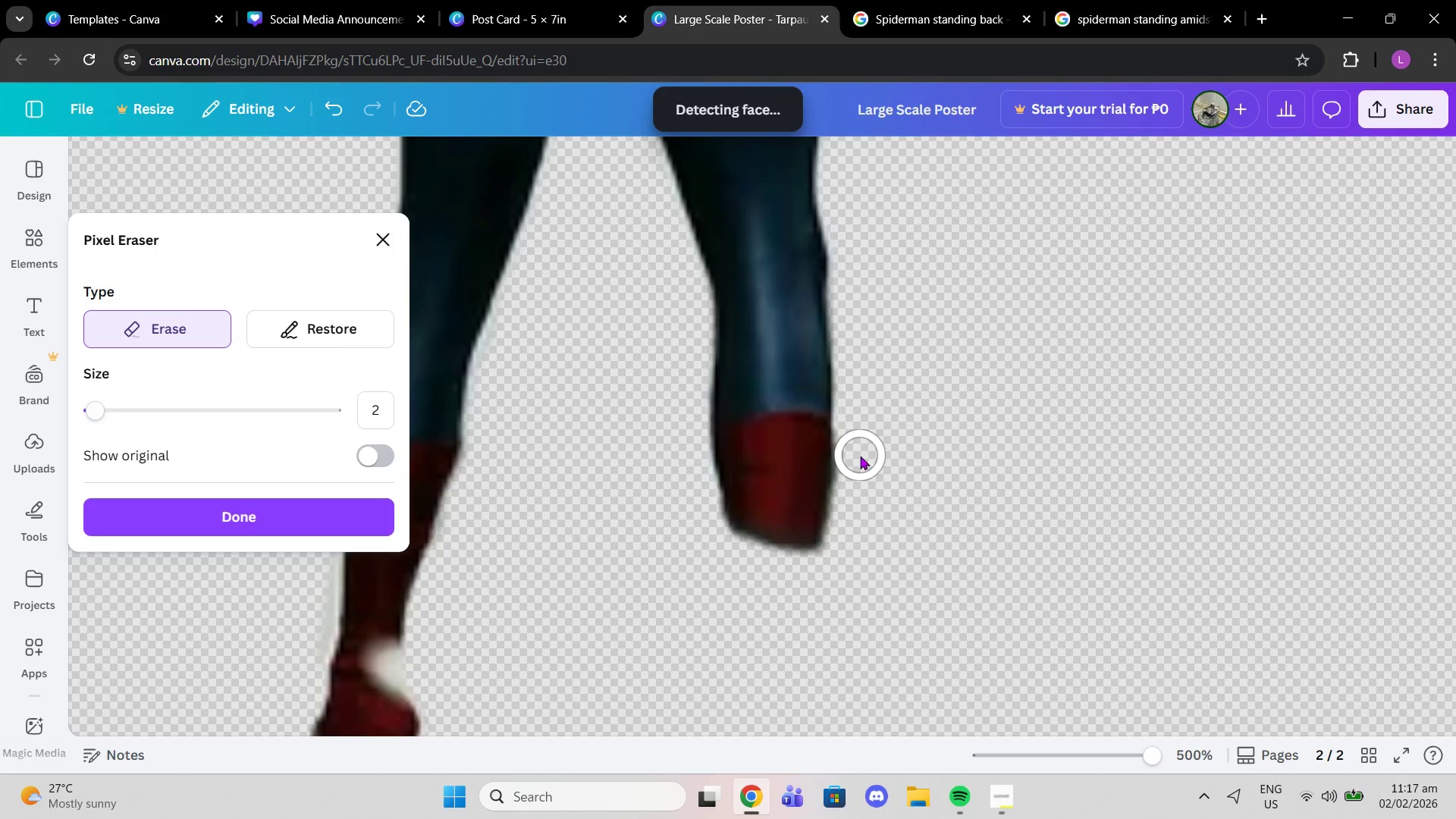 
left_click([859, 456])
 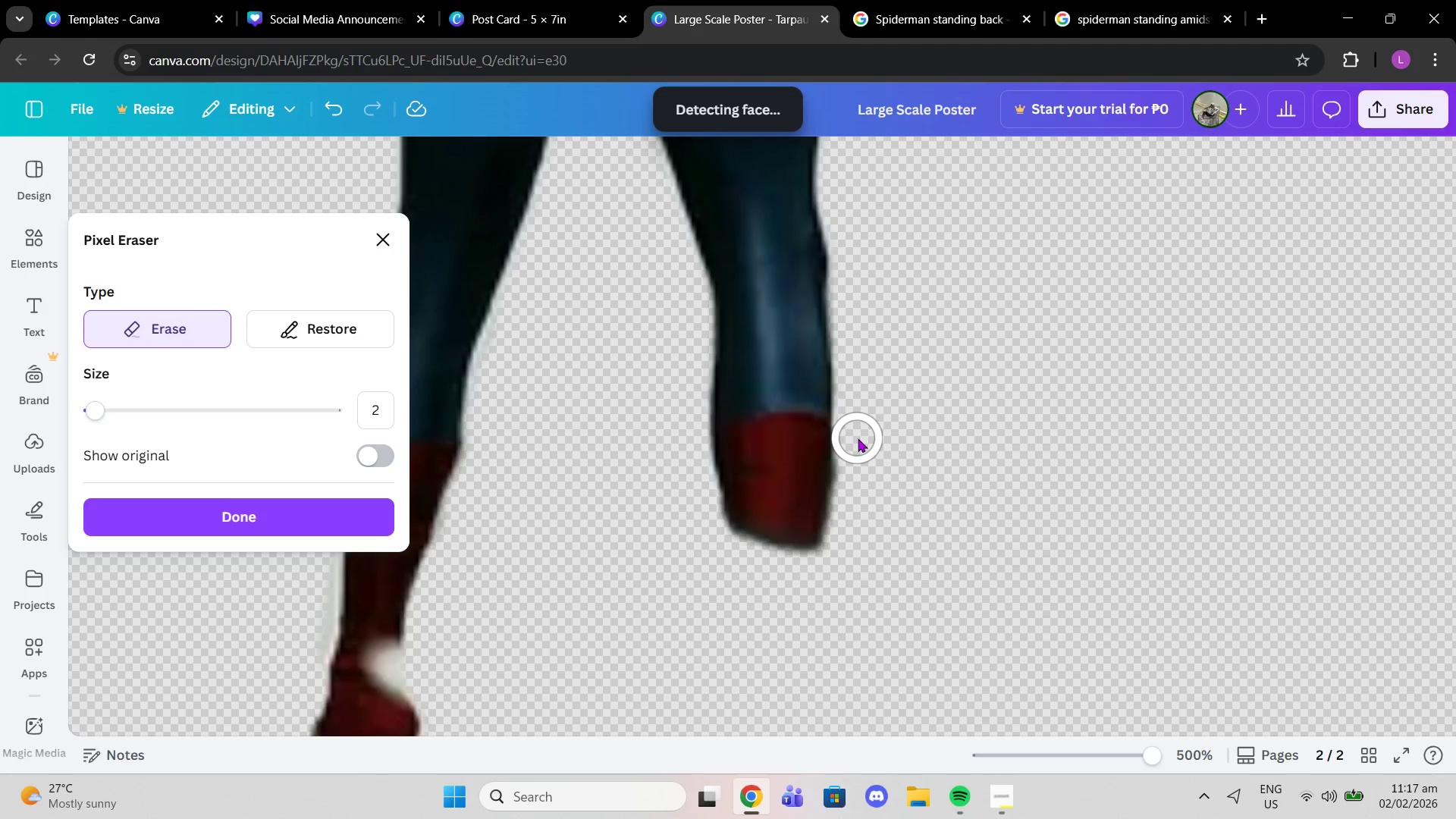 
left_click([858, 438])
 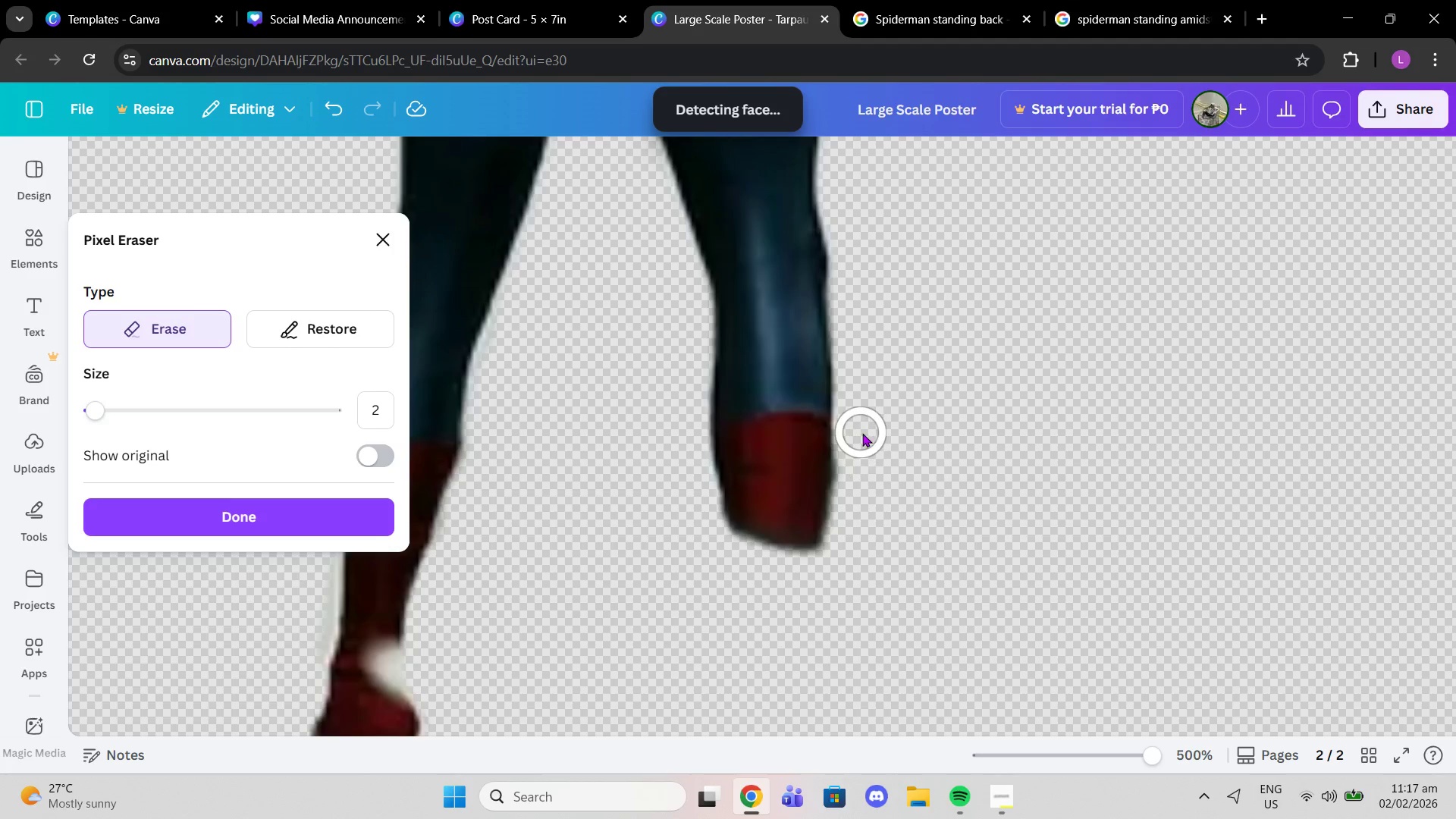 
left_click_drag(start_coordinate=[858, 431], to_coordinate=[863, 468])
 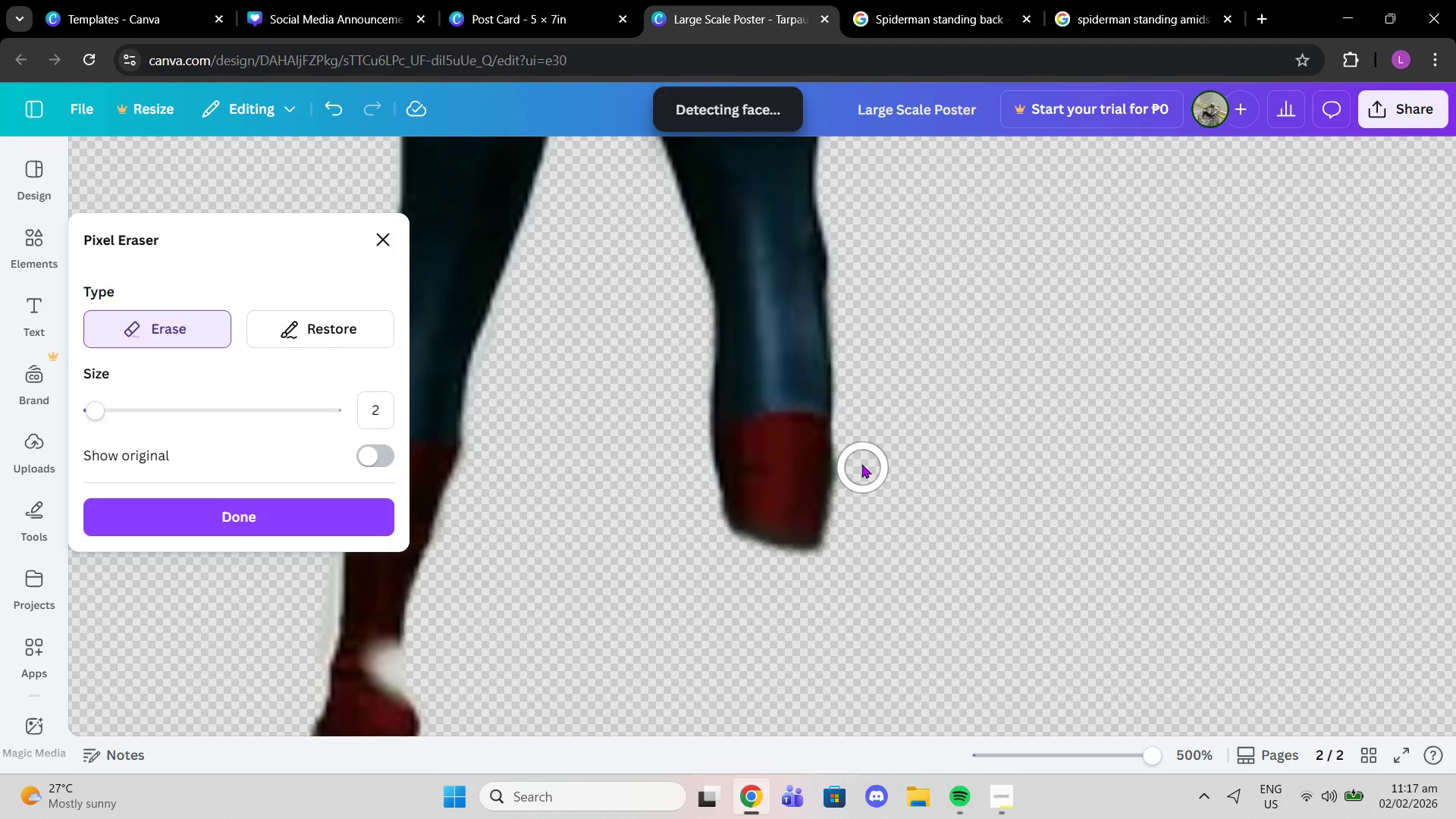 
left_click_drag(start_coordinate=[861, 448], to_coordinate=[861, 491])
 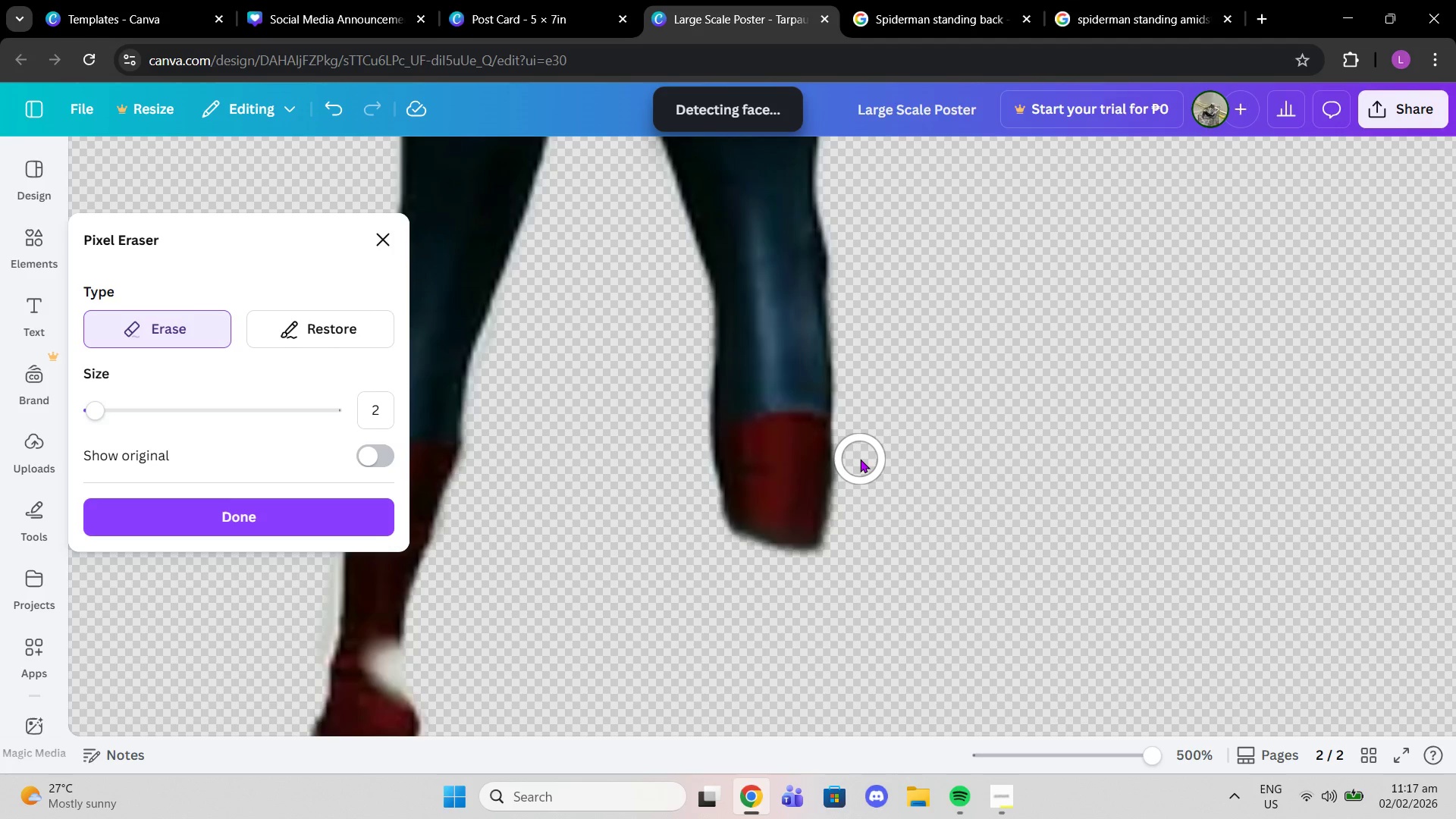 
left_click_drag(start_coordinate=[860, 459], to_coordinate=[860, 505])
 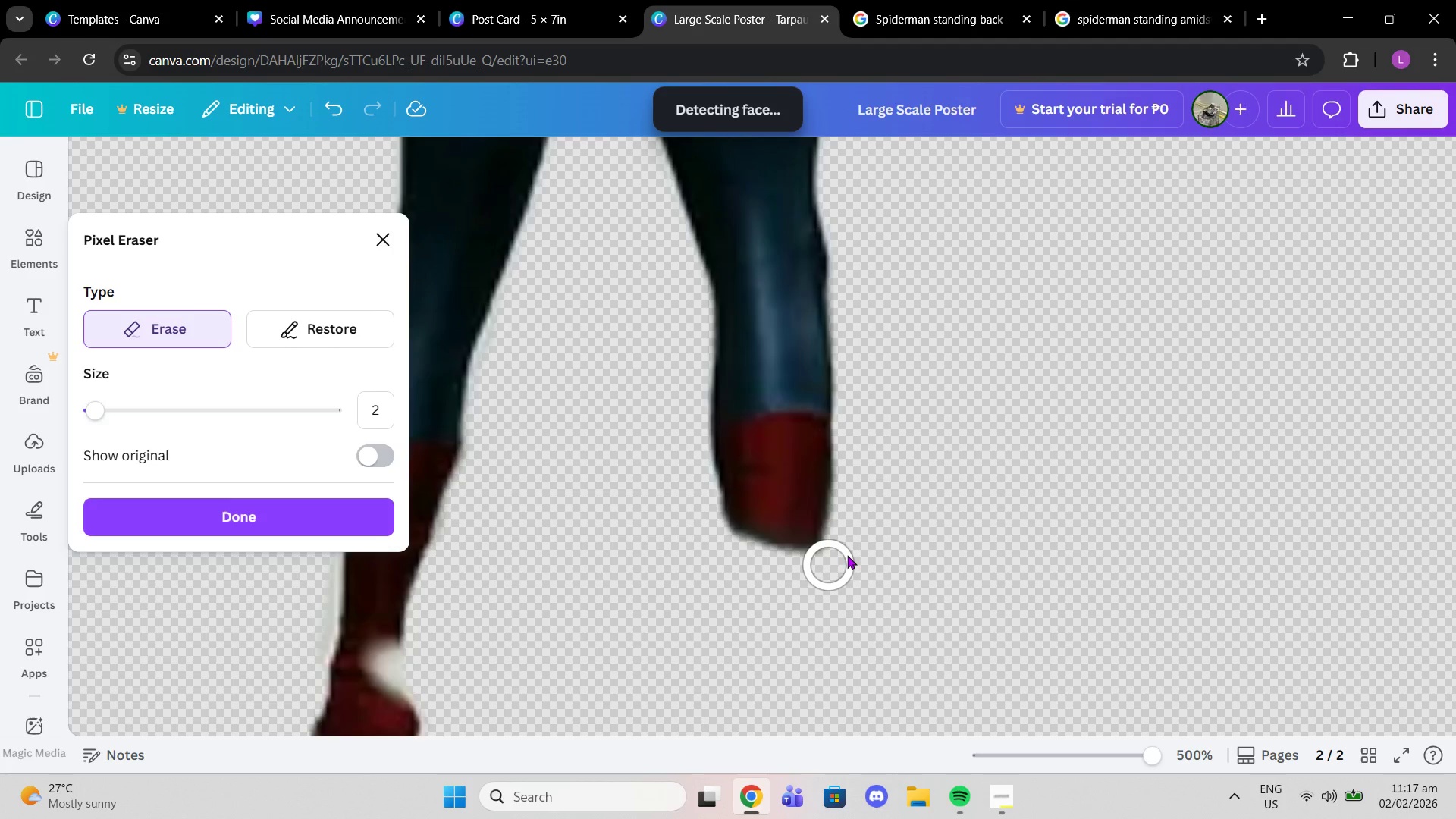 
left_click([724, 554])
 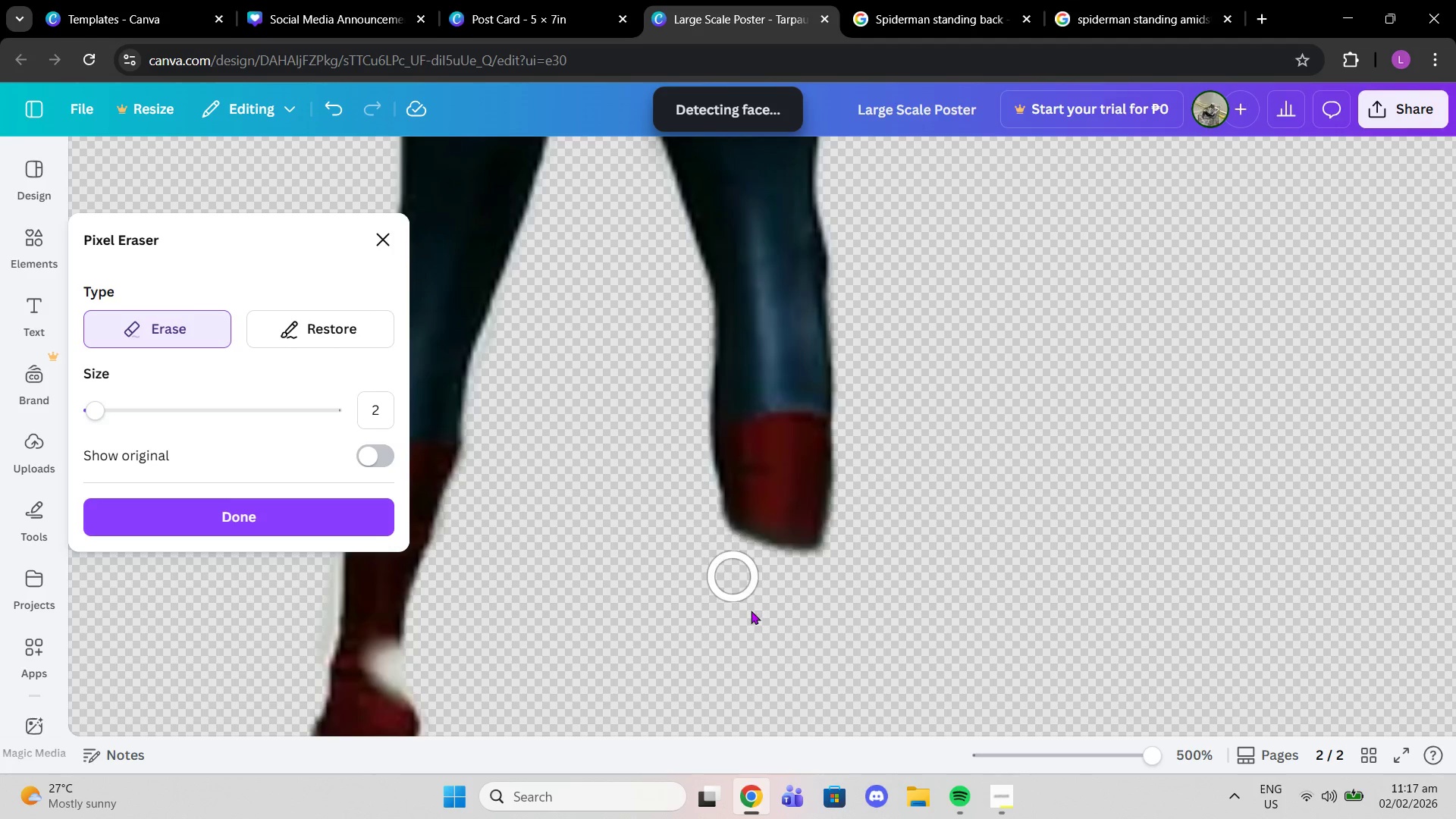 
scroll: coordinate [755, 627], scroll_direction: down, amount: 1.0
 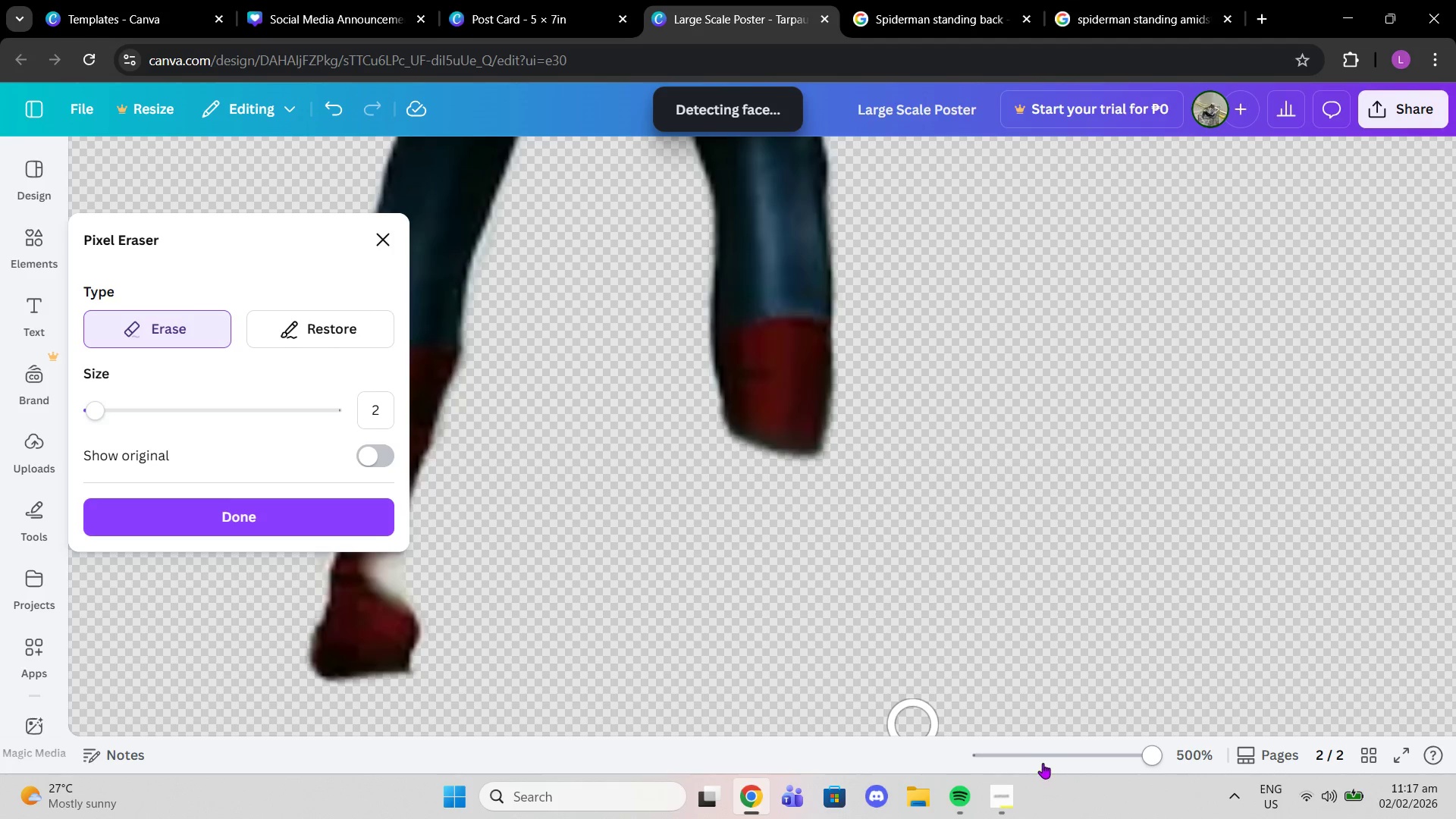 
left_click_drag(start_coordinate=[1039, 762], to_coordinate=[1081, 754])
 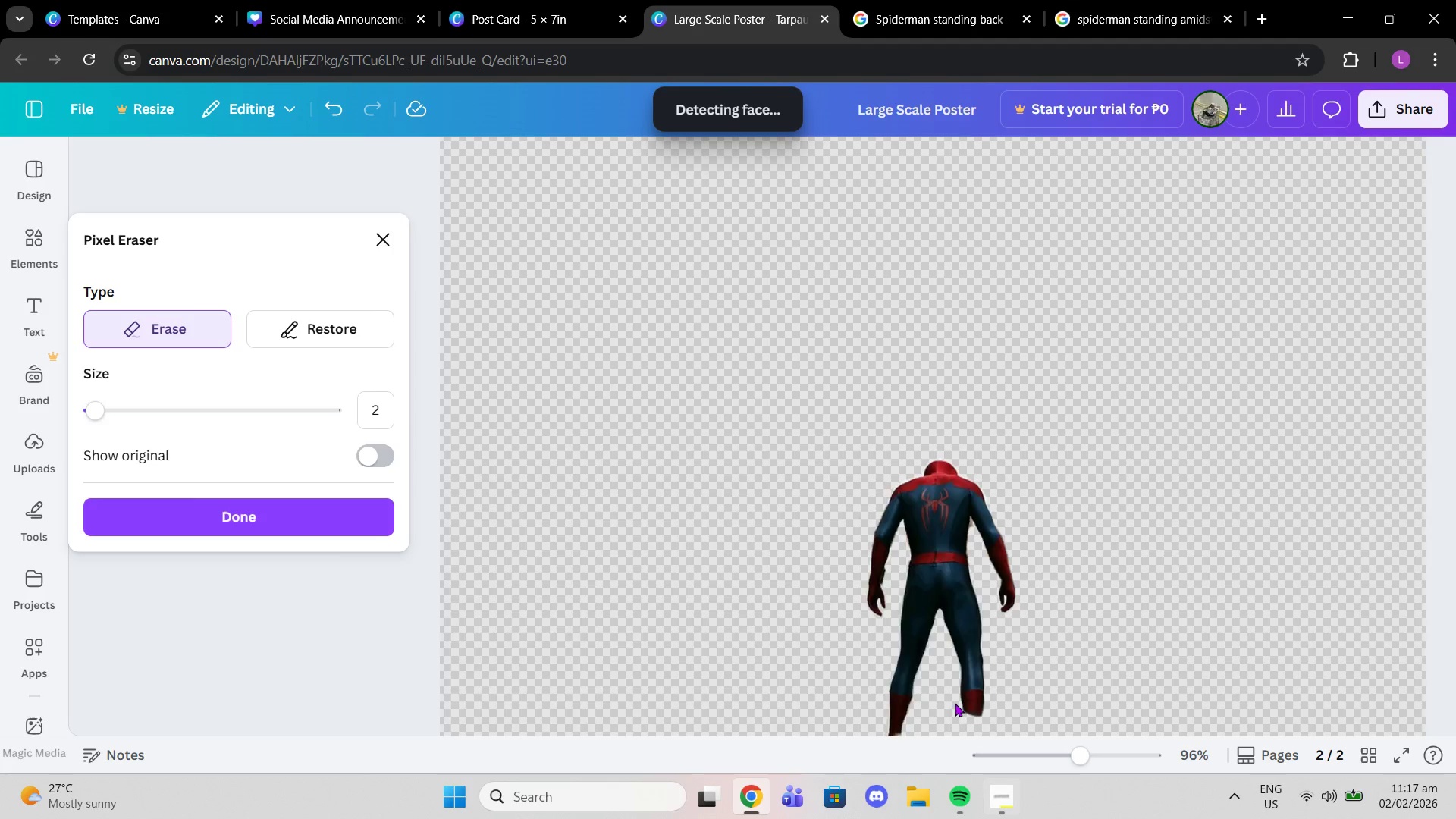 
scroll: coordinate [786, 508], scroll_direction: down, amount: 1.0
 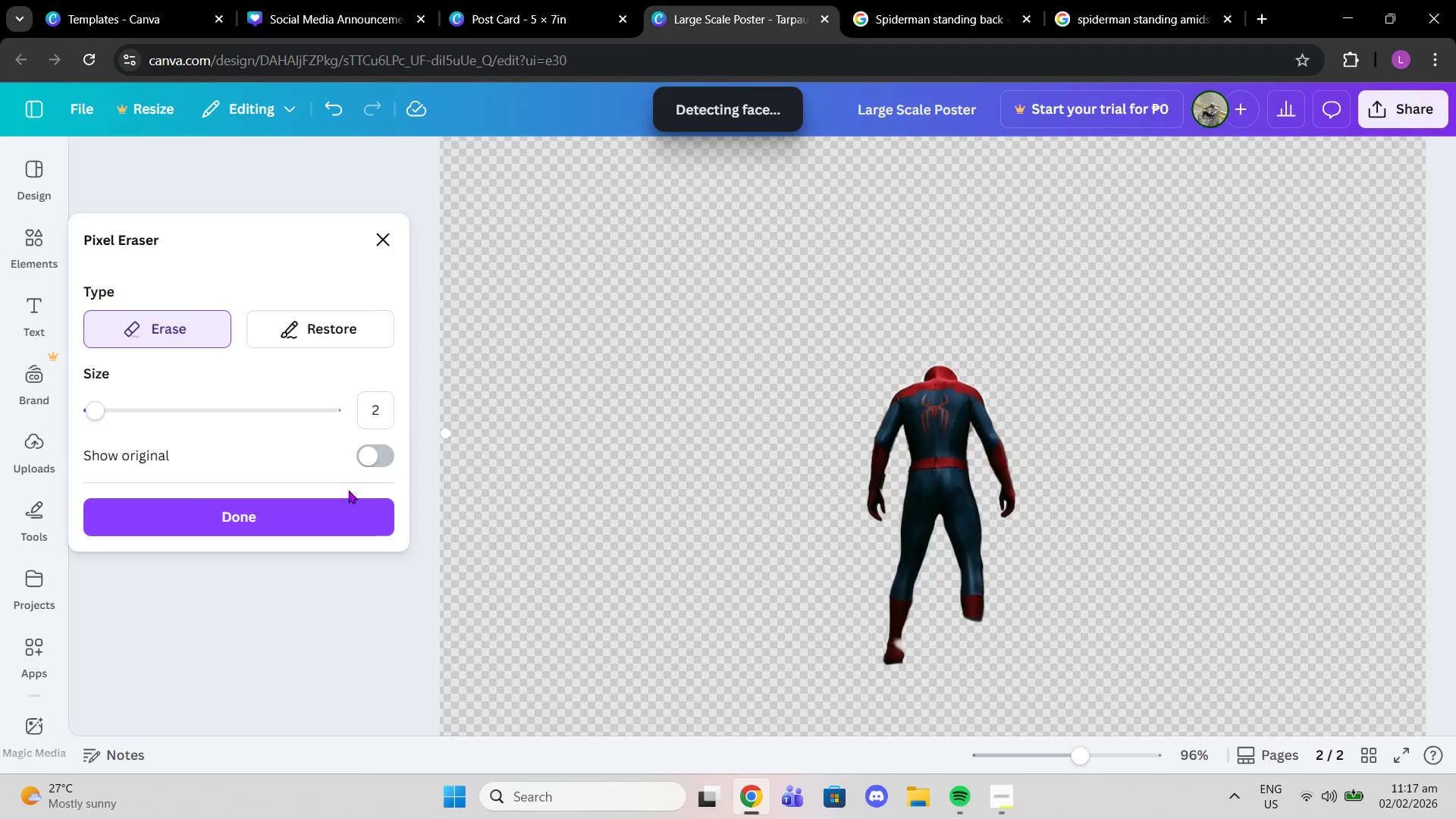 
left_click([335, 509])
 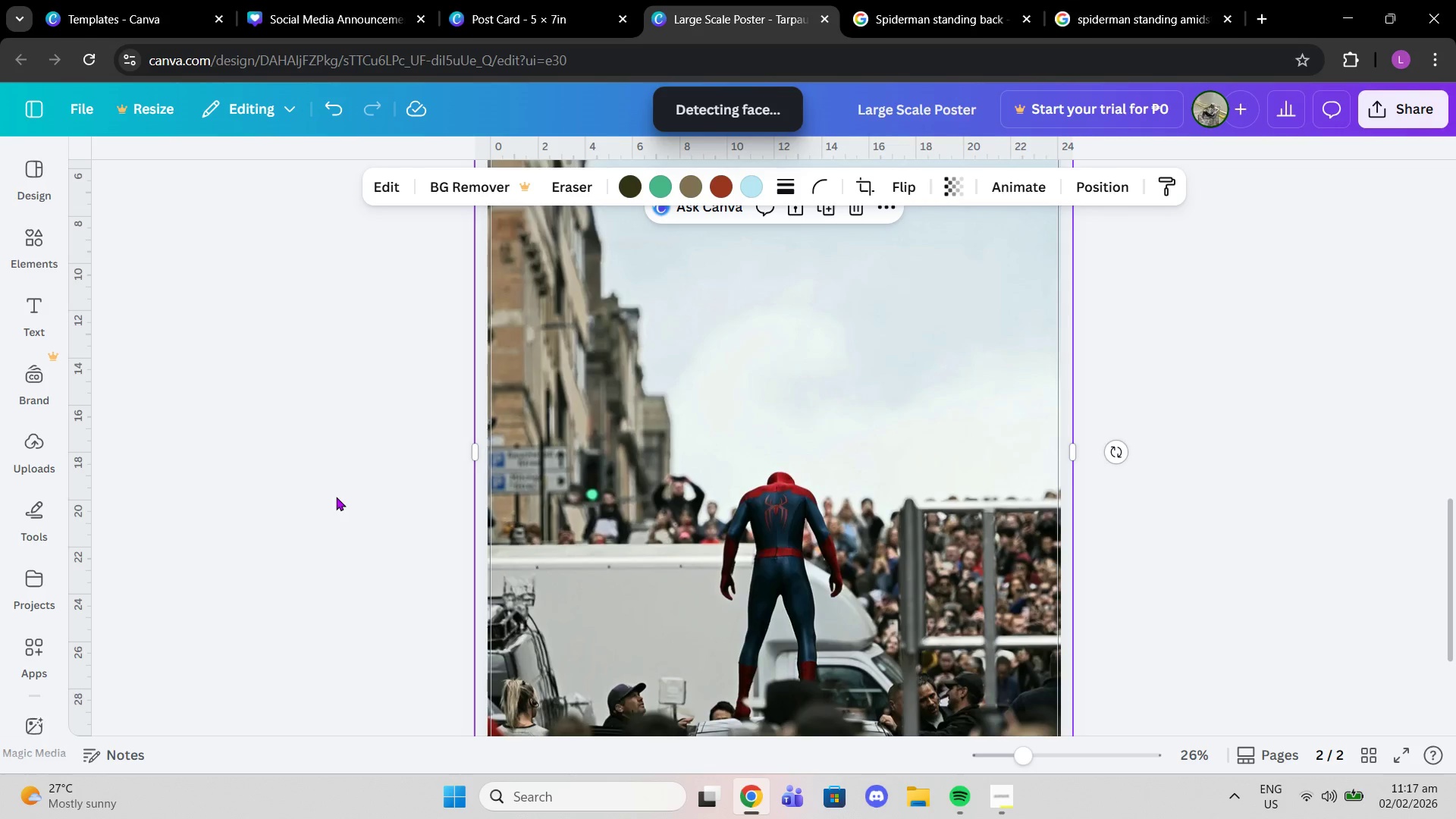 
scroll: coordinate [599, 551], scroll_direction: down, amount: 1.0
 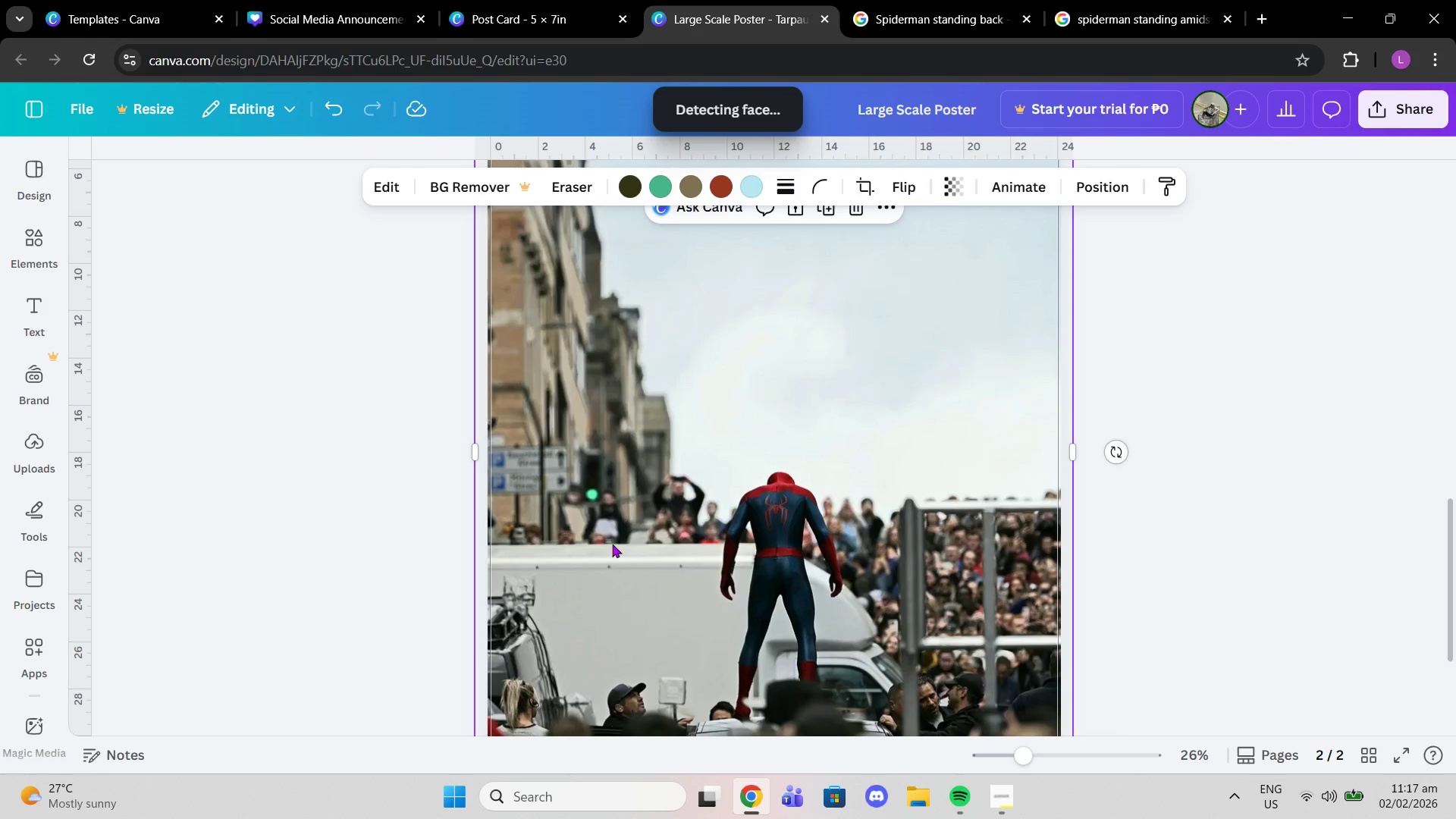 
scroll: coordinate [604, 377], scroll_direction: up, amount: 3.0
 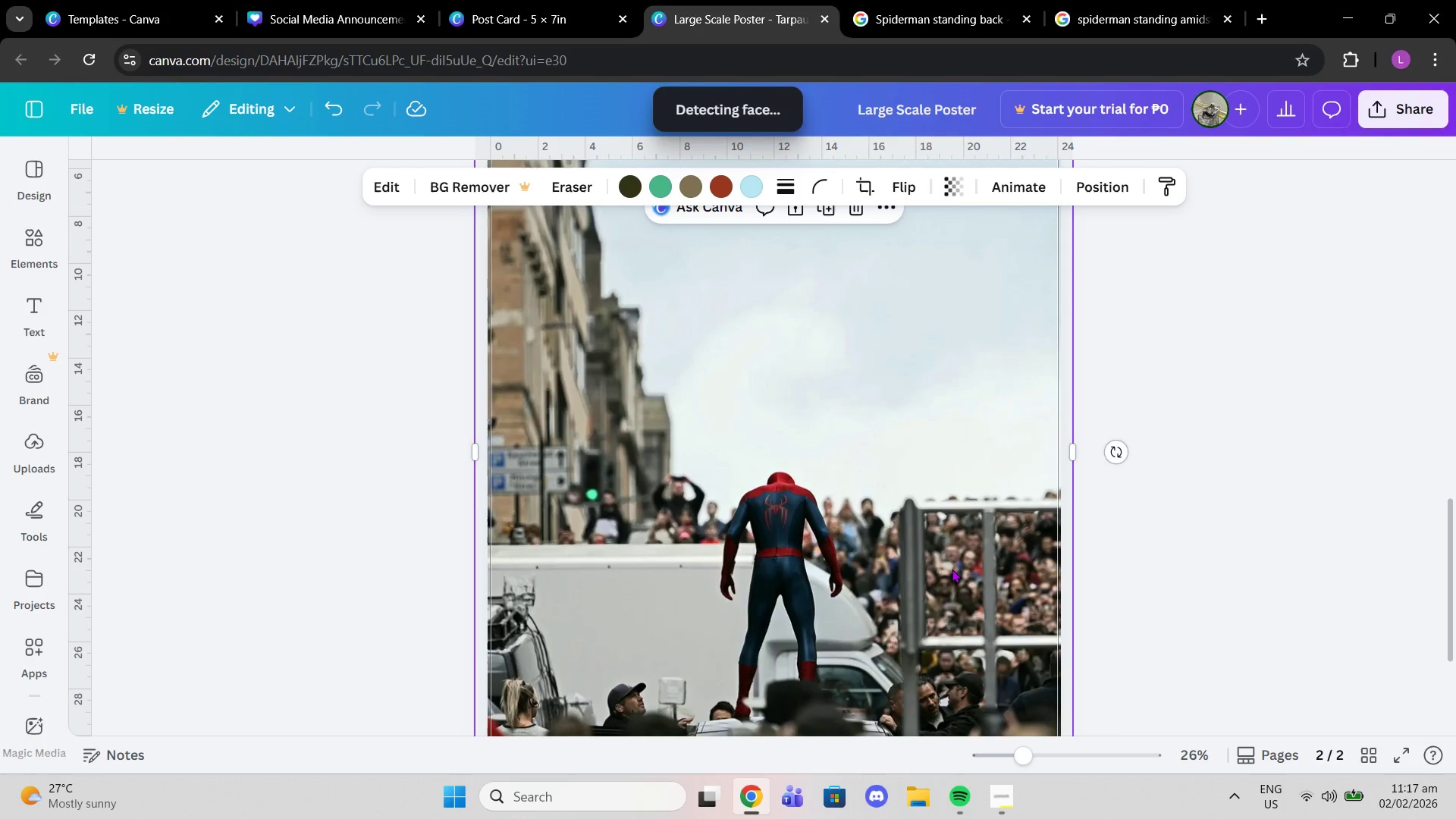 
scroll: coordinate [902, 560], scroll_direction: down, amount: 2.0
 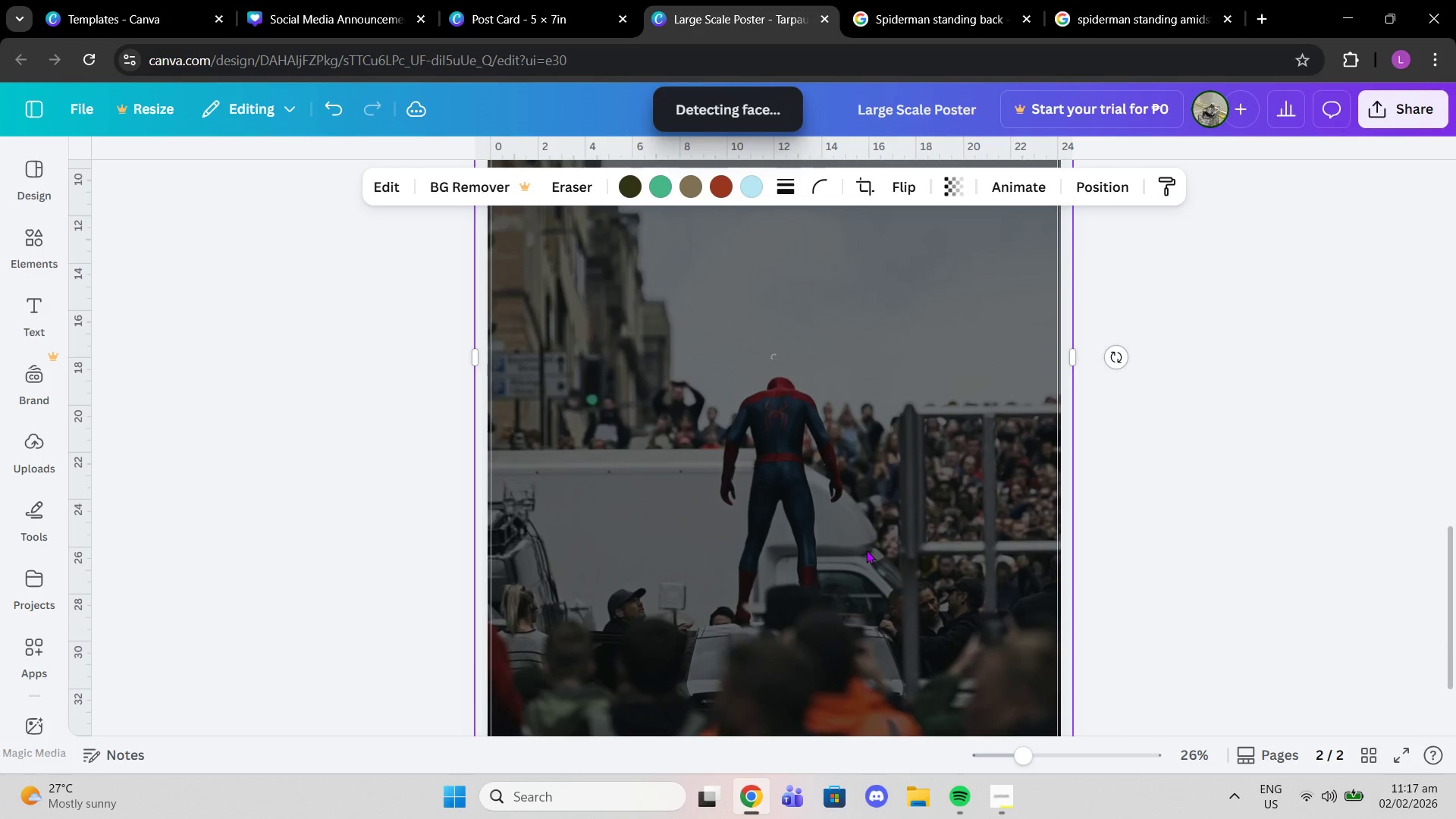 
scroll: coordinate [844, 544], scroll_direction: up, amount: 1.0
 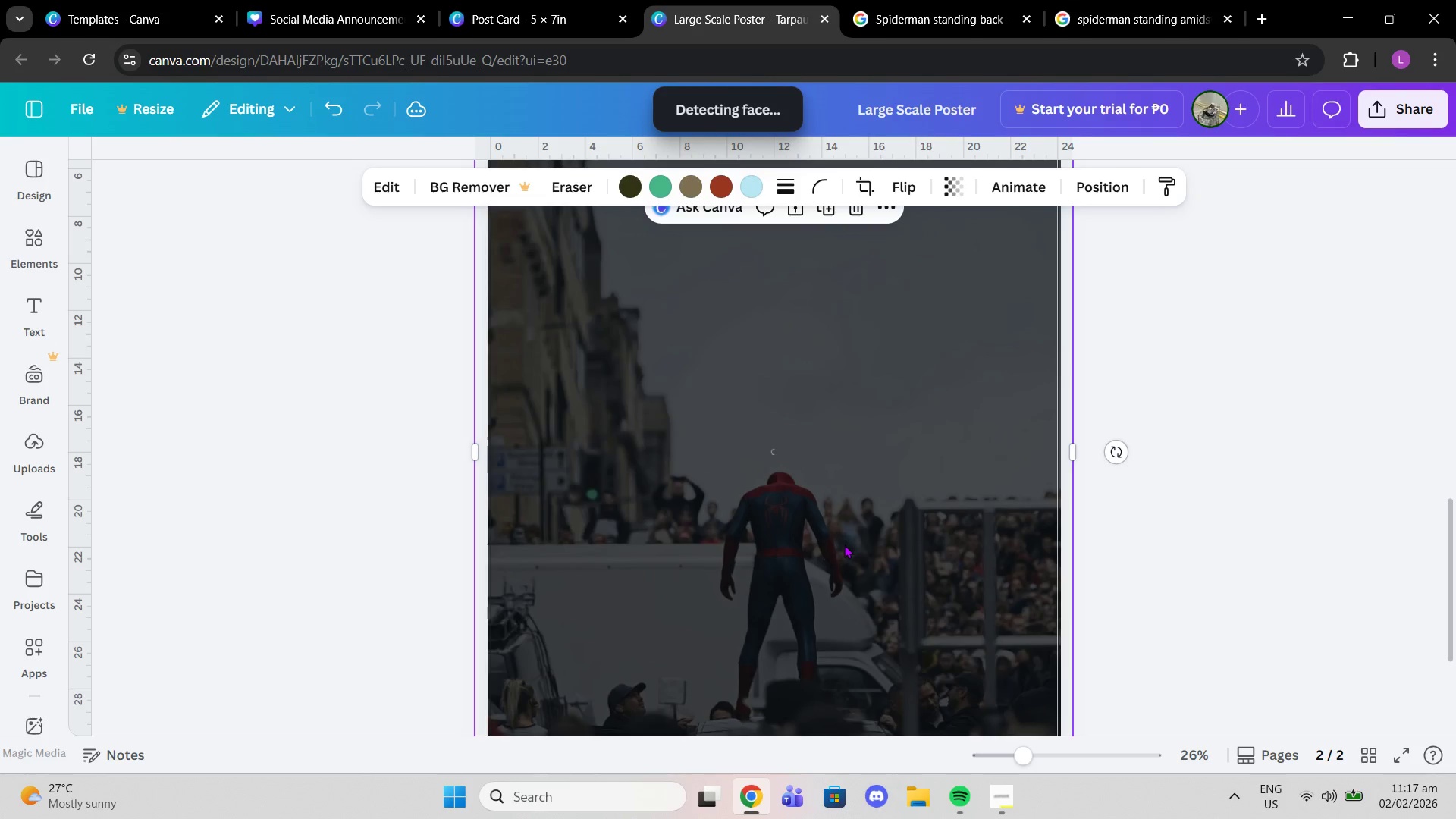 
scroll: coordinate [837, 543], scroll_direction: down, amount: 3.0
 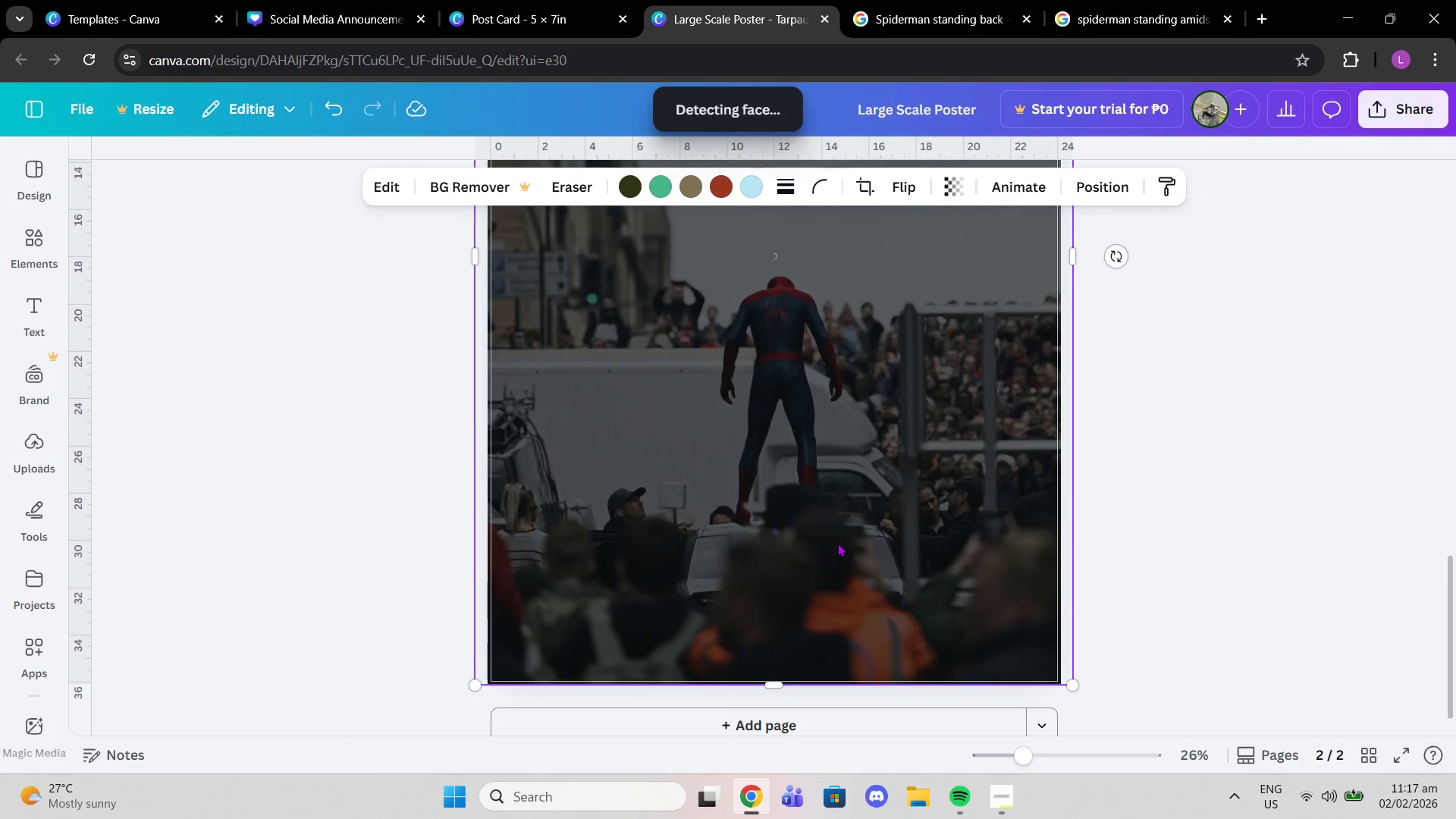 
scroll: coordinate [837, 543], scroll_direction: up, amount: 2.0
 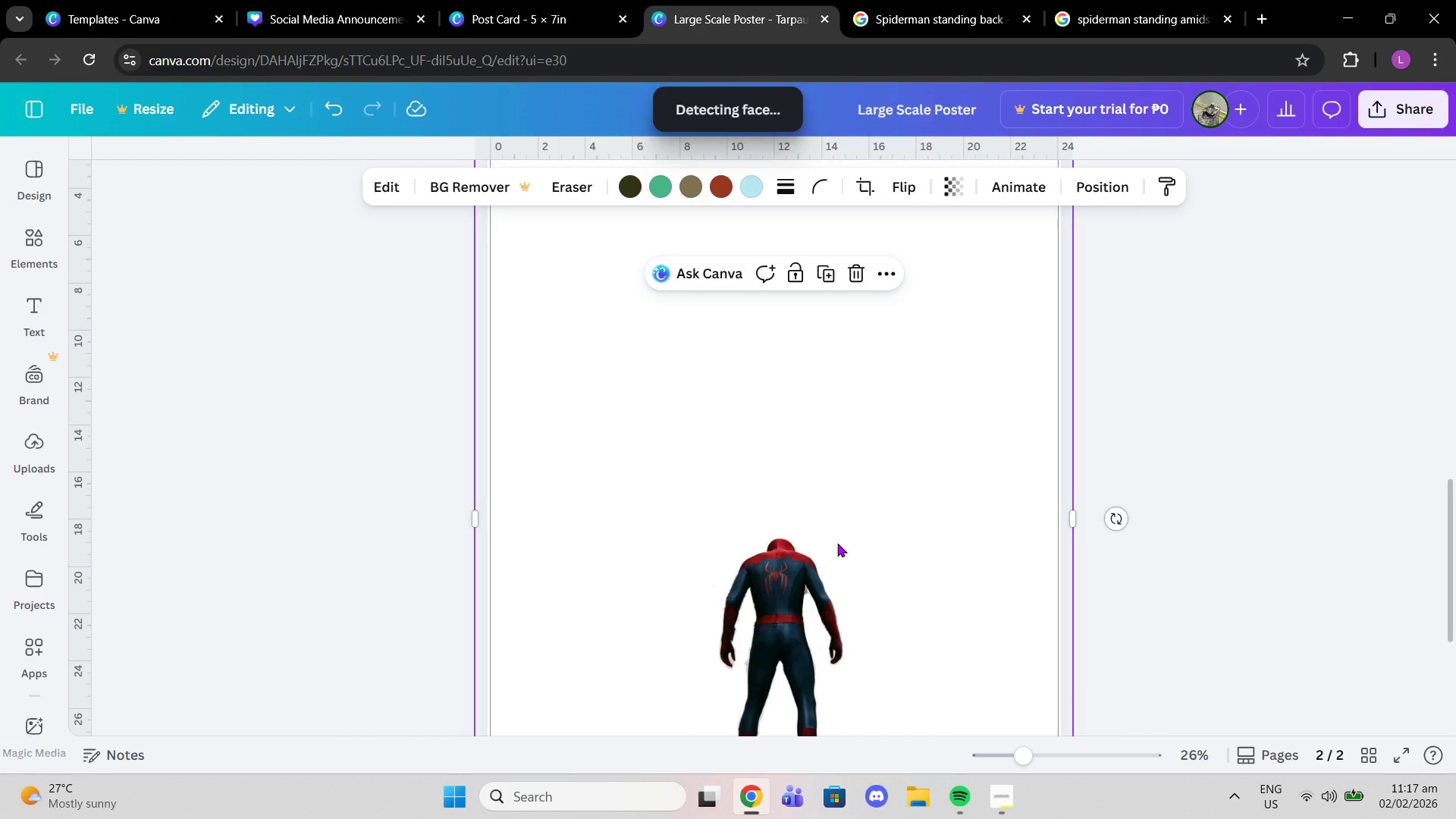 
scroll: coordinate [837, 543], scroll_direction: down, amount: 2.0
 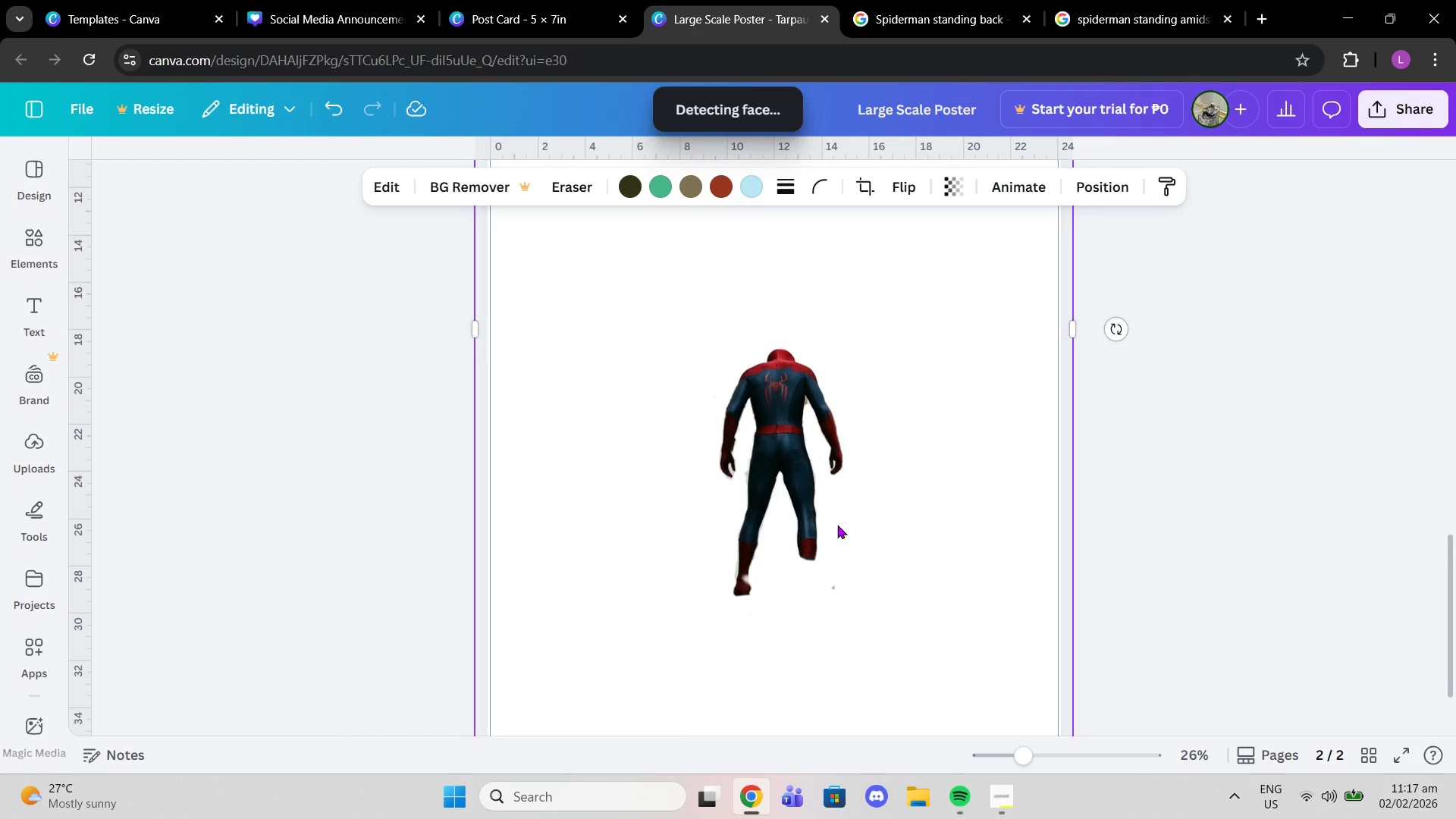 
left_click([837, 525])
 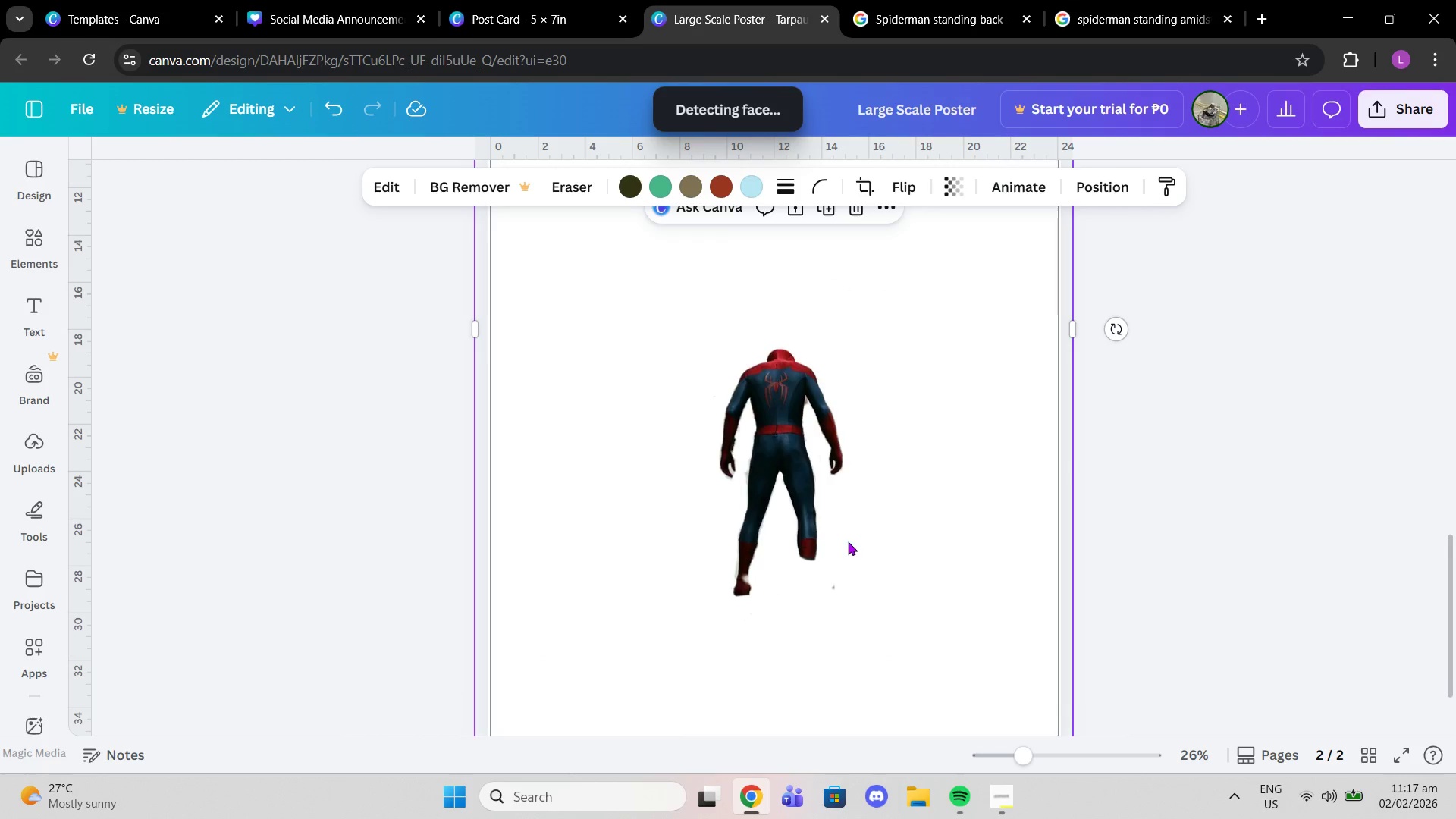 
left_click_drag(start_coordinate=[848, 541], to_coordinate=[799, 517])
 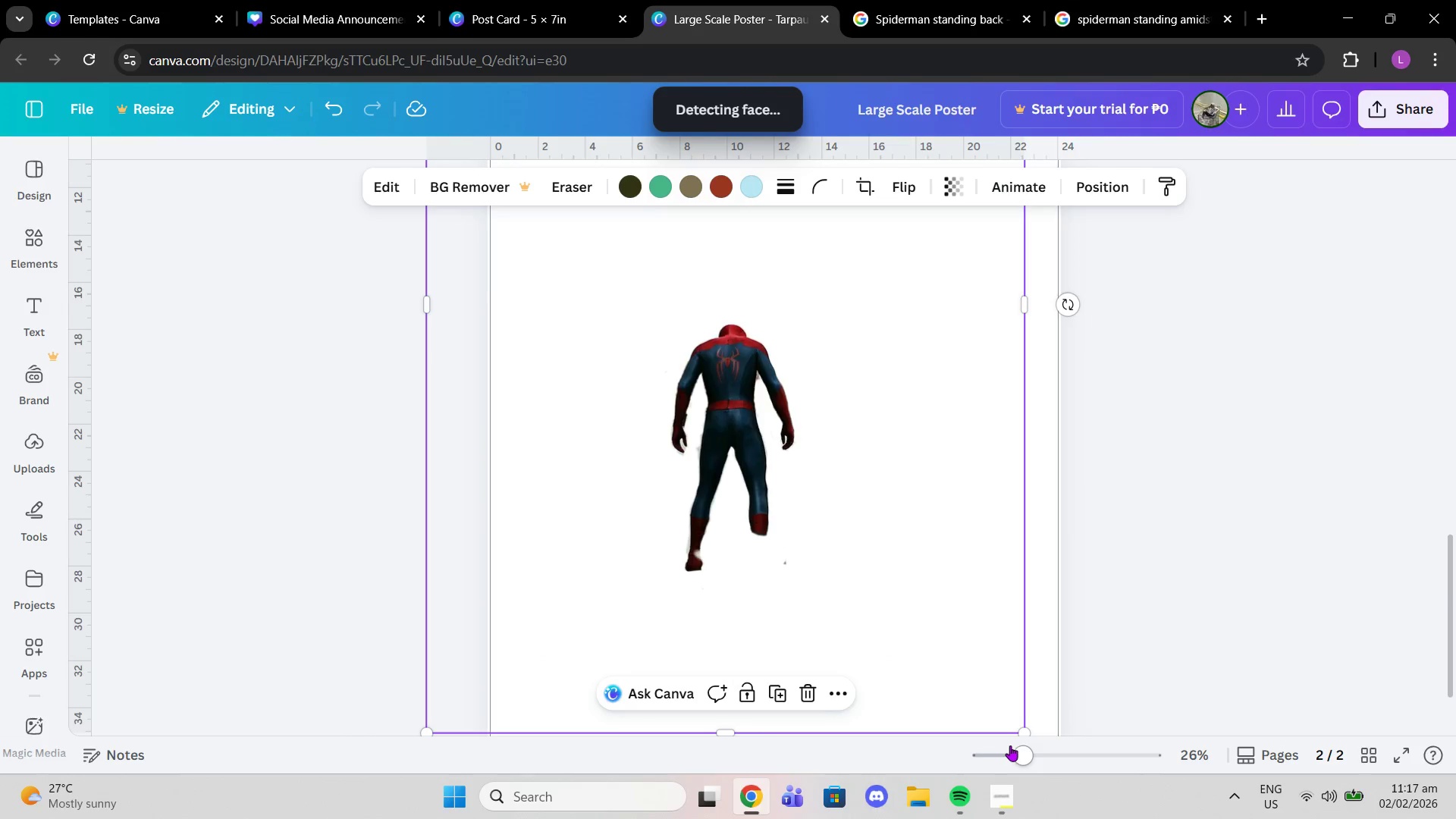 
left_click_drag(start_coordinate=[1014, 755], to_coordinate=[1047, 752])
 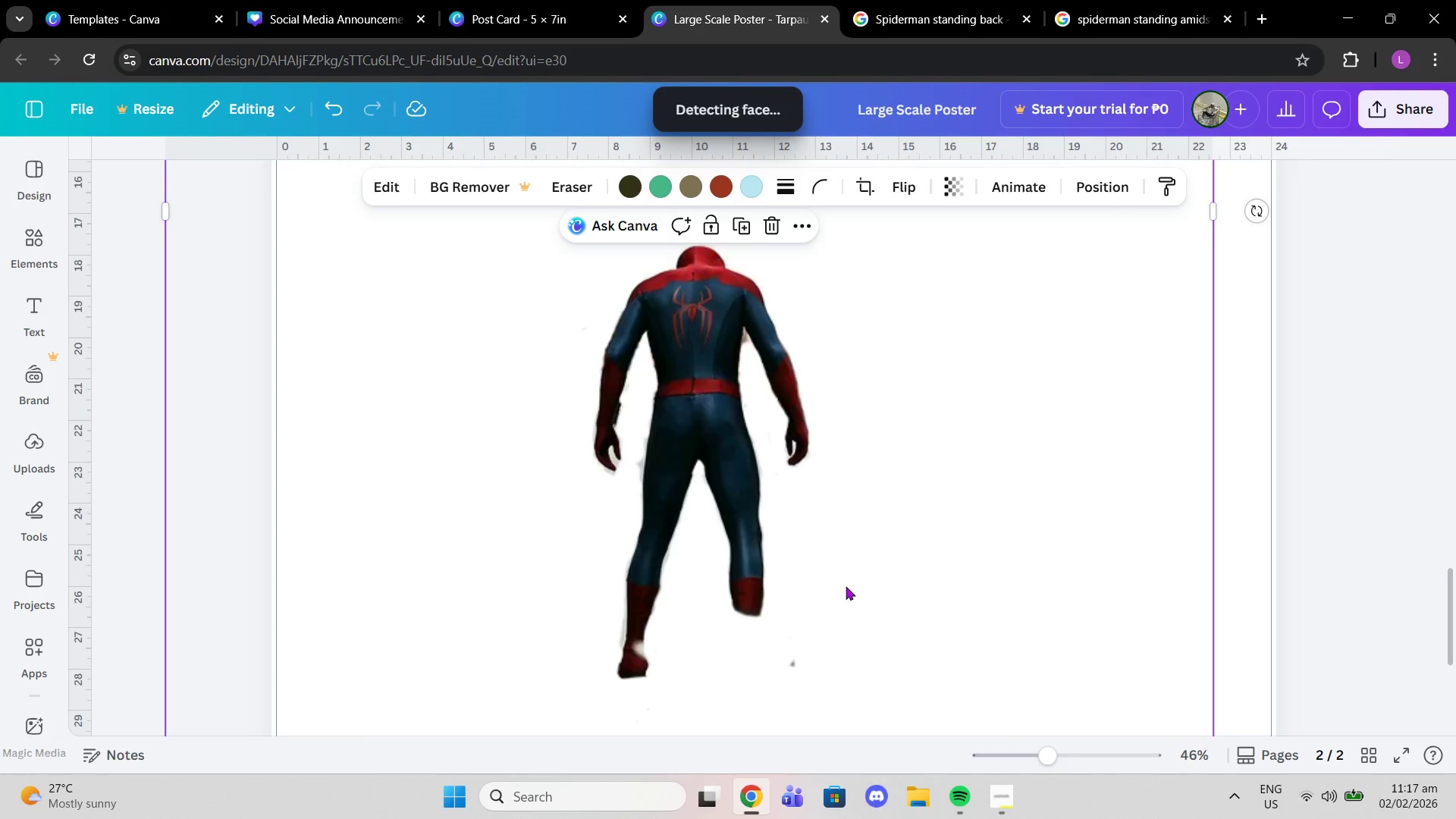 
left_click_drag(start_coordinate=[846, 585], to_coordinate=[942, 530])
 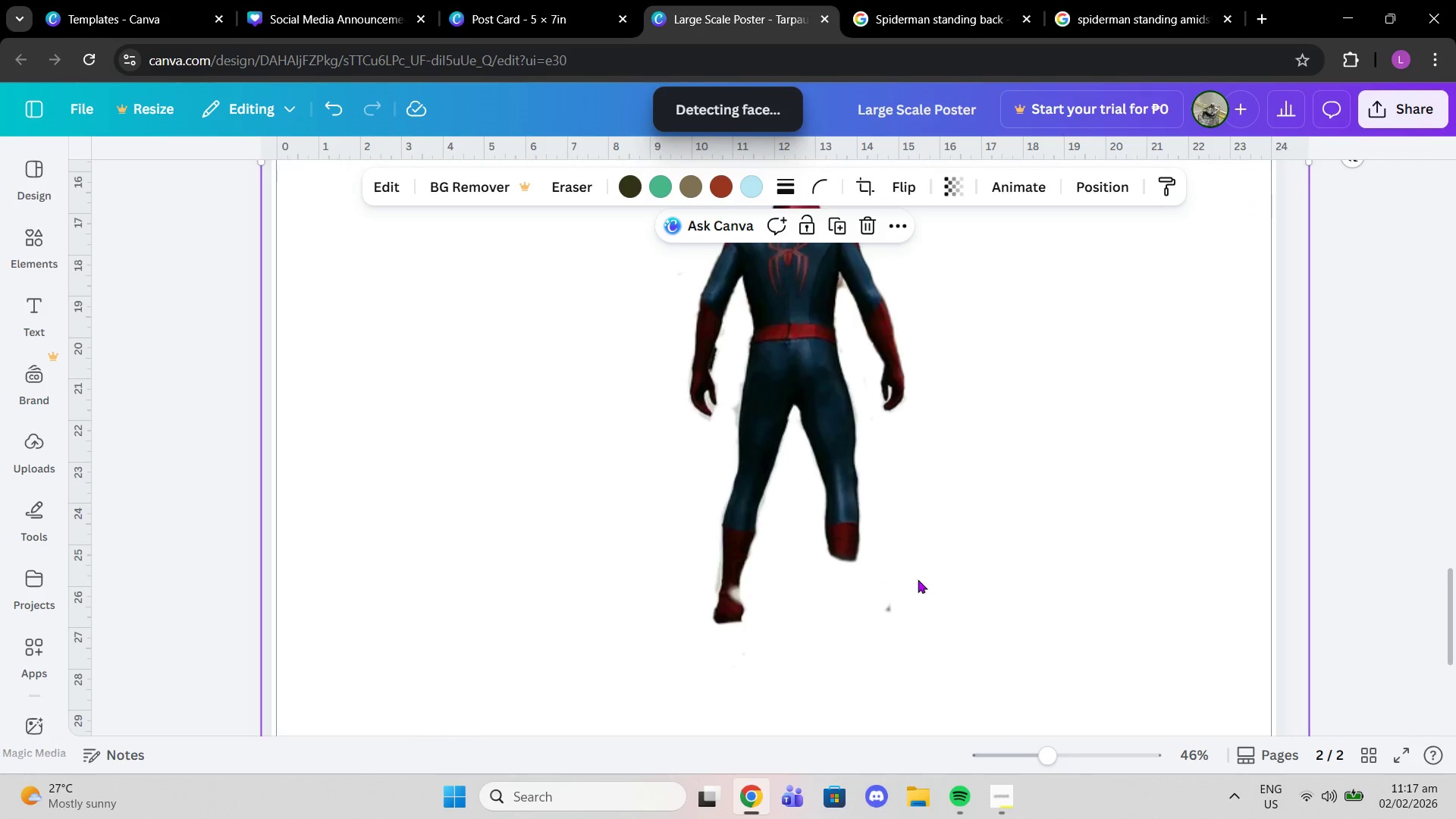 
left_click_drag(start_coordinate=[918, 579], to_coordinate=[870, 488])
 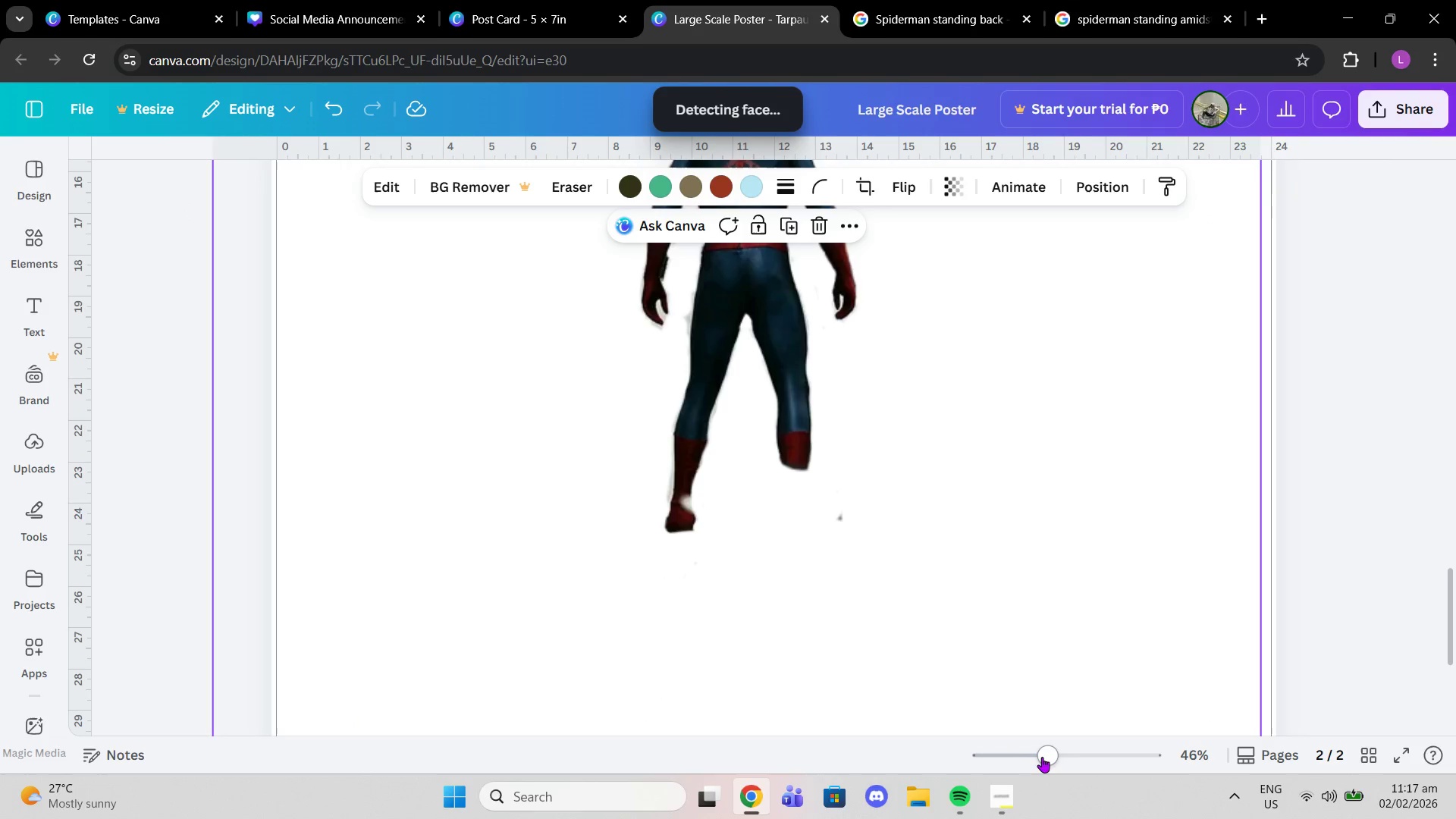 
left_click_drag(start_coordinate=[1043, 758], to_coordinate=[1085, 753])
 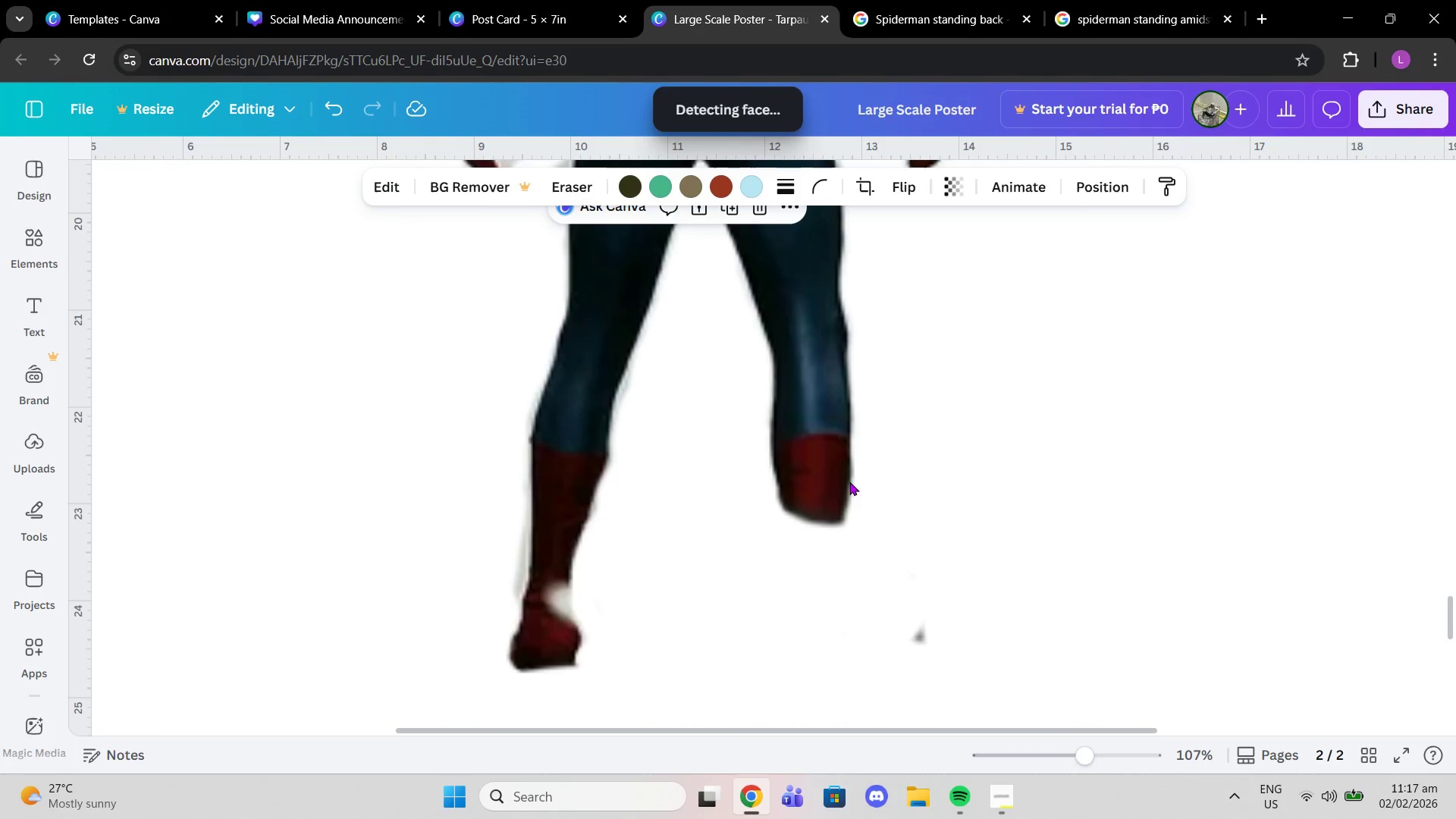 
left_click_drag(start_coordinate=[849, 482], to_coordinate=[930, 594])
 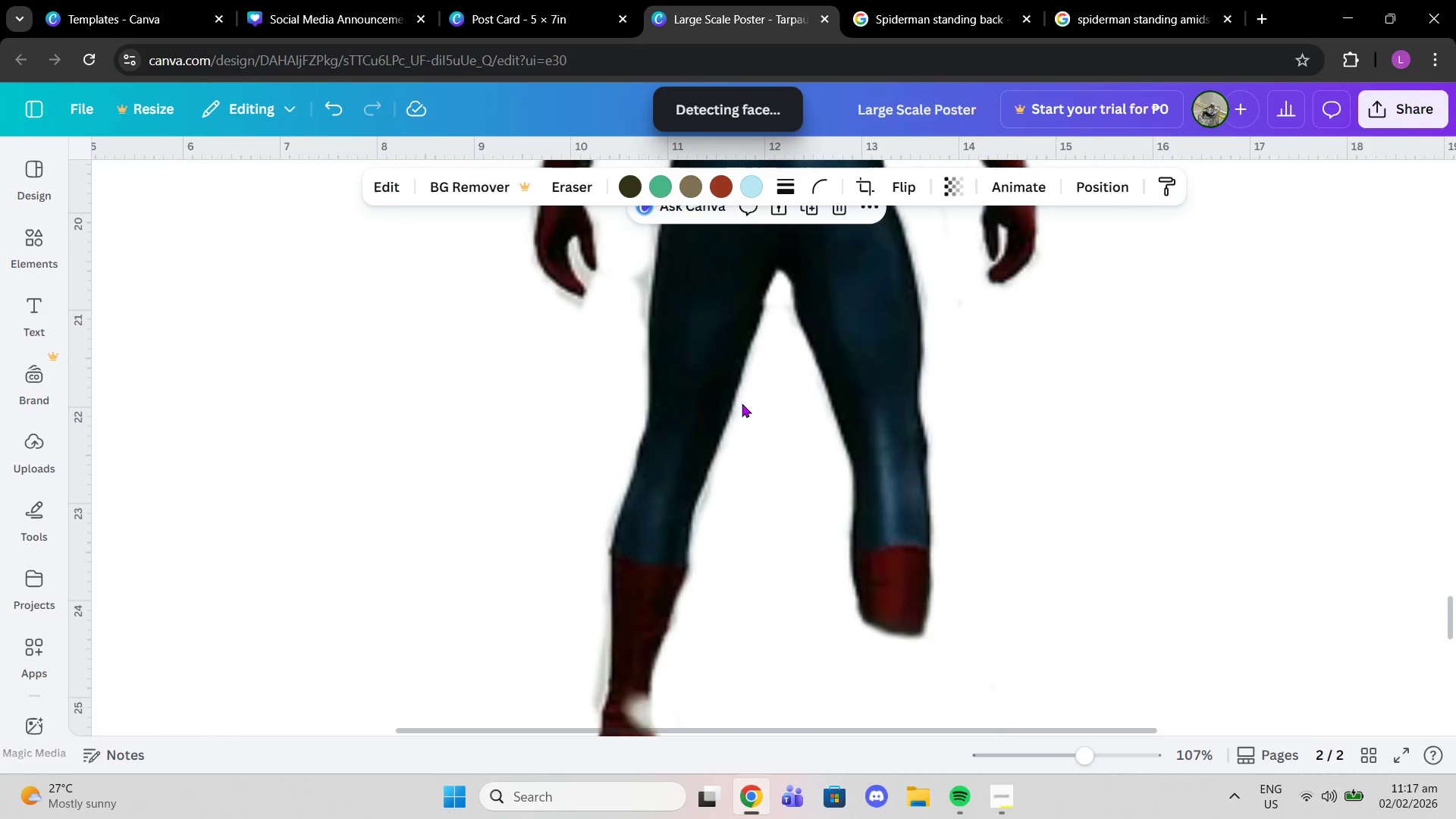 
scroll: coordinate [742, 403], scroll_direction: up, amount: 1.0
 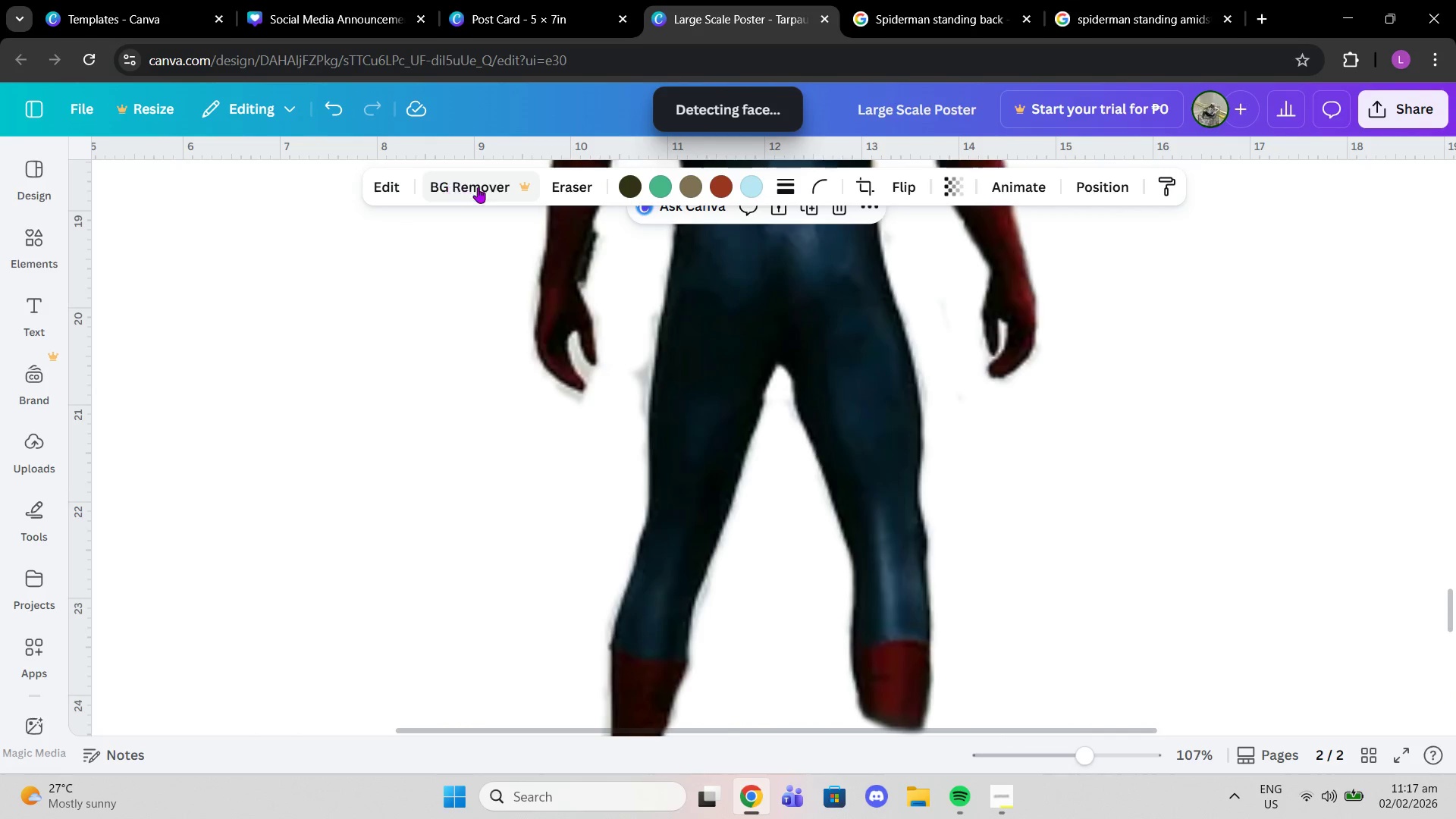 
left_click([557, 187])
 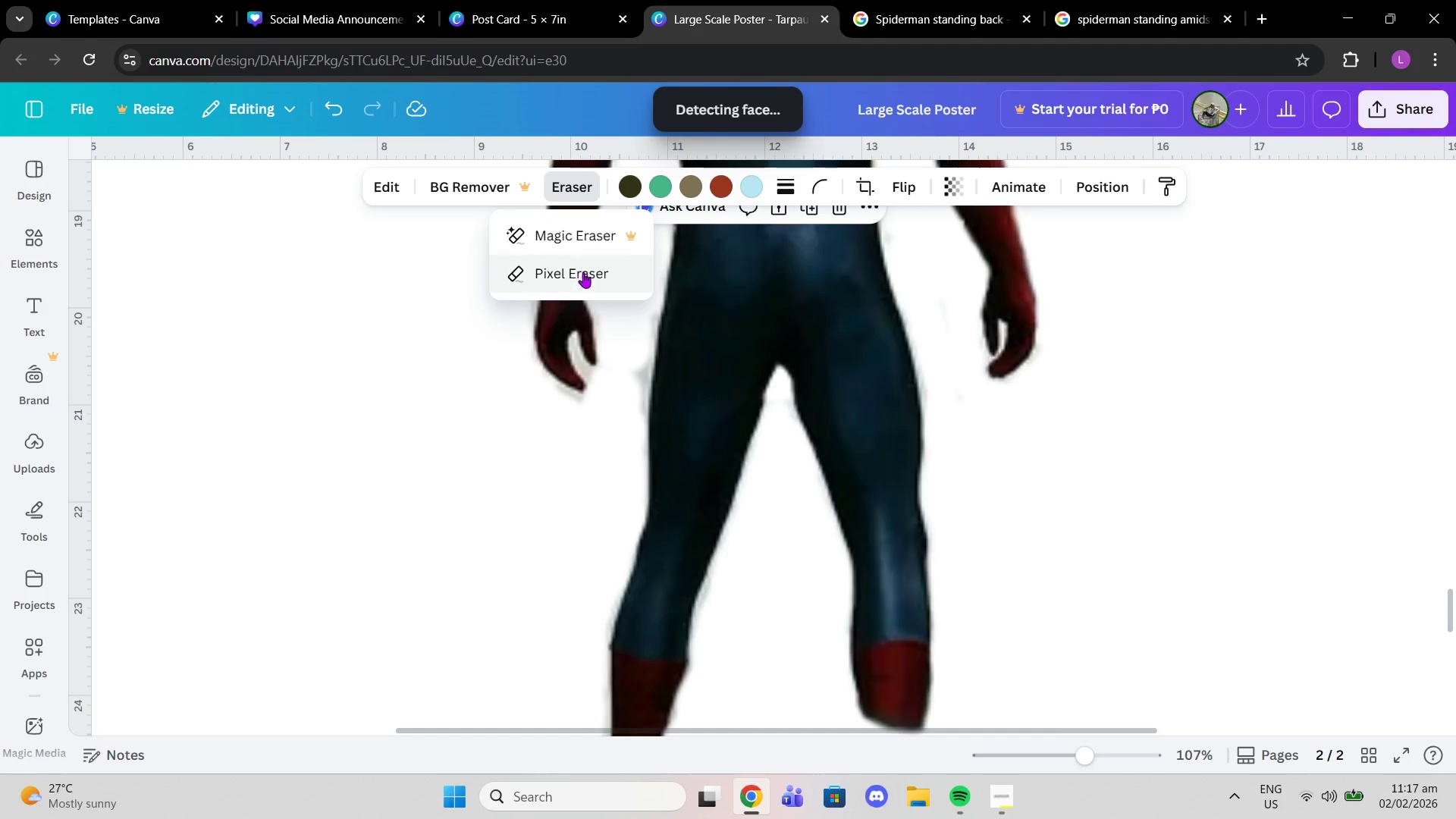 
left_click([583, 272])
 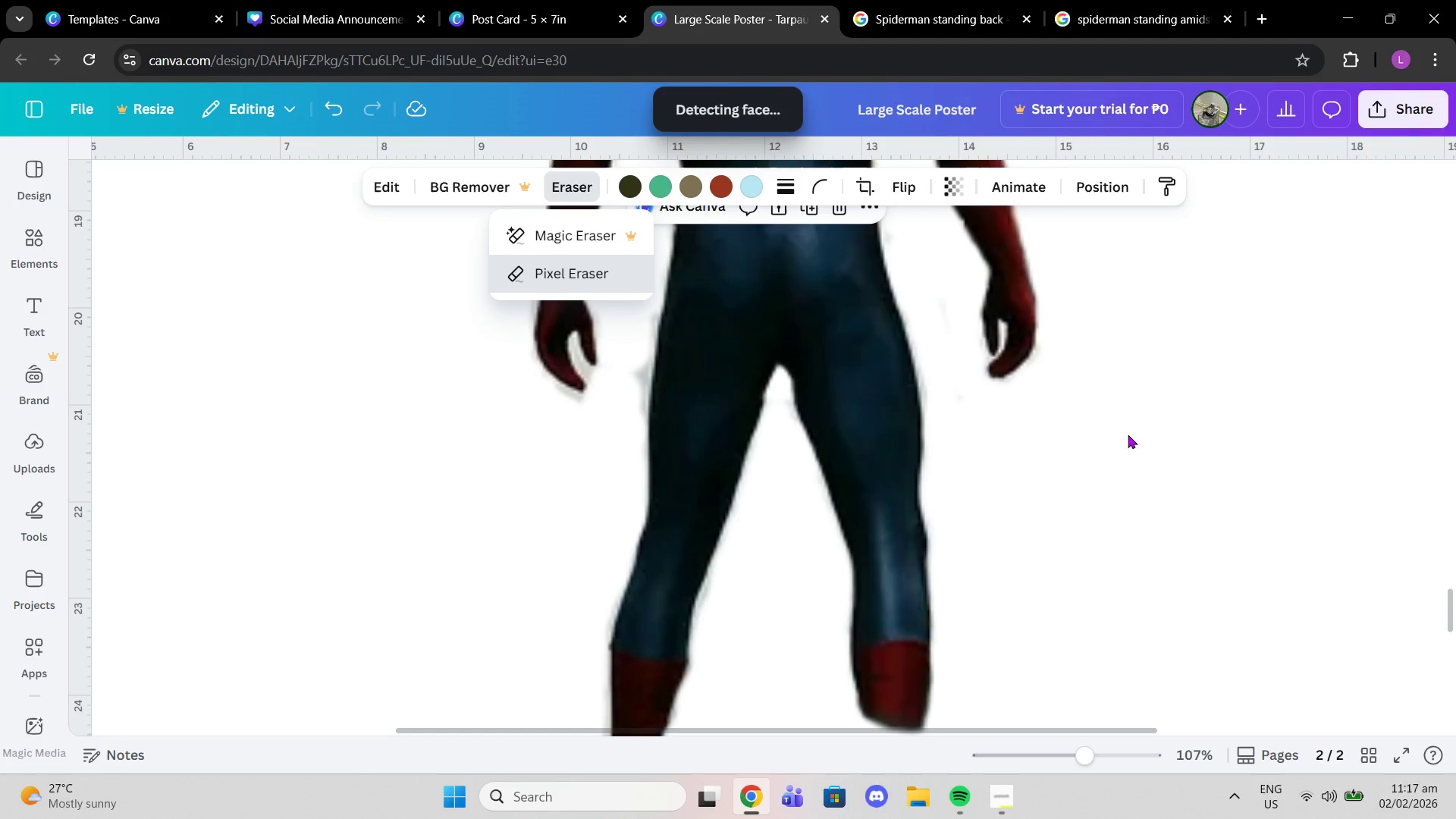 
wait(10.5)
 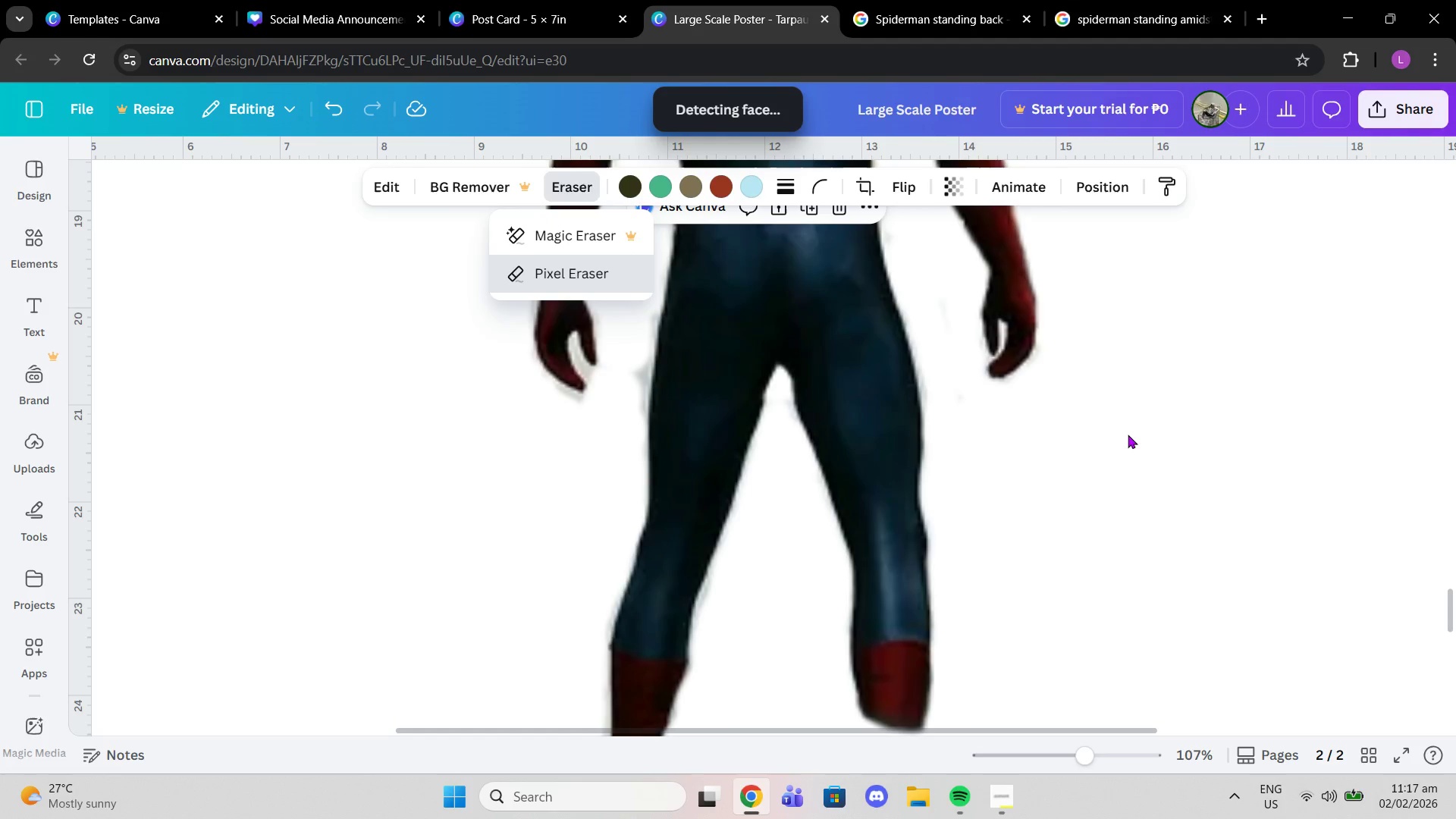 
left_click_drag(start_coordinate=[1056, 757], to_coordinate=[1119, 747])
 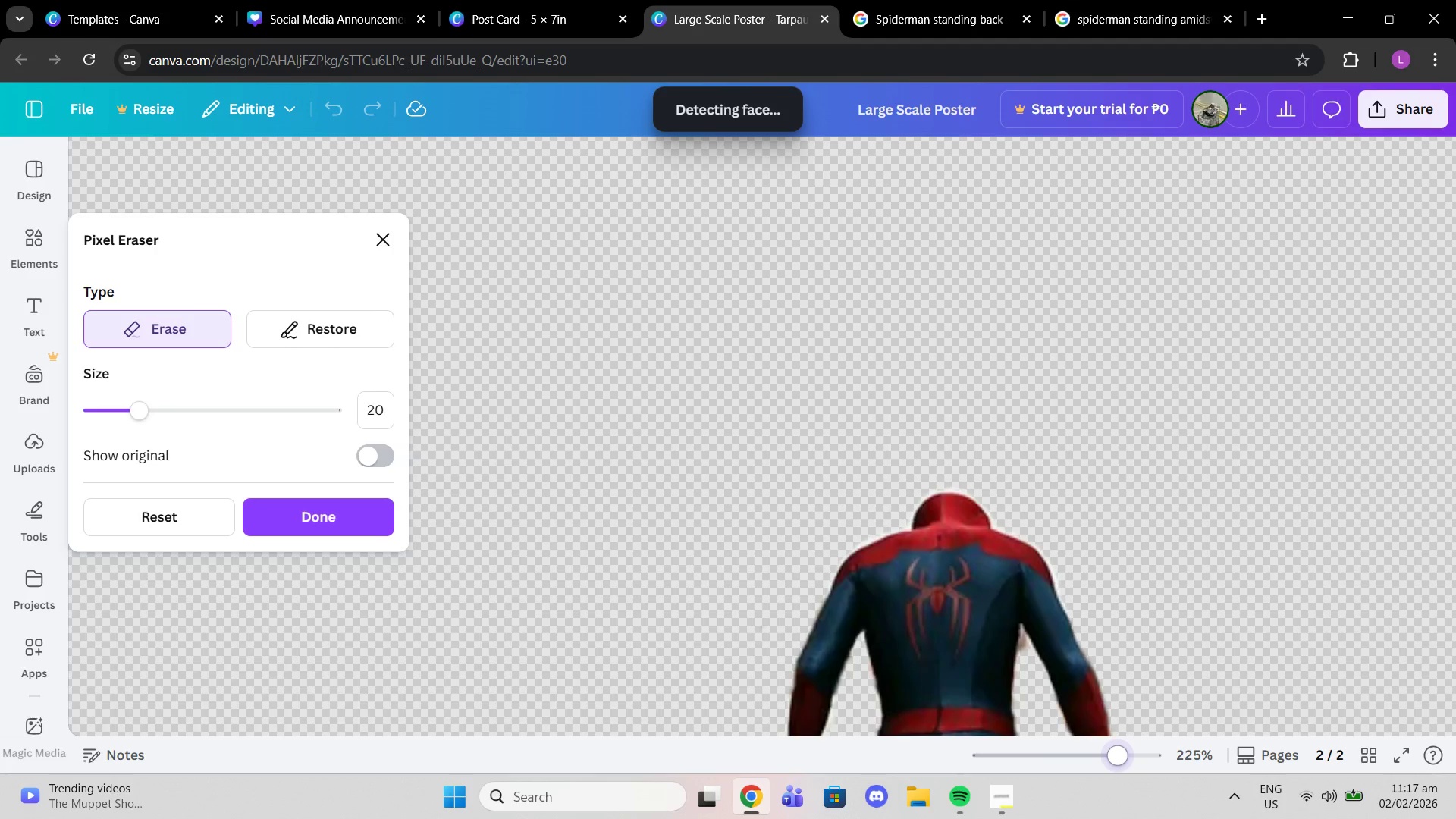 
scroll: coordinate [1031, 524], scroll_direction: down, amount: 6.0
 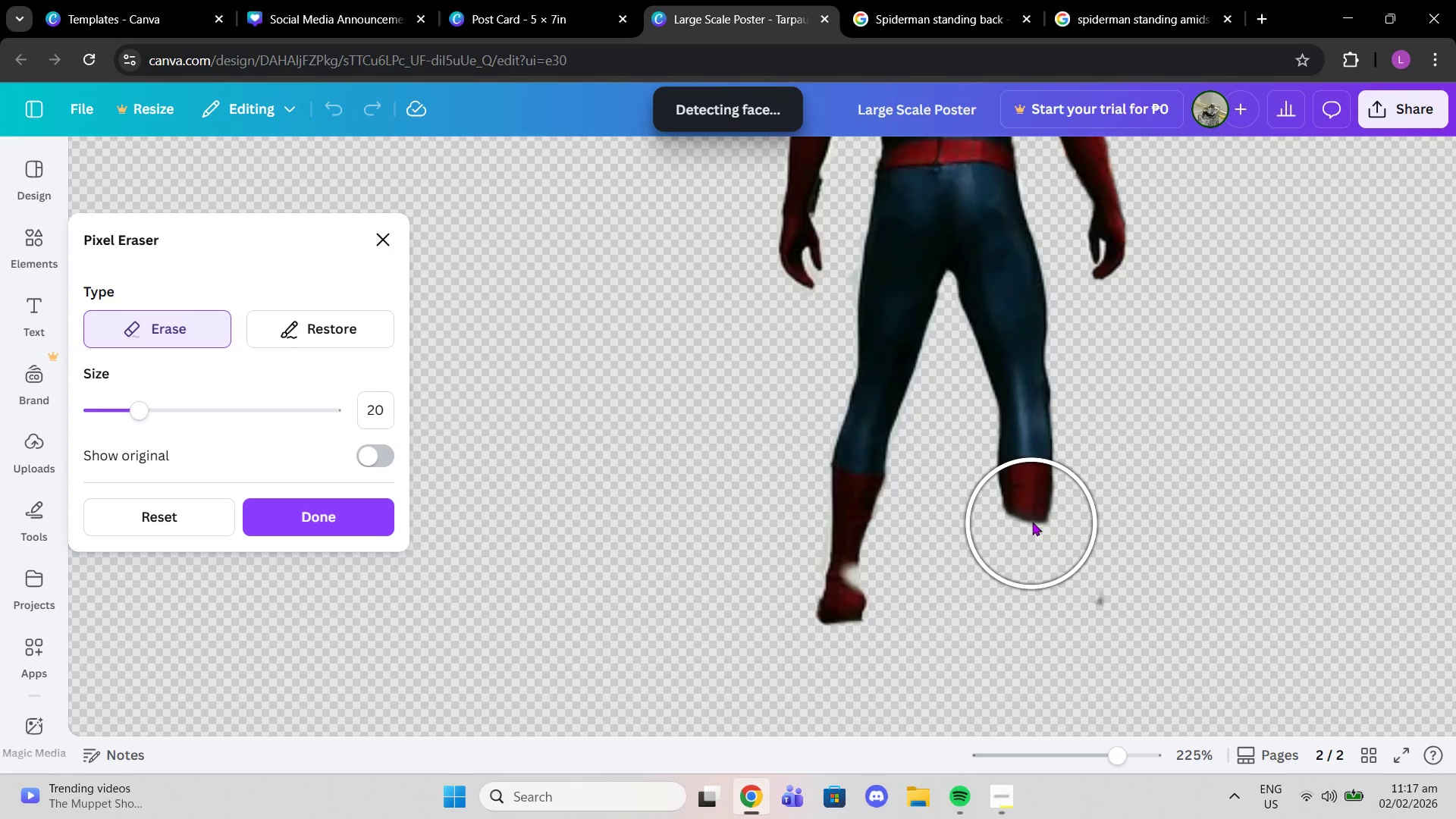 
scroll: coordinate [1036, 521], scroll_direction: up, amount: 2.0
 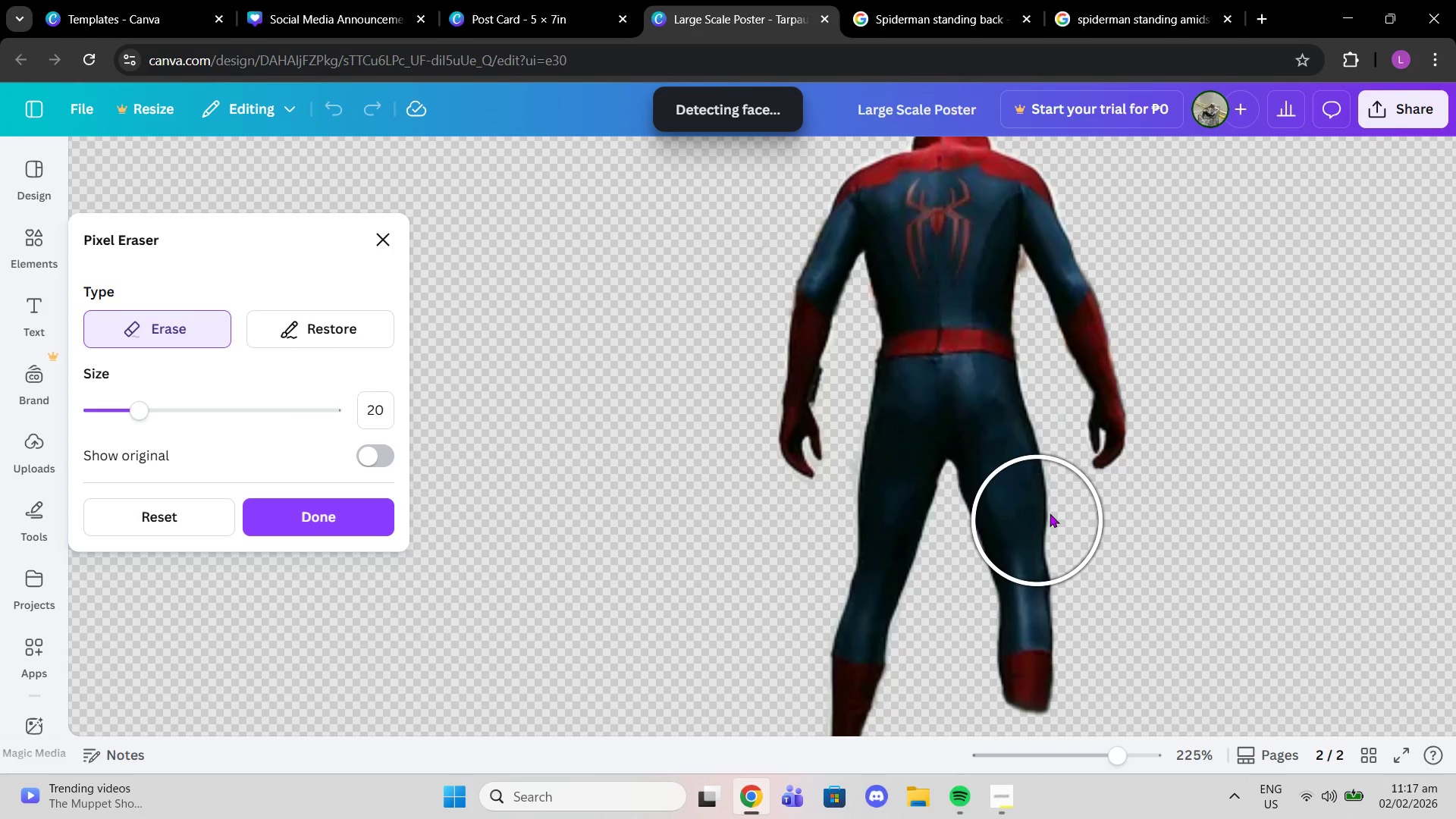 
scroll: coordinate [1106, 507], scroll_direction: down, amount: 3.0
 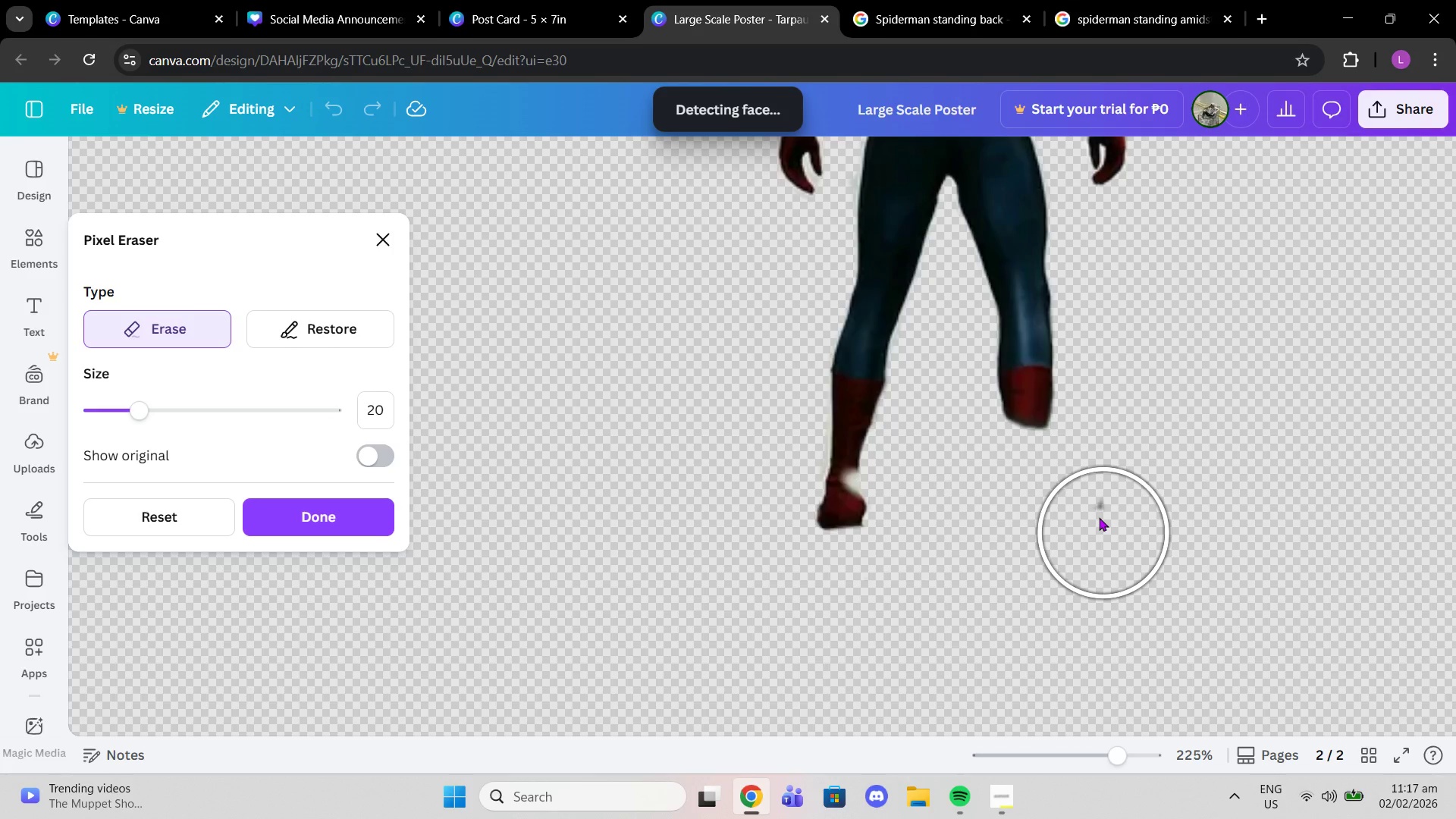 
left_click_drag(start_coordinate=[1099, 525], to_coordinate=[717, 643])
 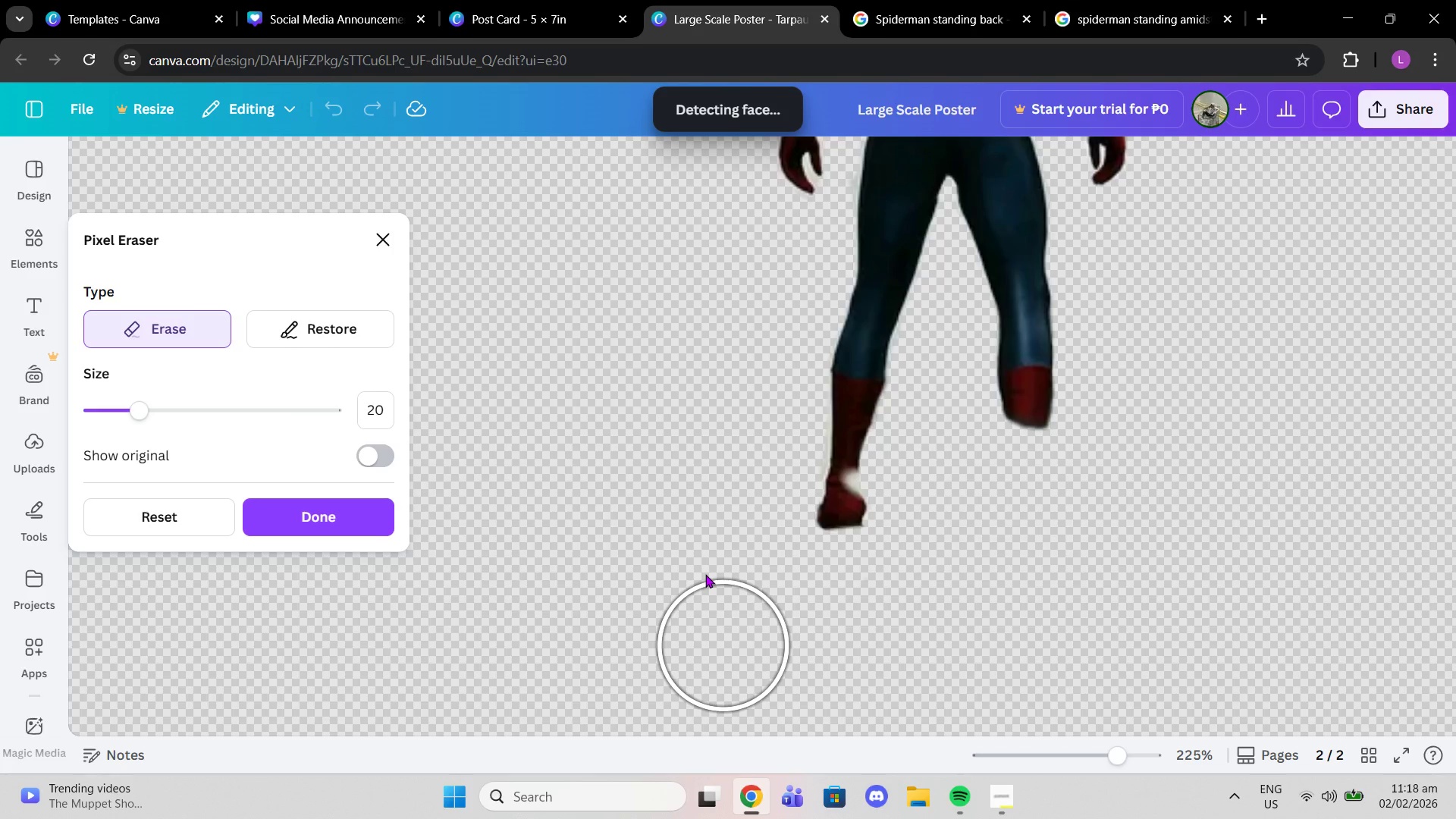 
scroll: coordinate [697, 548], scroll_direction: up, amount: 2.0
 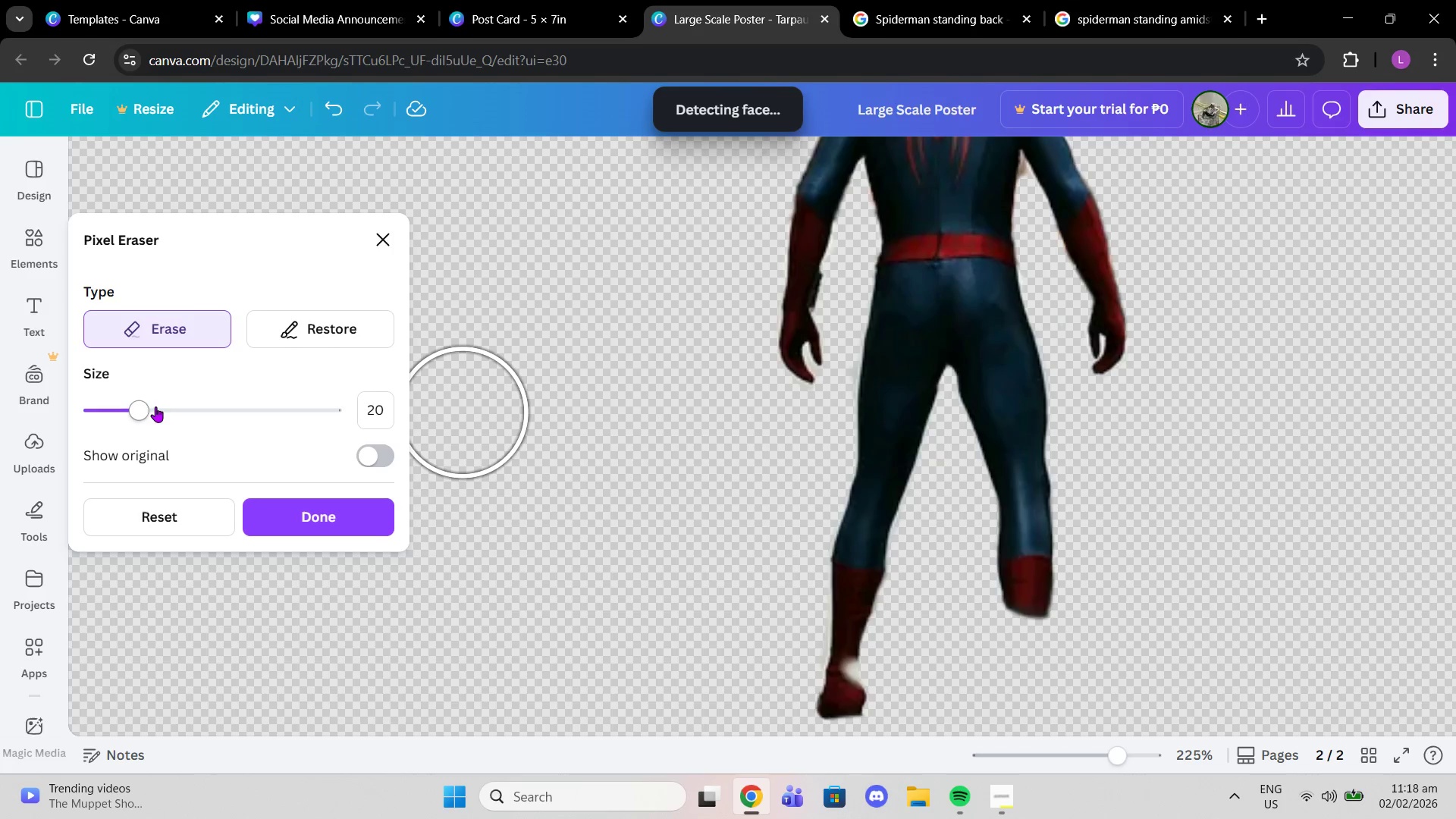 
left_click_drag(start_coordinate=[121, 403], to_coordinate=[99, 386])
 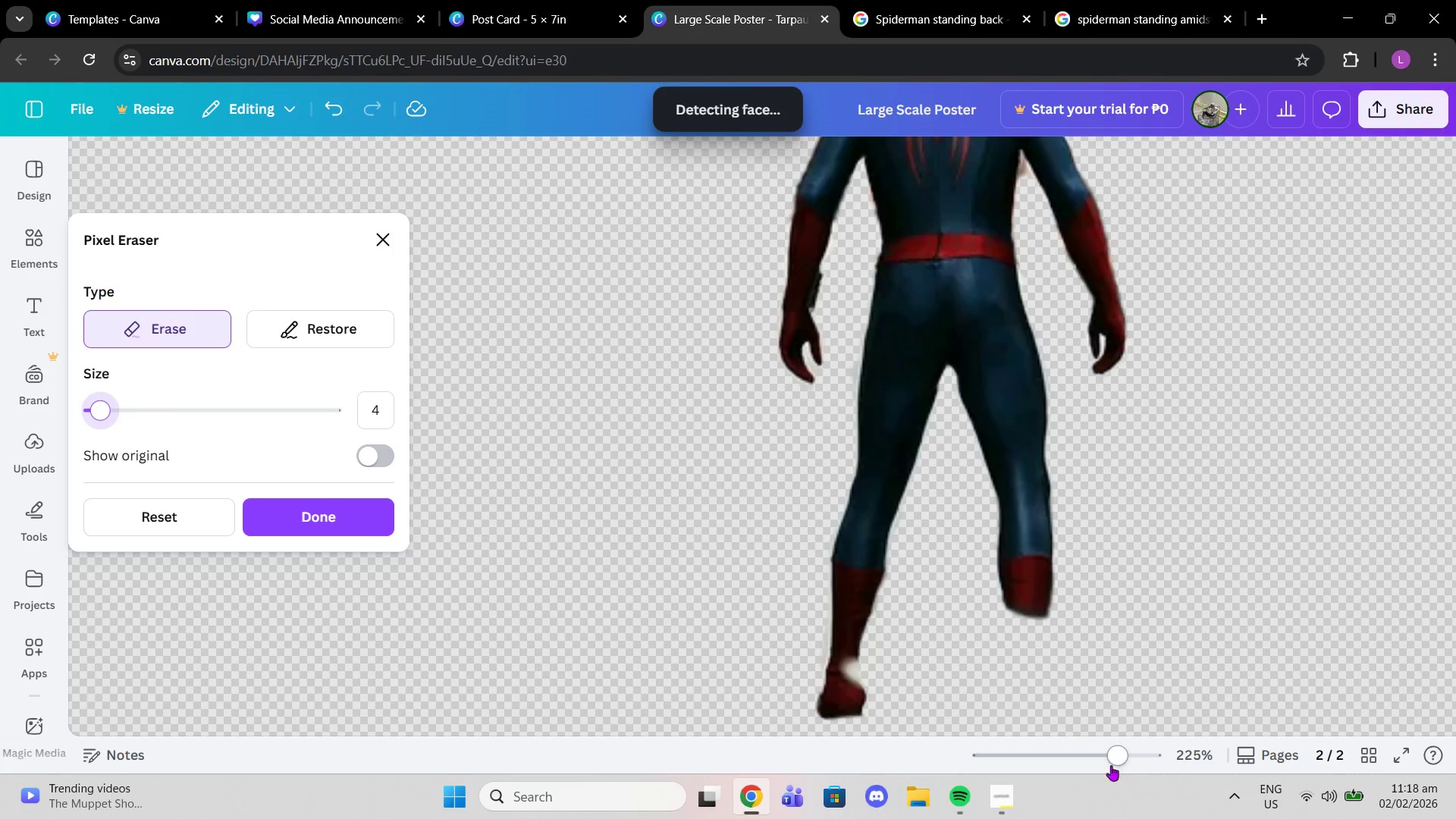 
left_click_drag(start_coordinate=[1111, 763], to_coordinate=[1158, 758])
 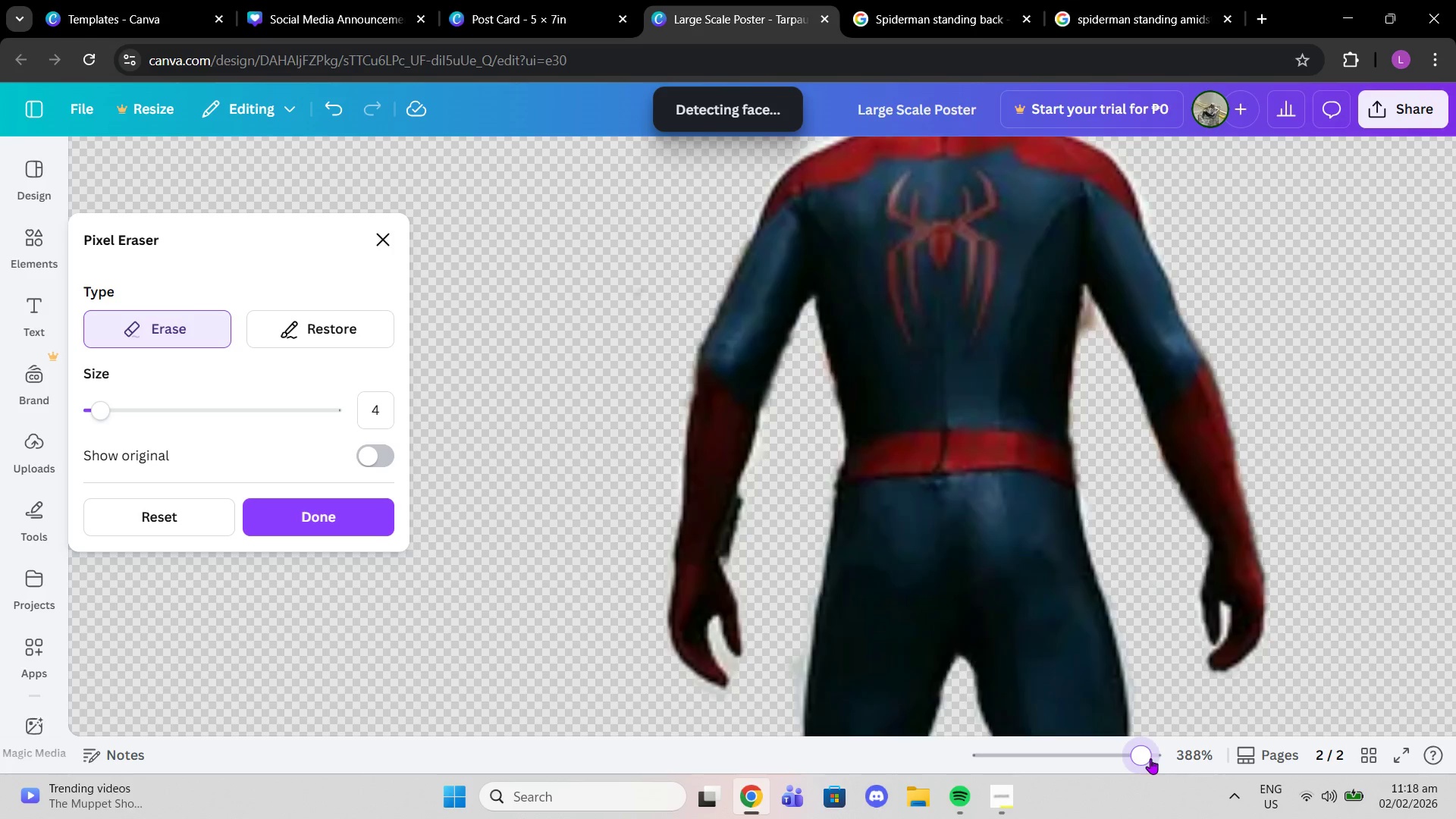 
scroll: coordinate [755, 500], scroll_direction: down, amount: 4.0
 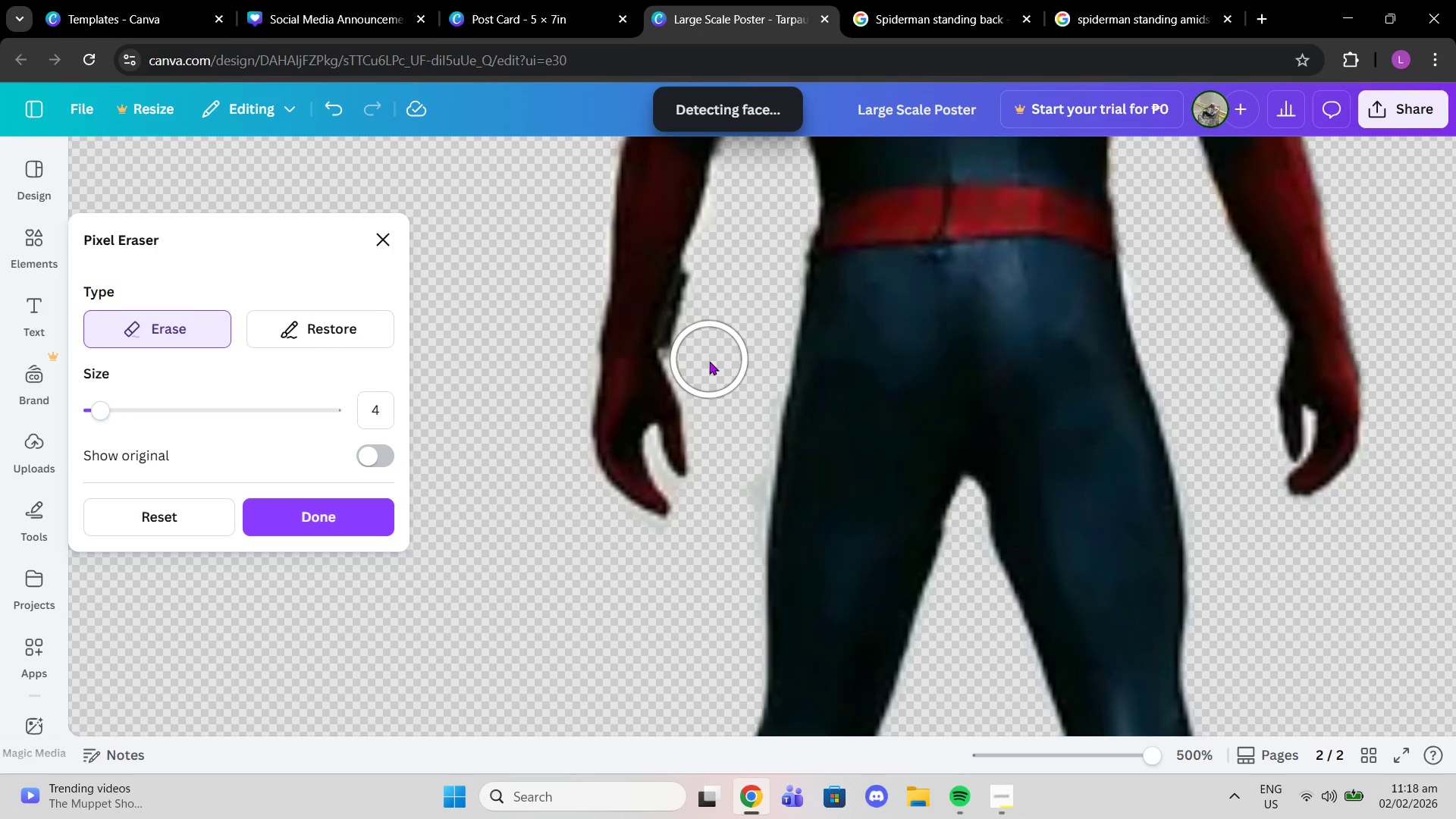 
left_click([706, 361])
 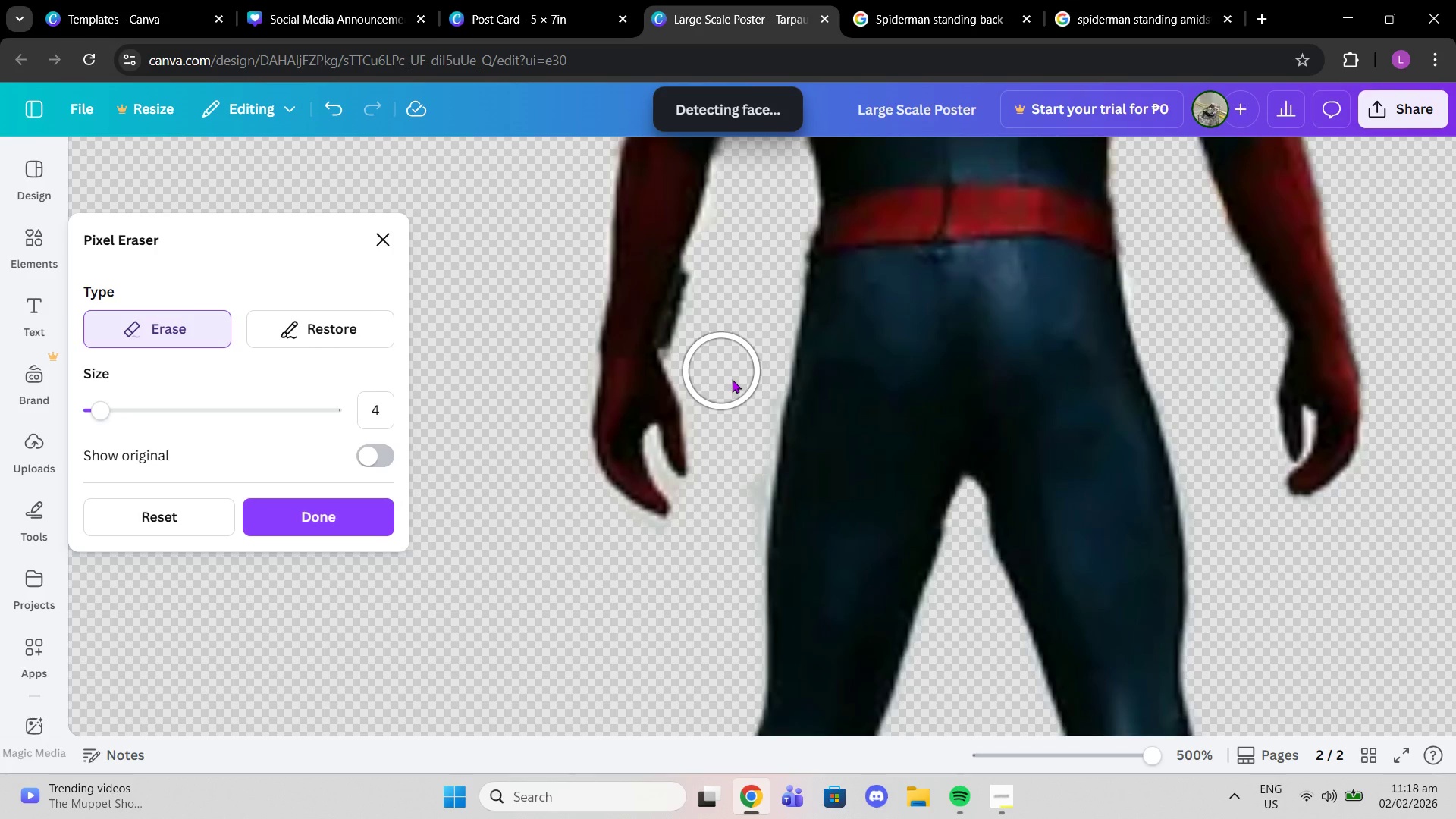 
left_click_drag(start_coordinate=[745, 381], to_coordinate=[742, 410])
 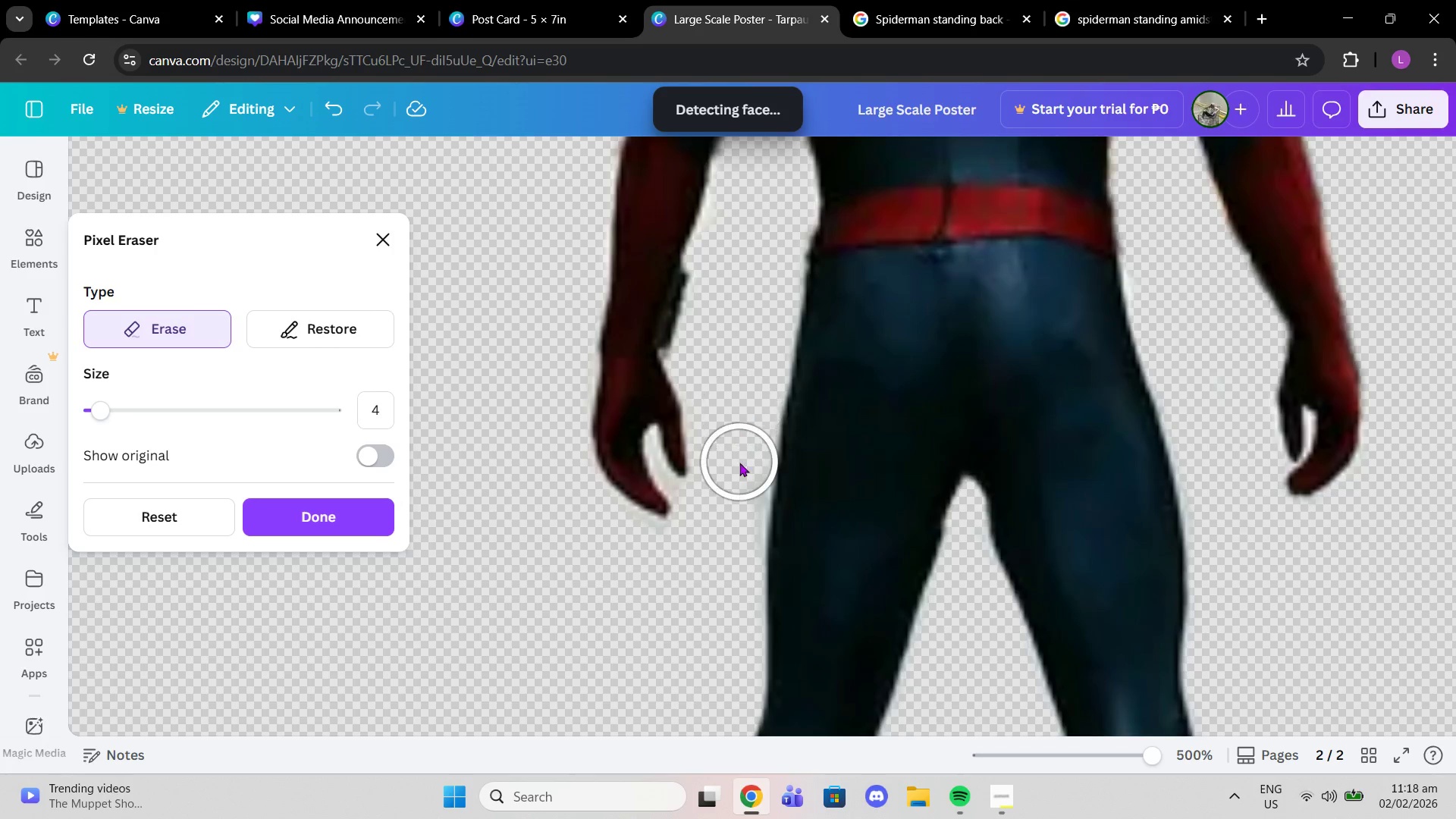 
left_click([739, 463])
 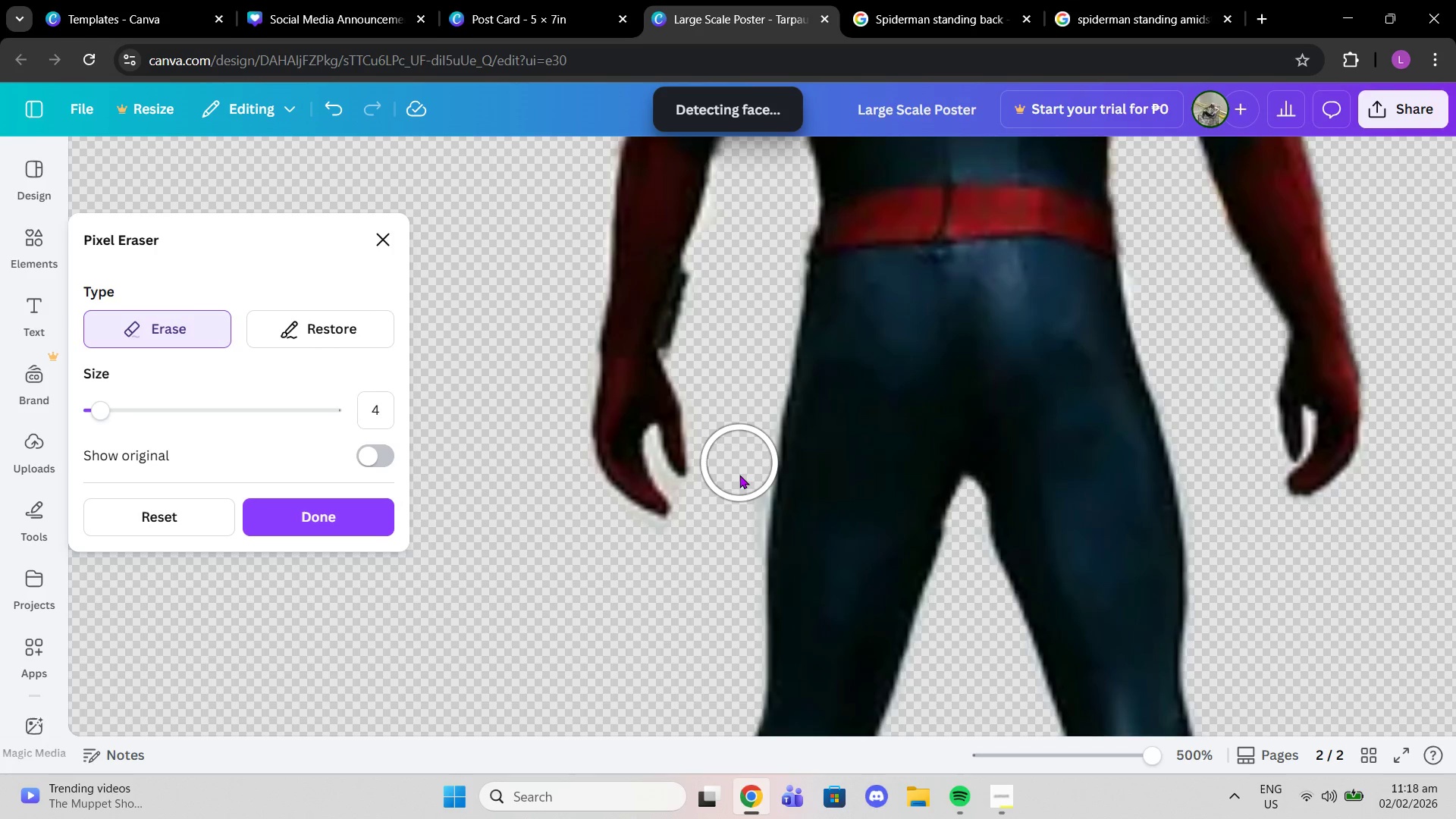 
left_click_drag(start_coordinate=[732, 507], to_coordinate=[726, 572])
 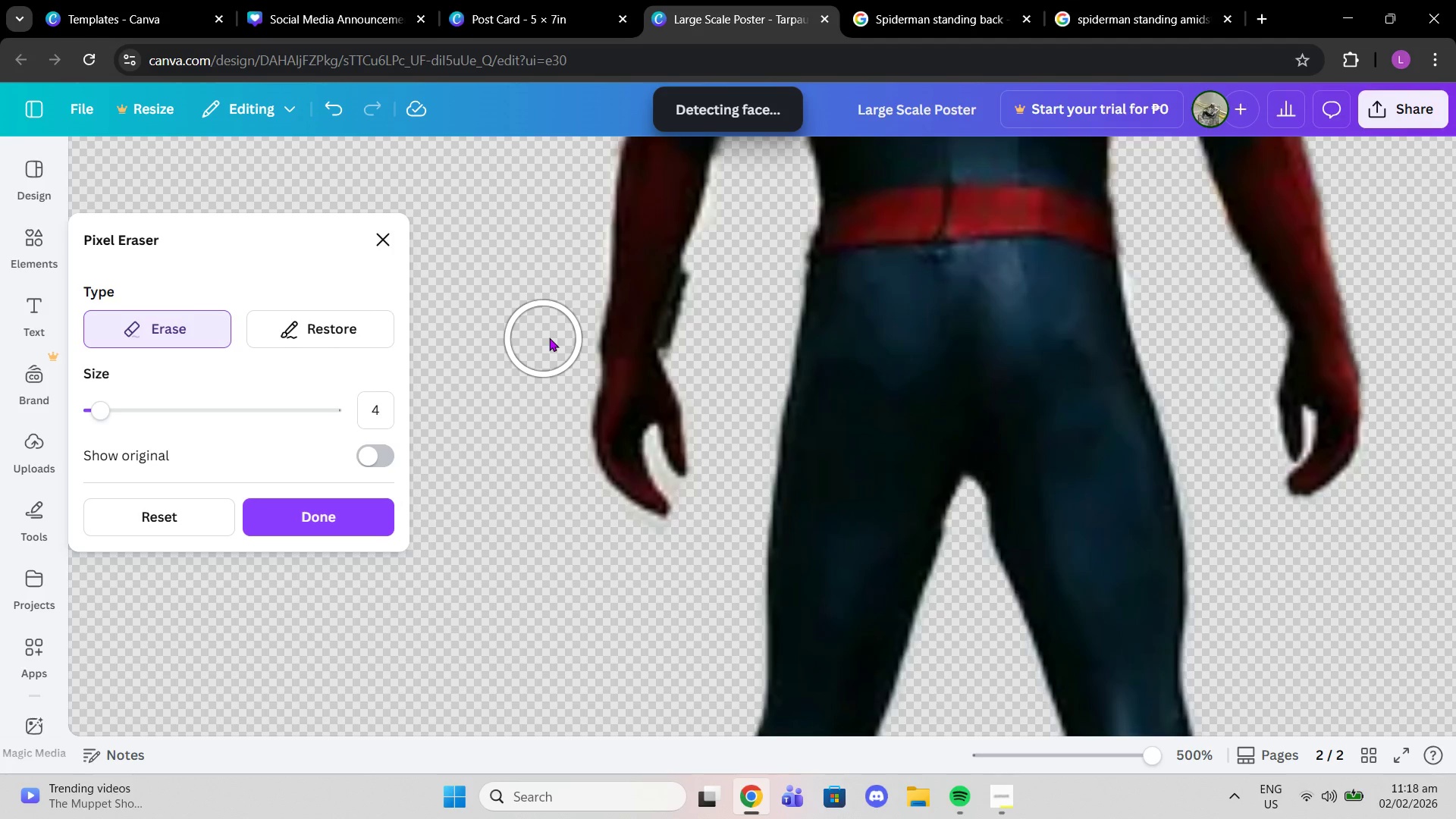 
left_click([567, 331])
 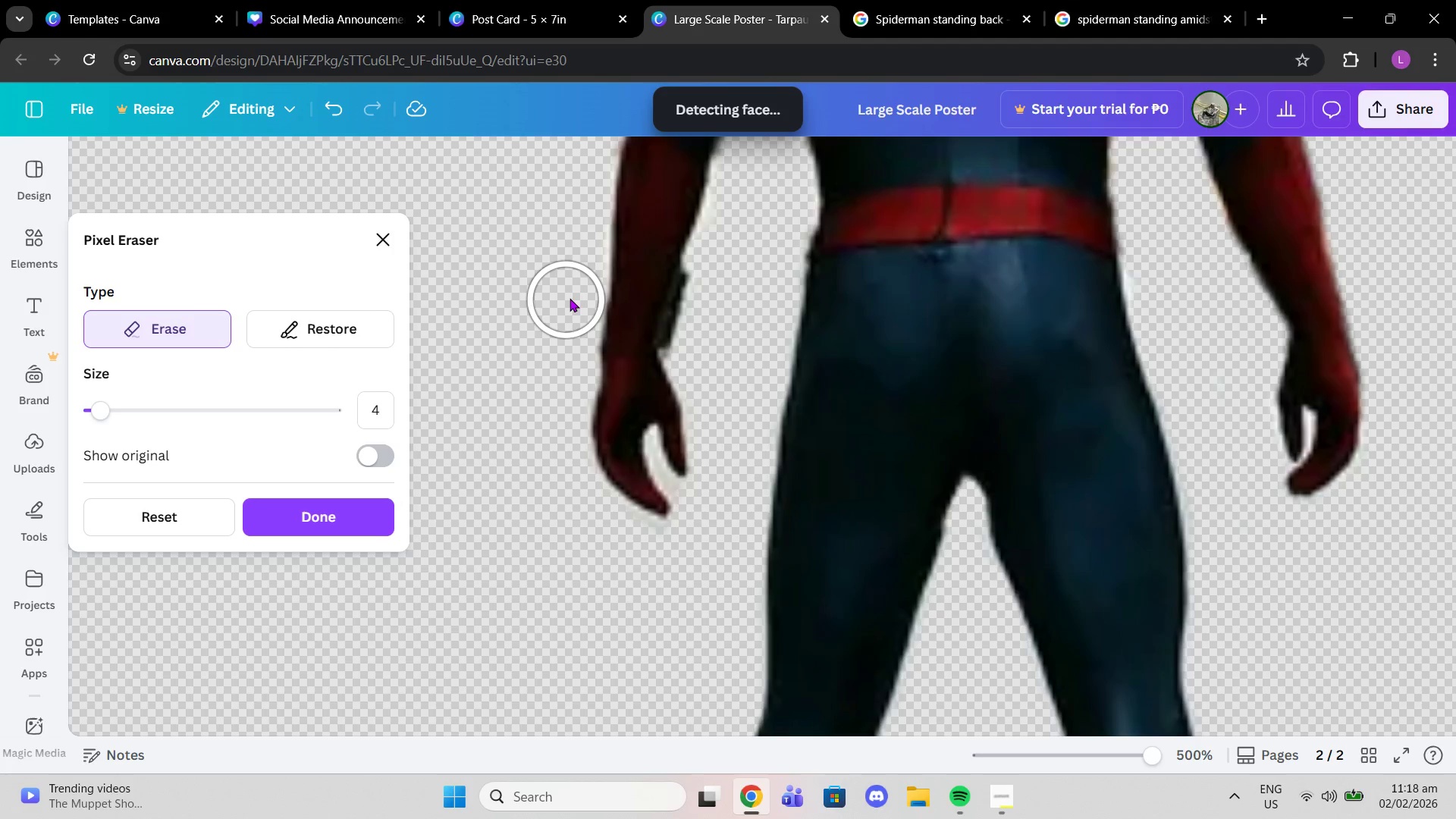 
left_click([571, 297])
 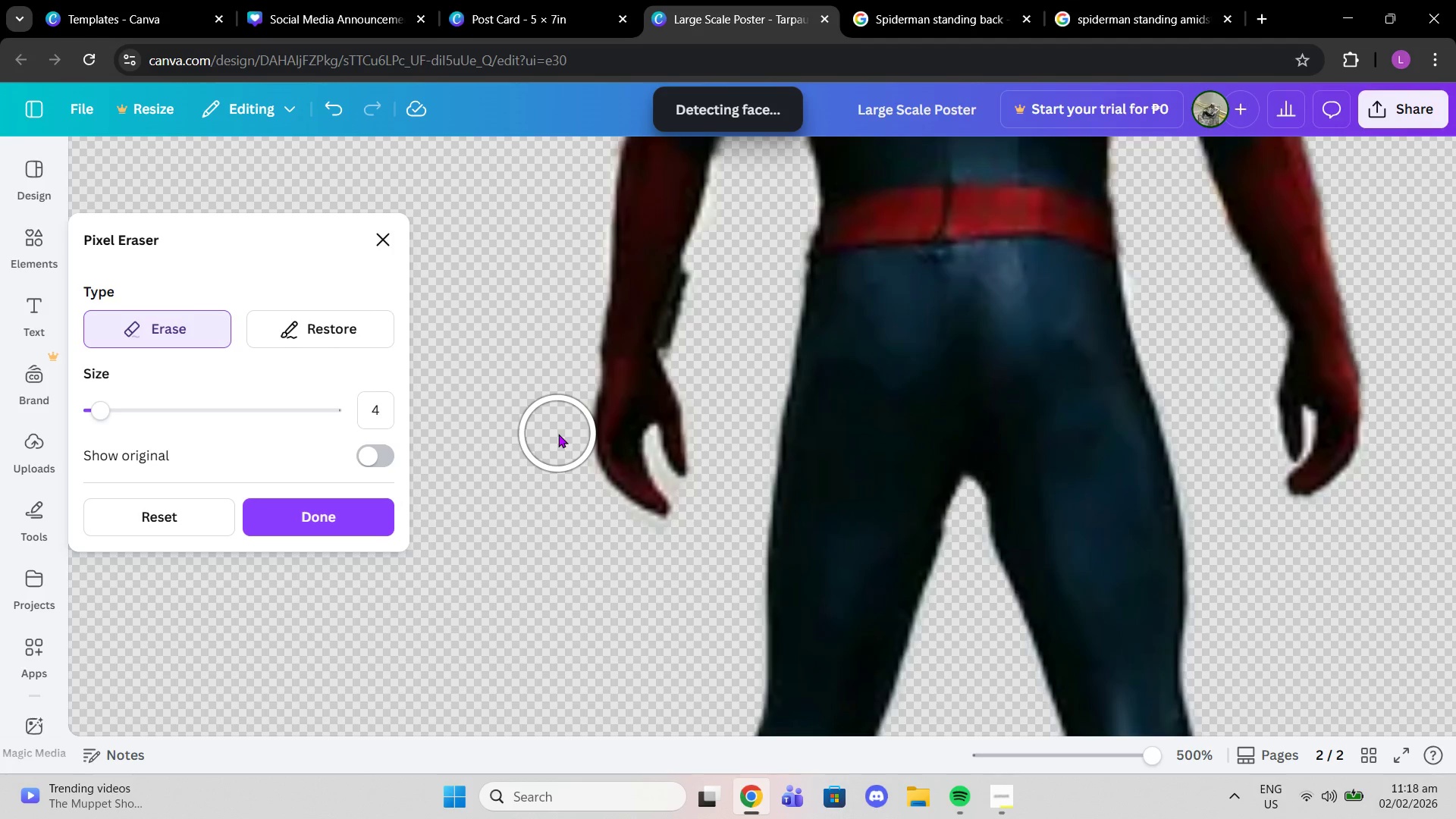 
left_click([558, 434])
 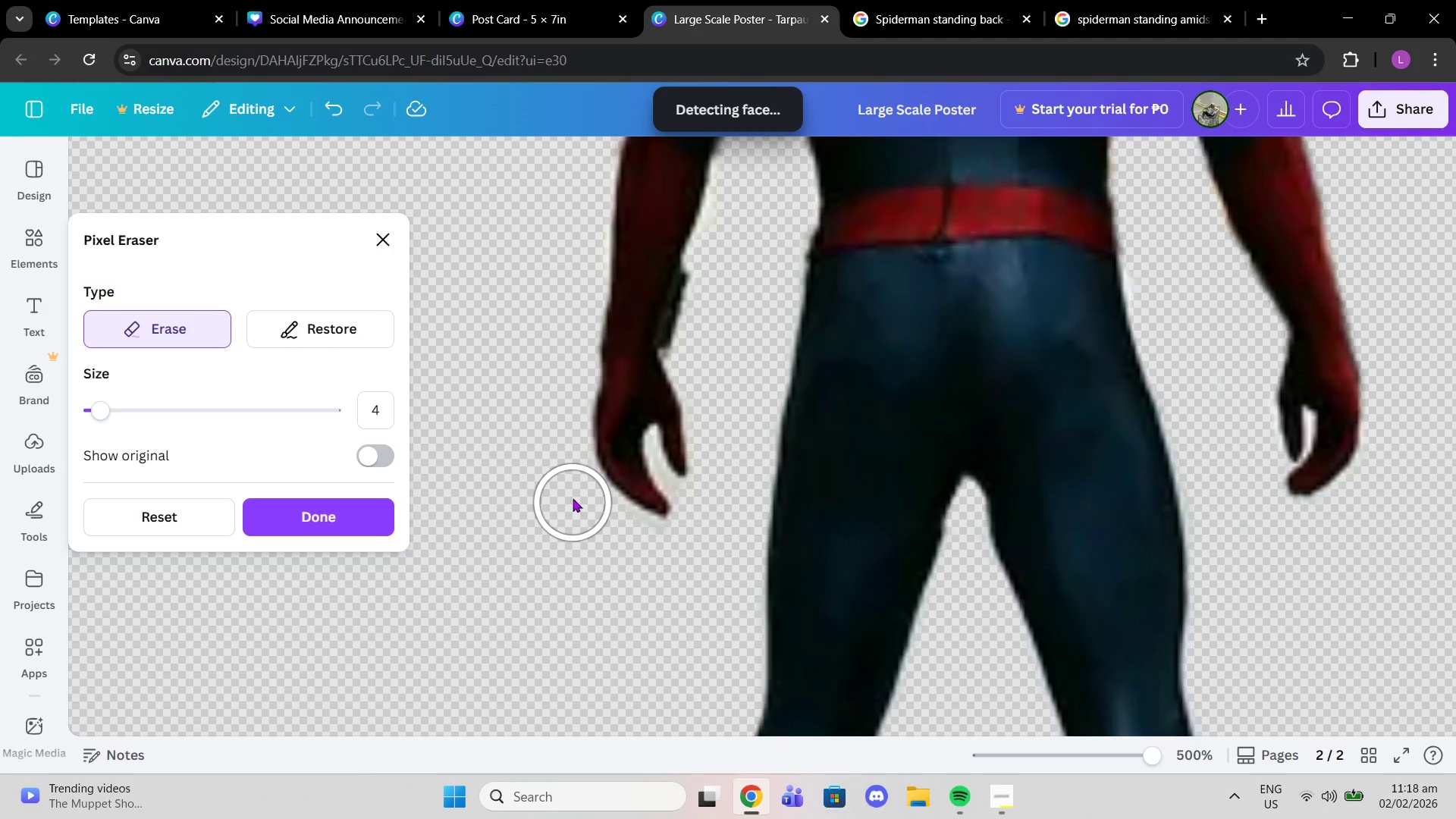 
left_click([573, 491])
 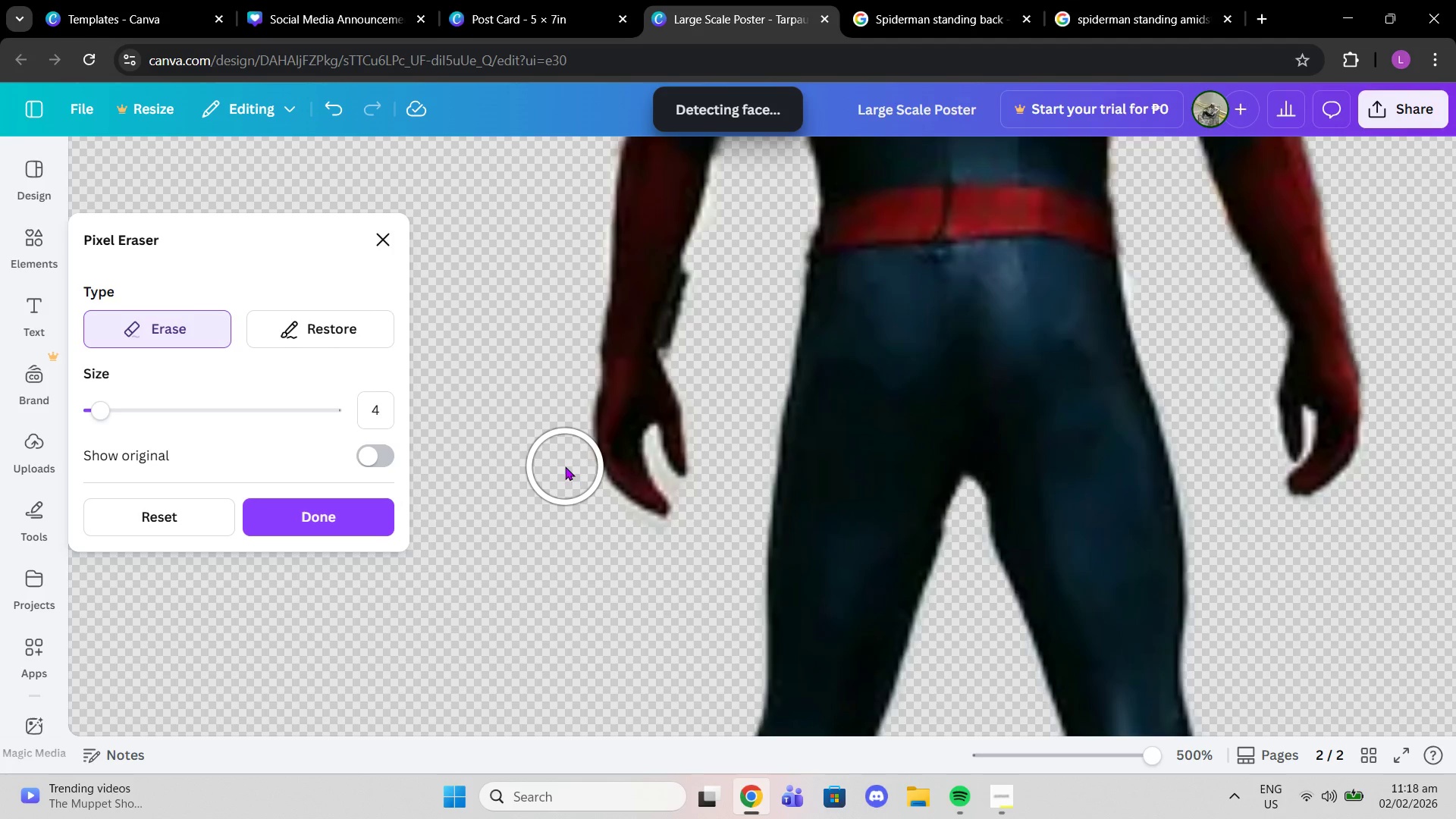 
left_click([565, 466])
 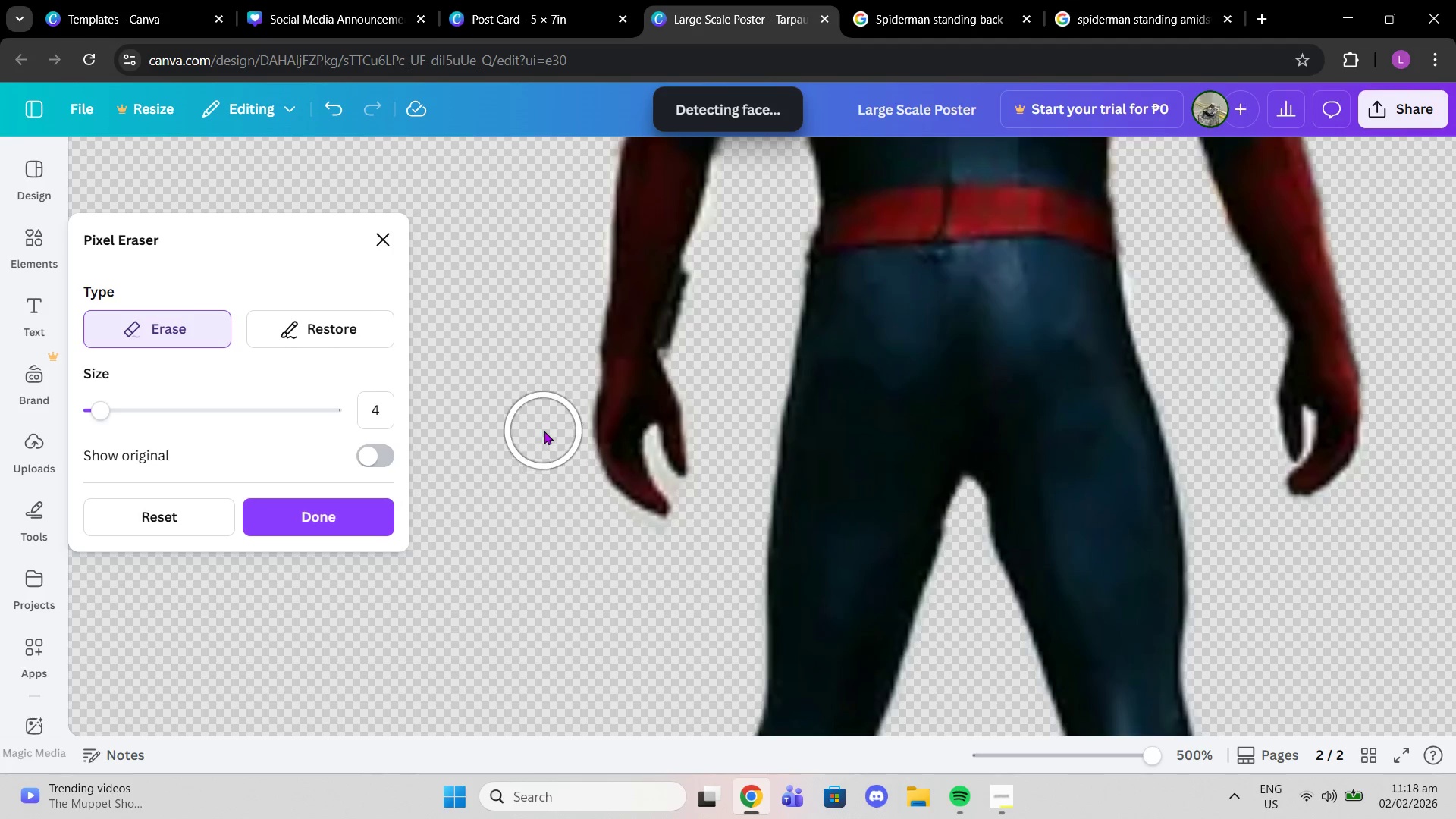 
left_click([544, 431])
 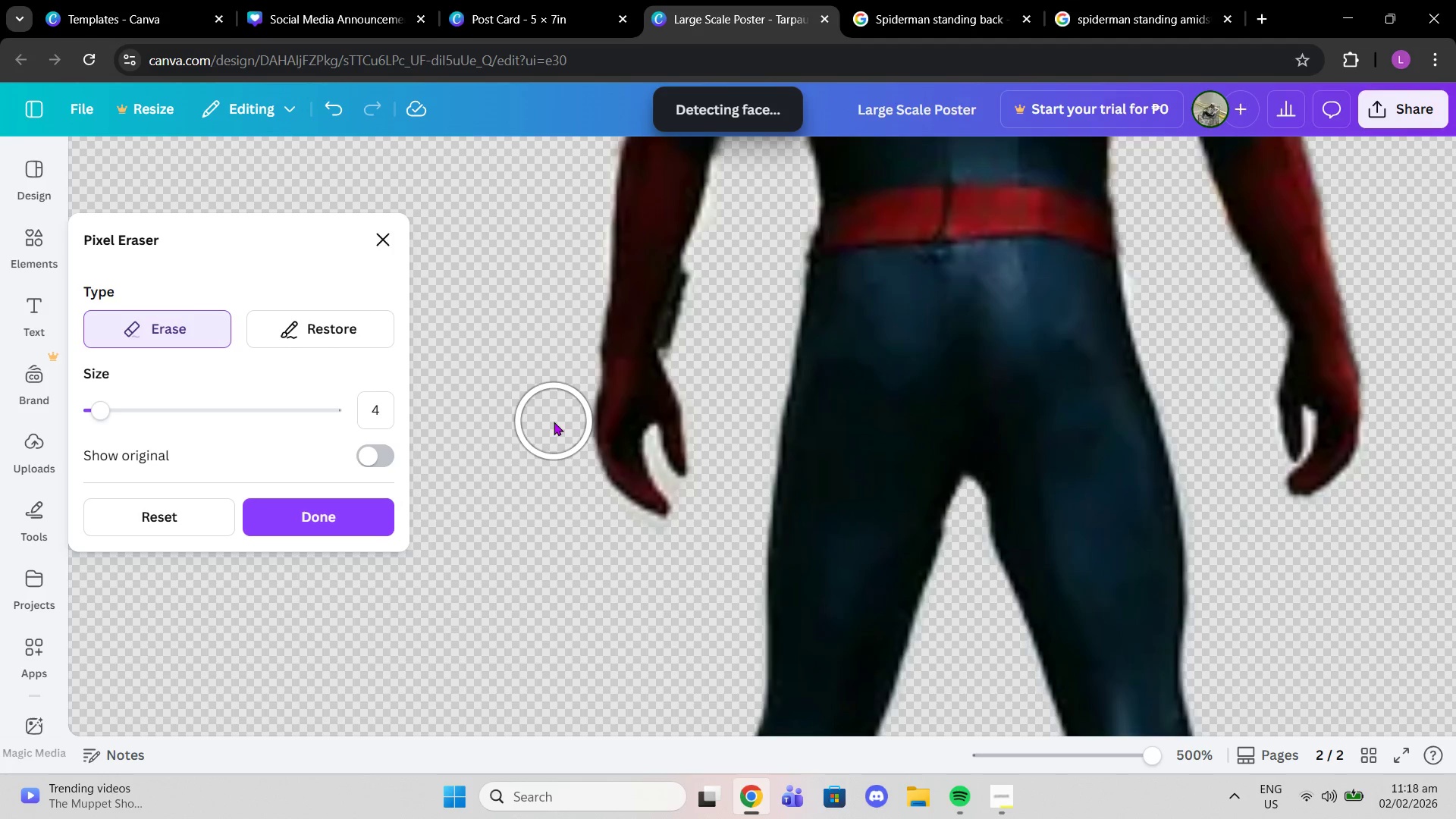 
double_click([555, 413])
 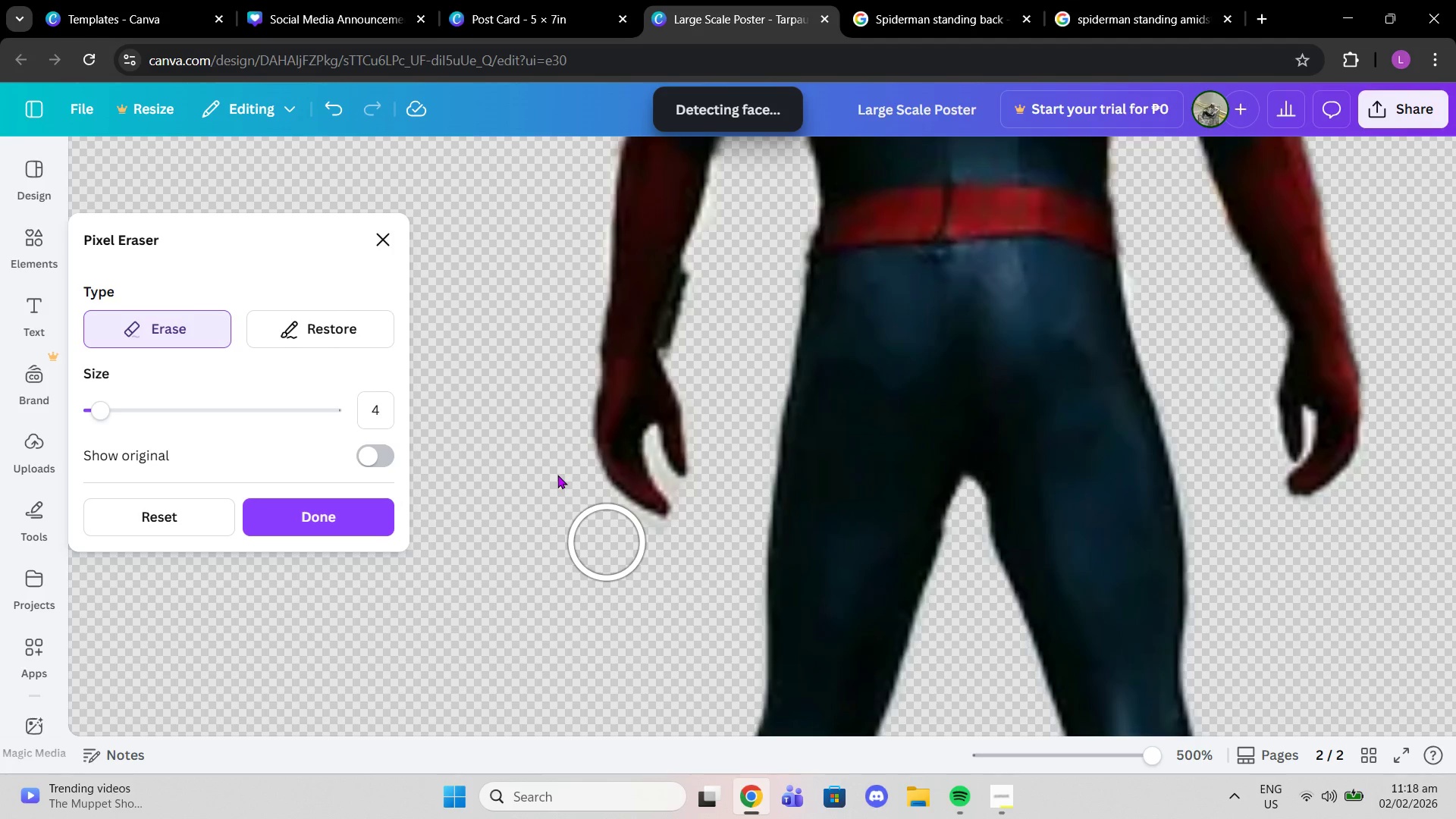 
left_click([642, 554])
 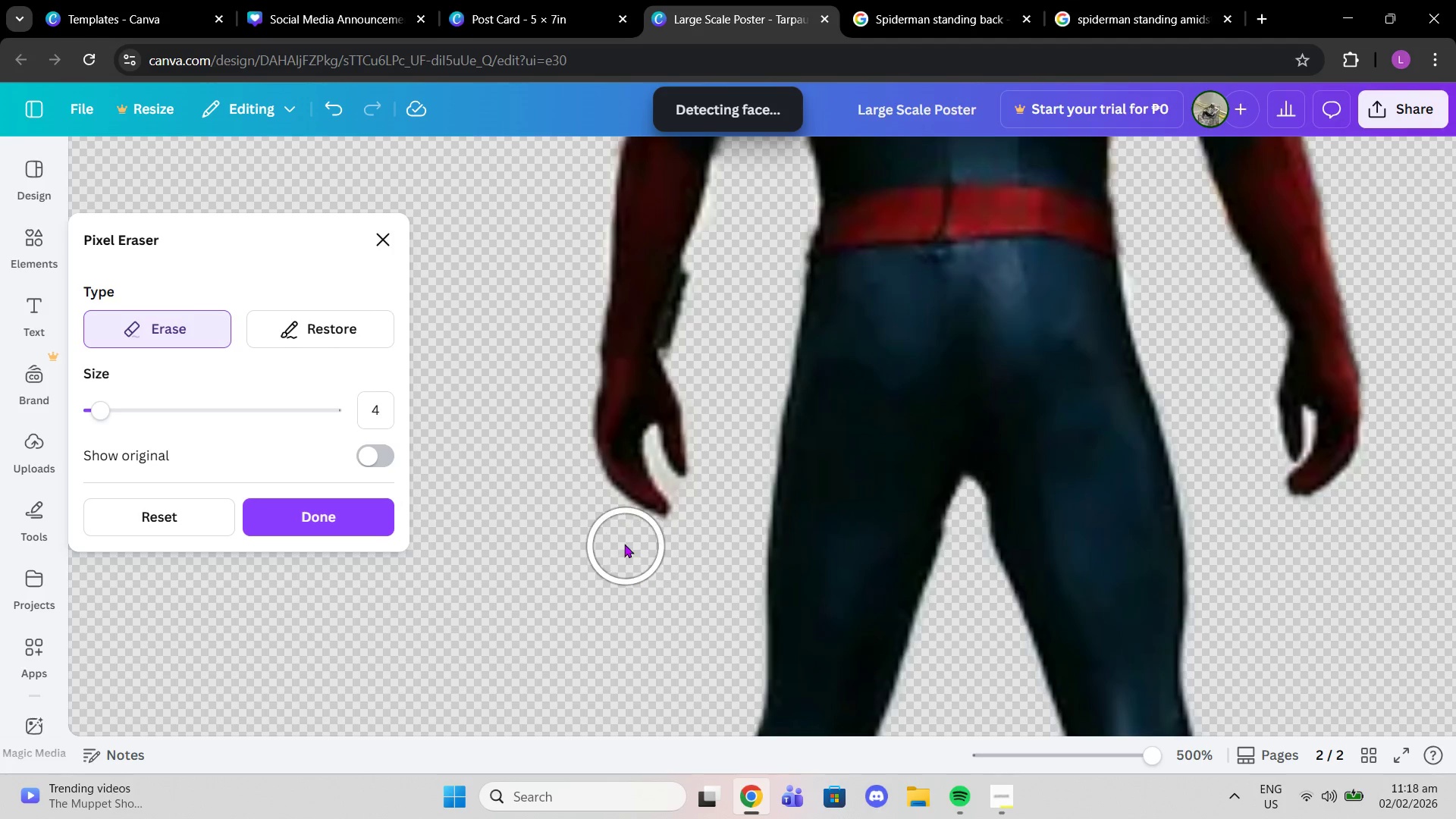 
left_click([621, 542])
 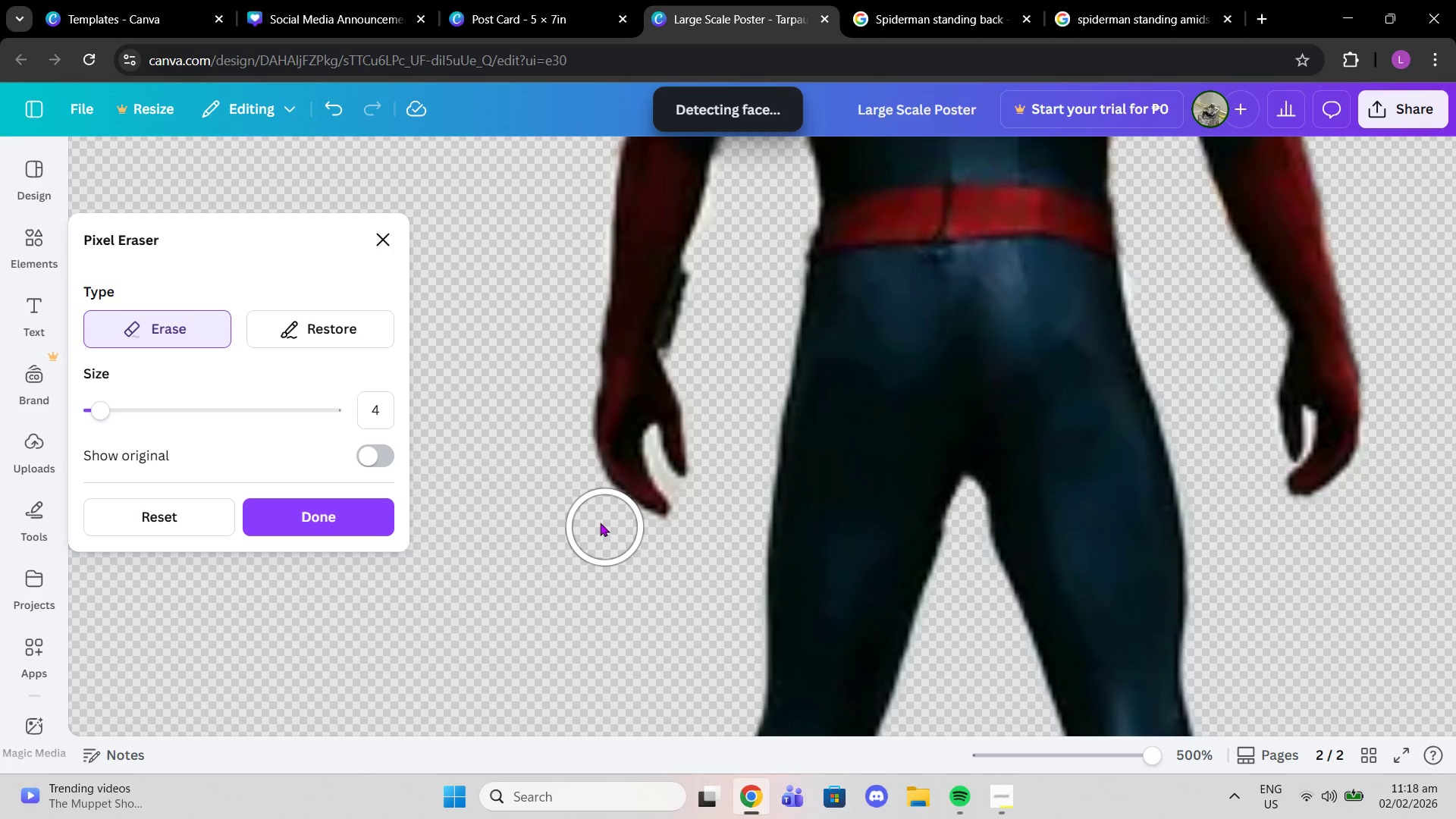 
left_click([578, 506])
 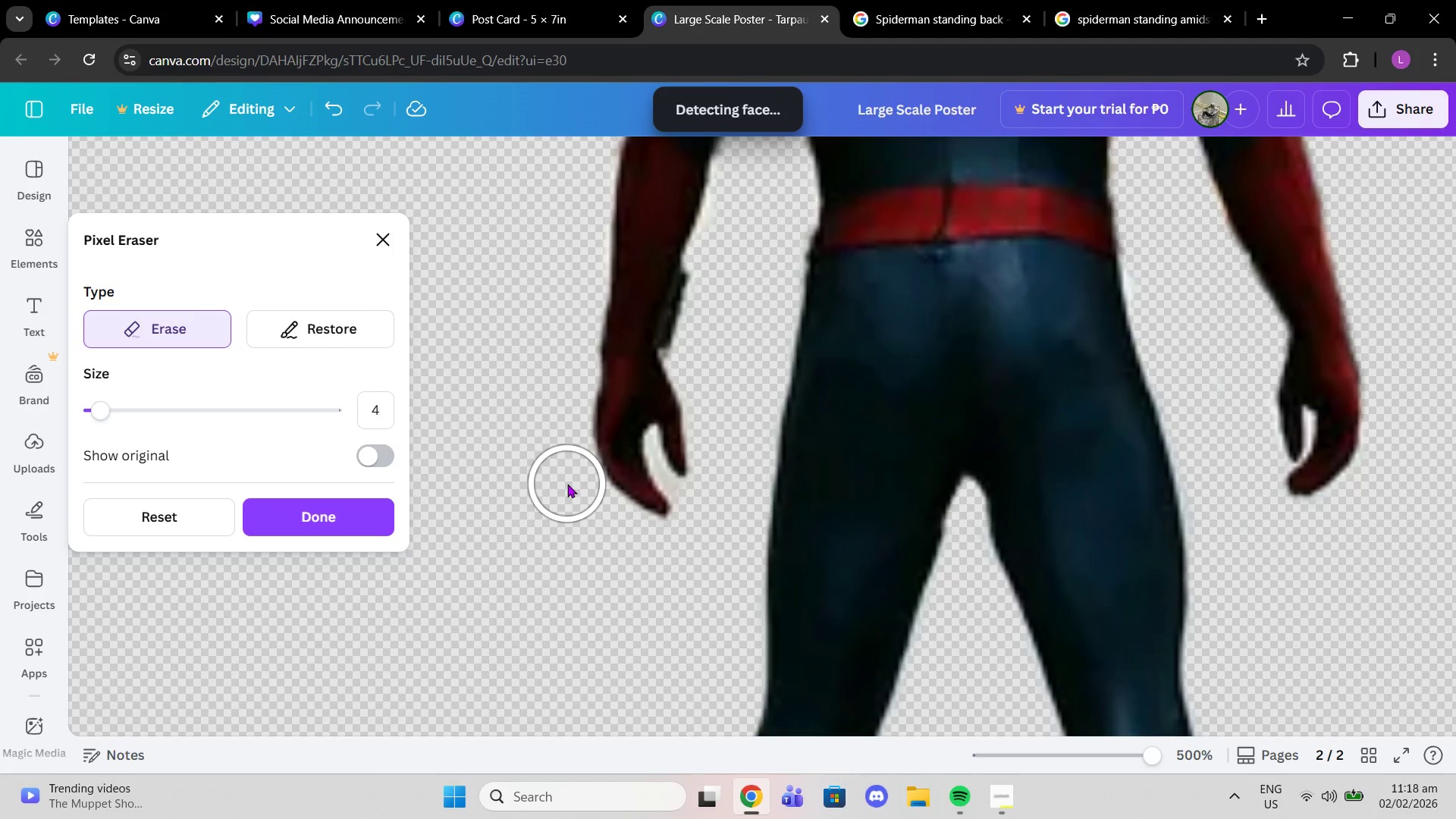 
left_click([567, 484])
 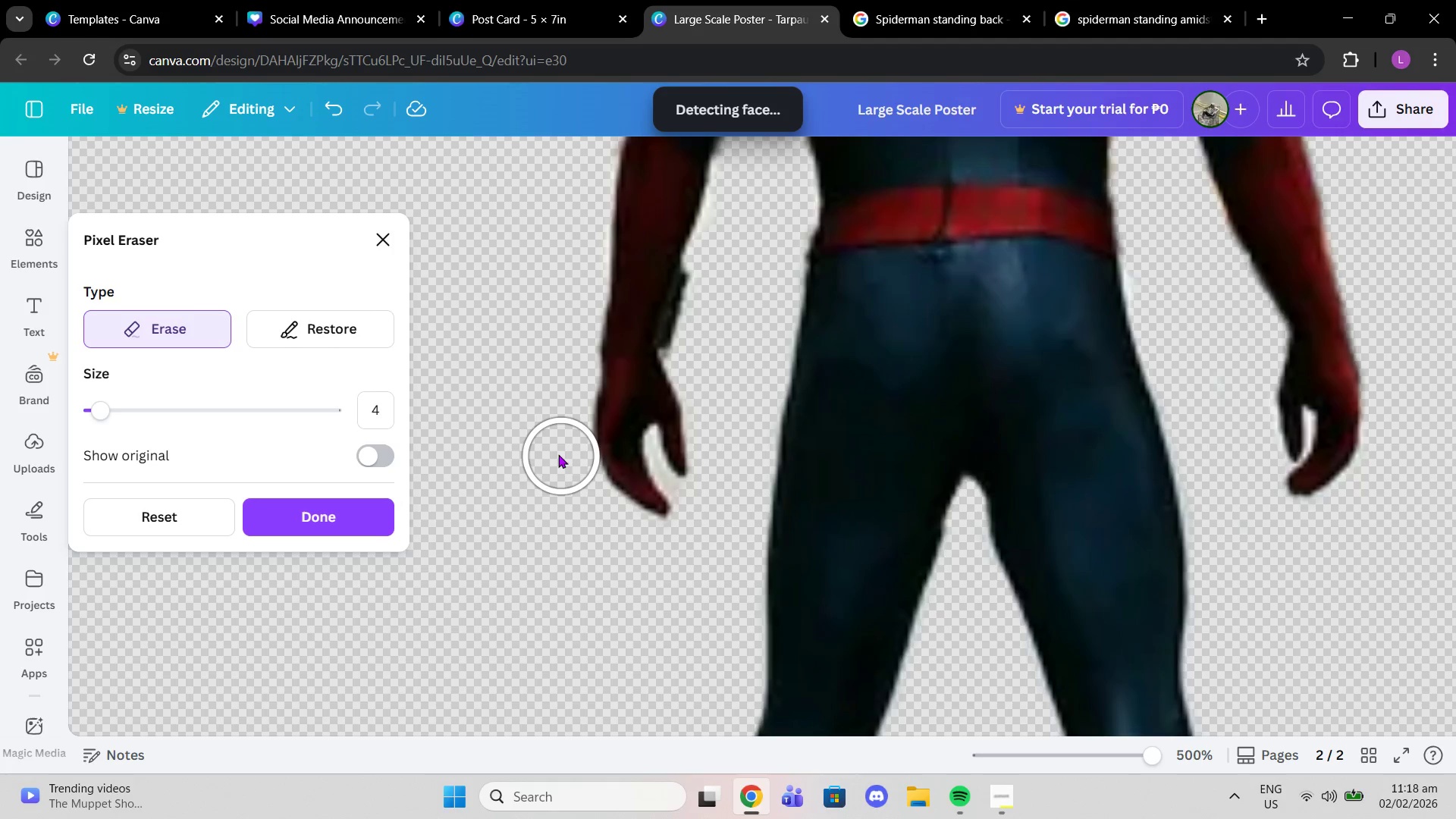 
left_click([554, 453])
 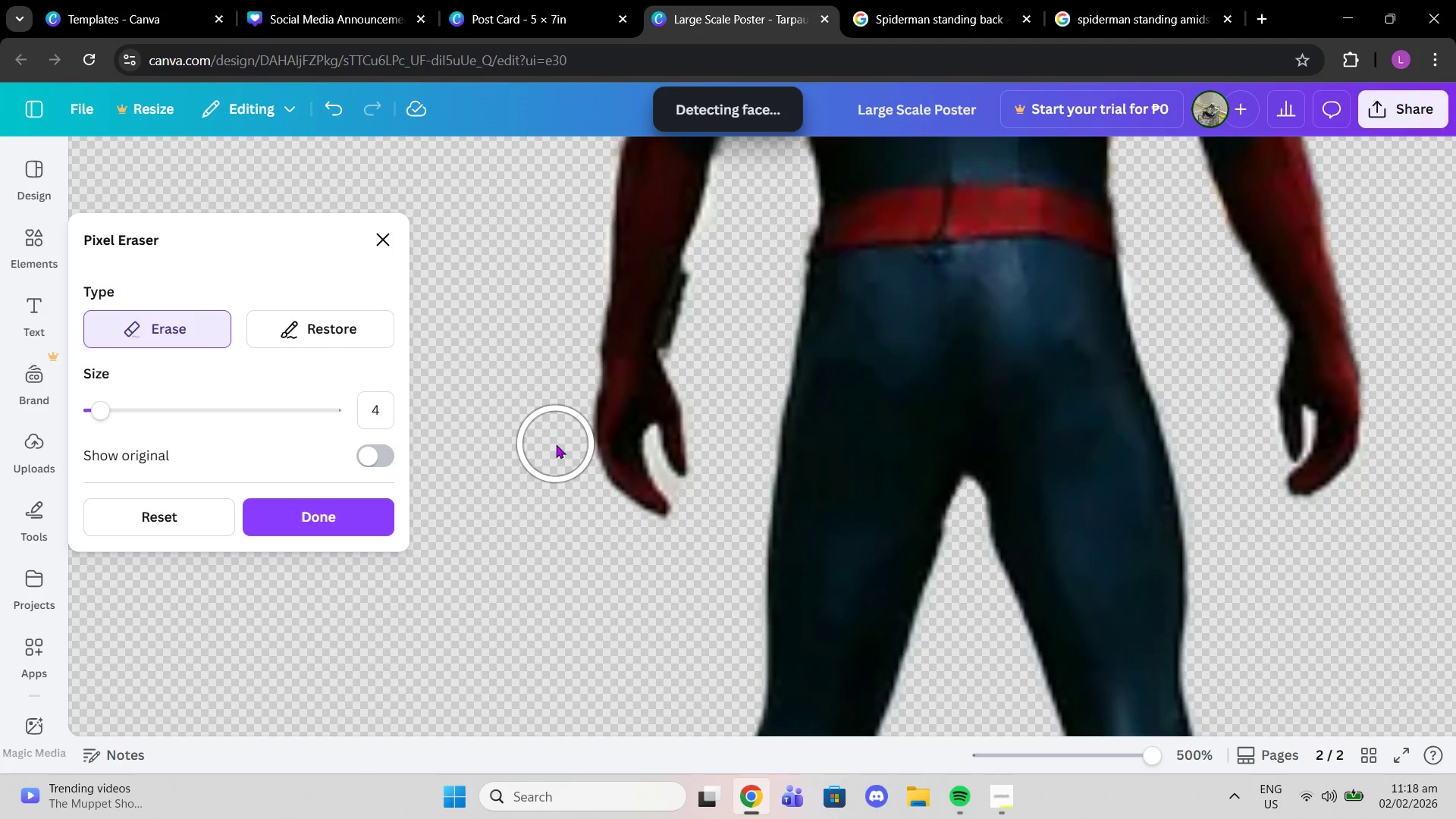 
left_click([556, 444])
 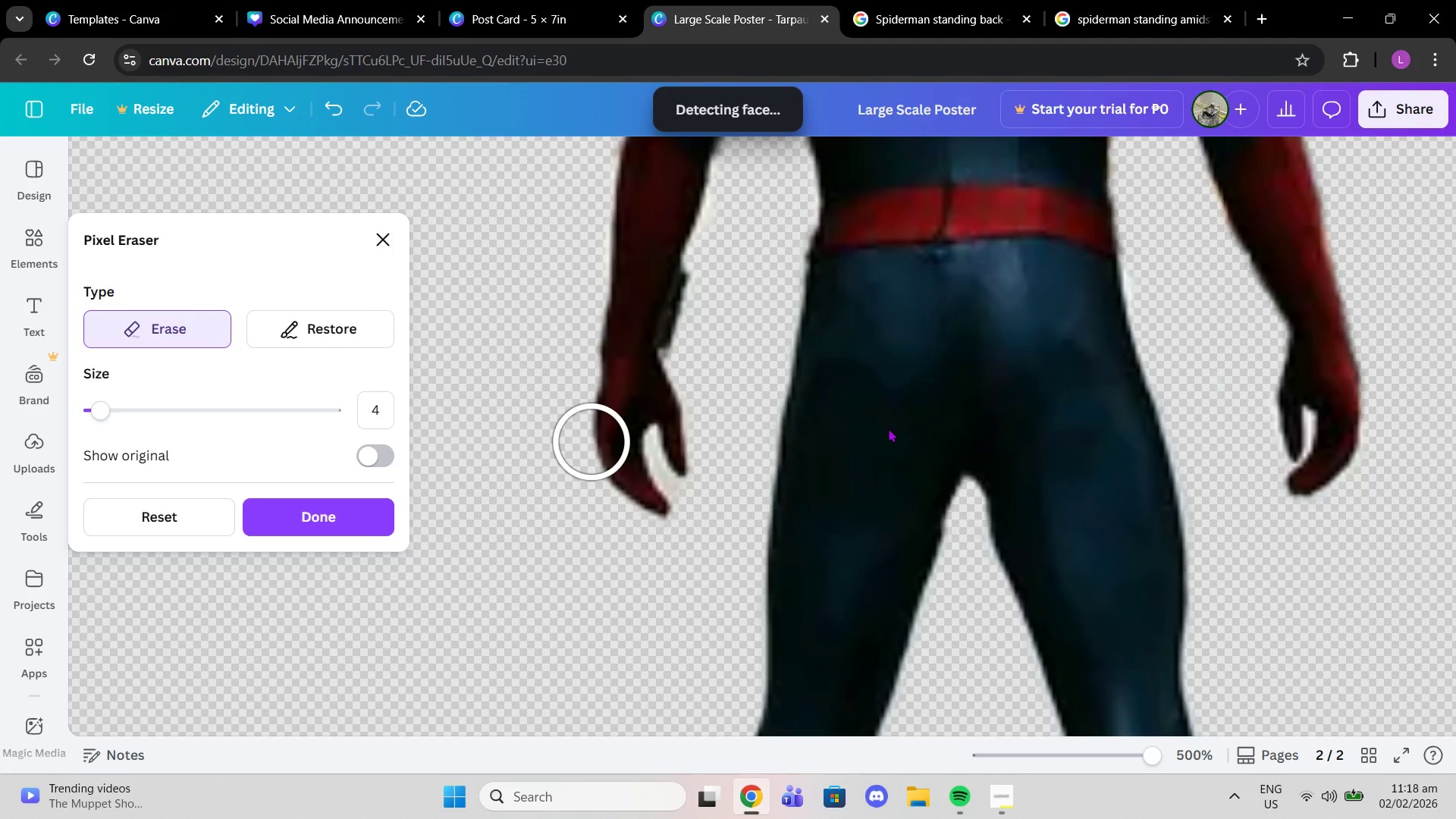 
scroll: coordinate [1071, 448], scroll_direction: up, amount: 4.0
 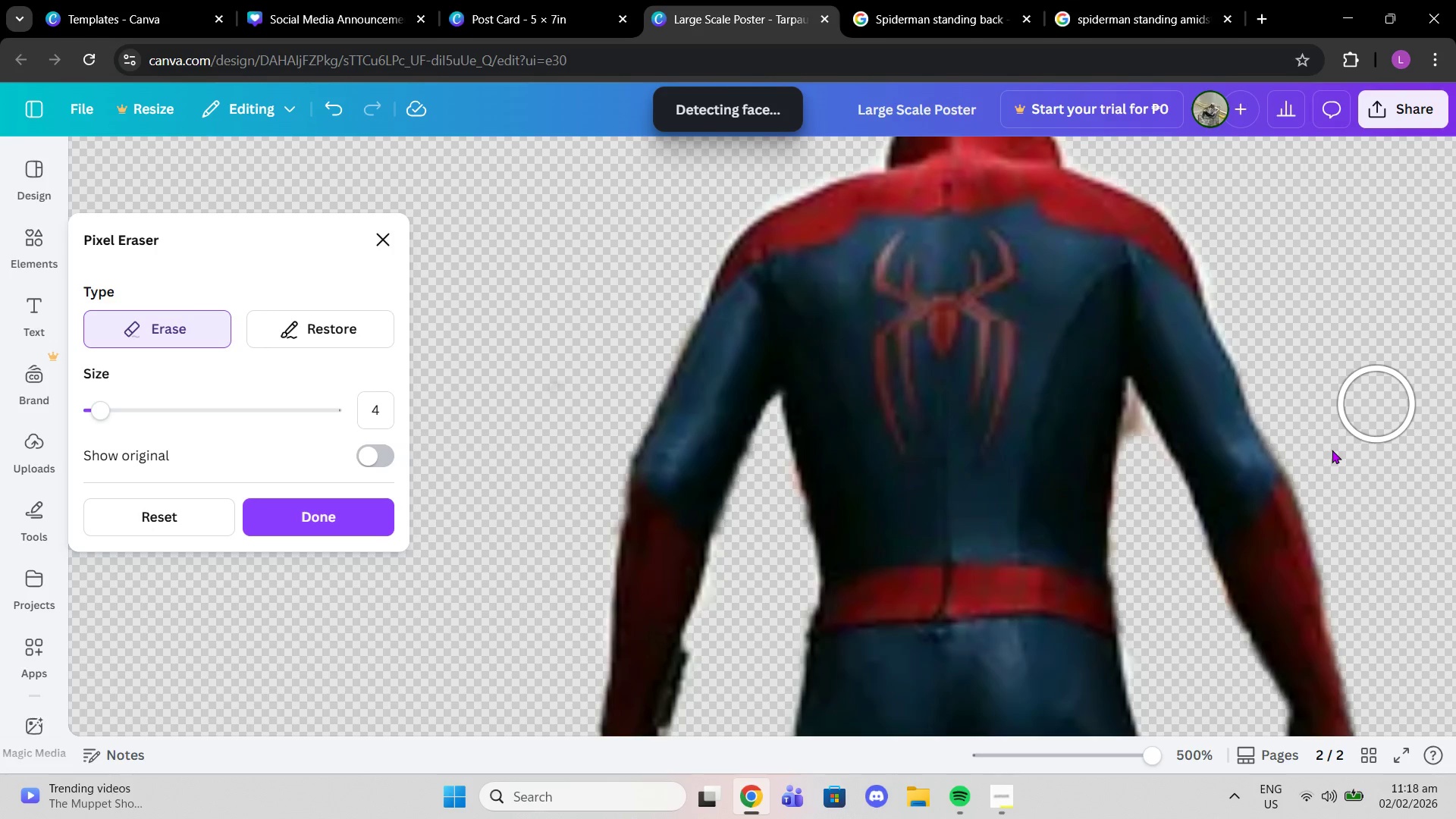 
left_click([1317, 455])
 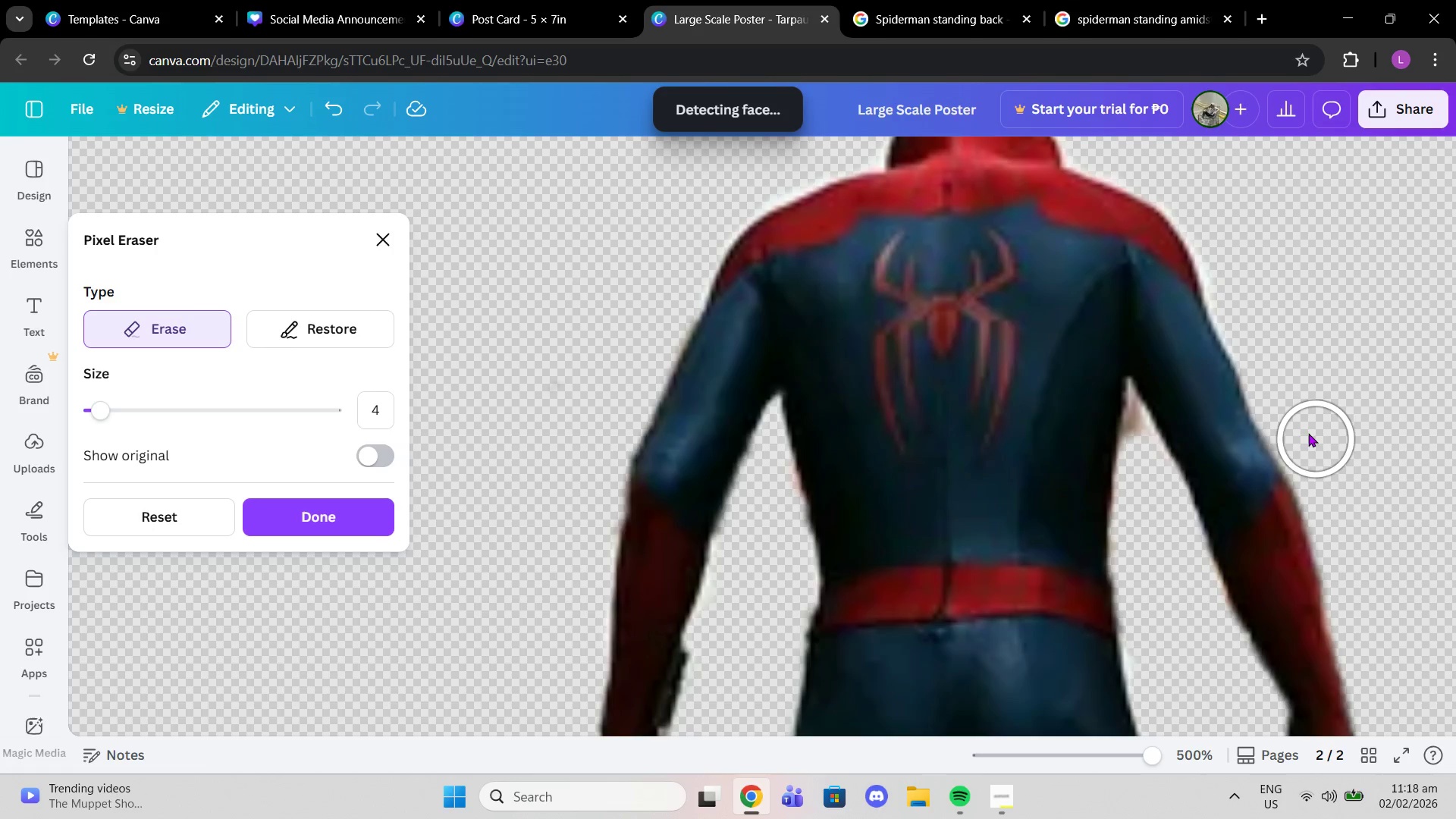 
left_click([1301, 430])
 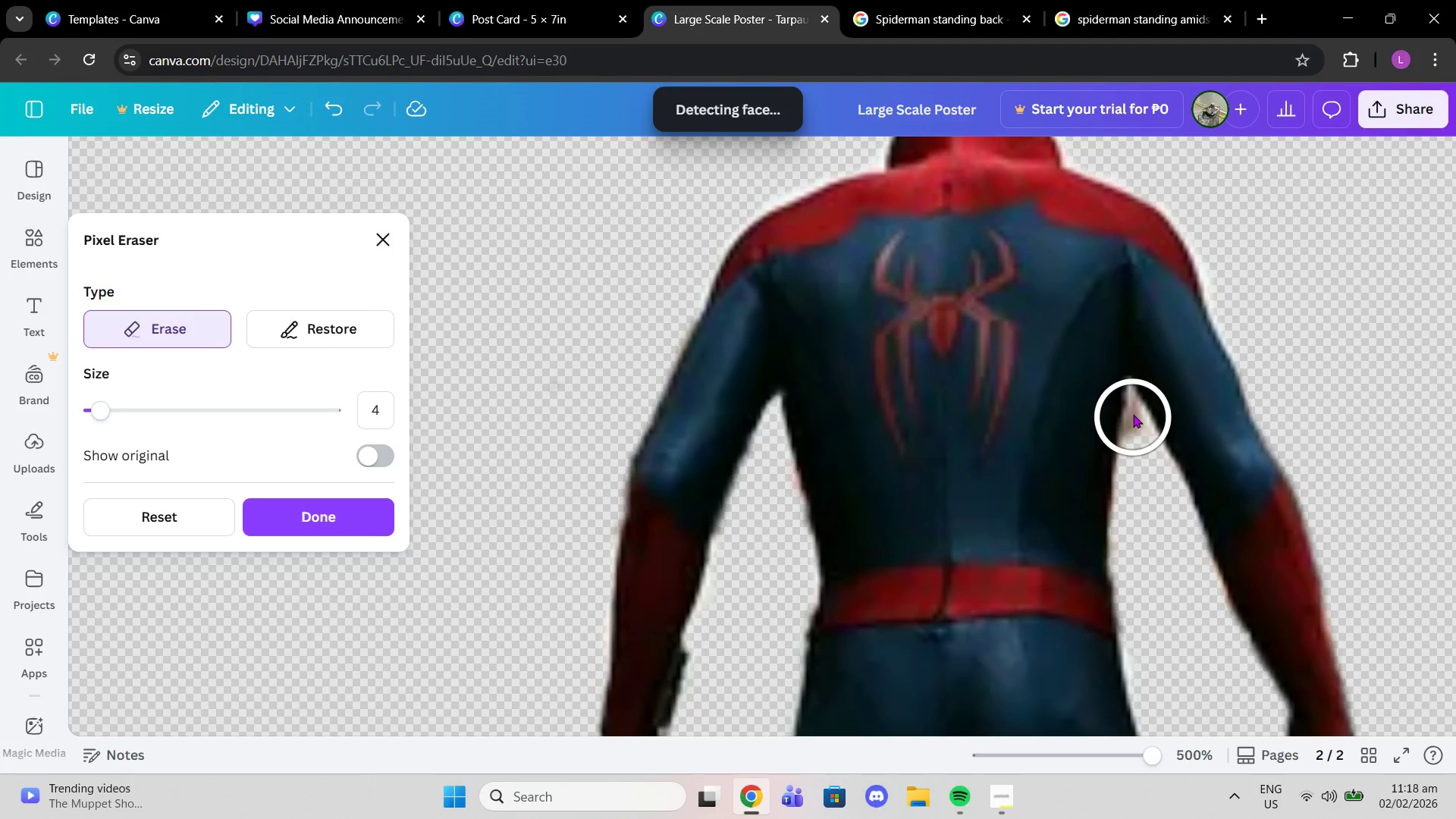 
left_click([1131, 409])
 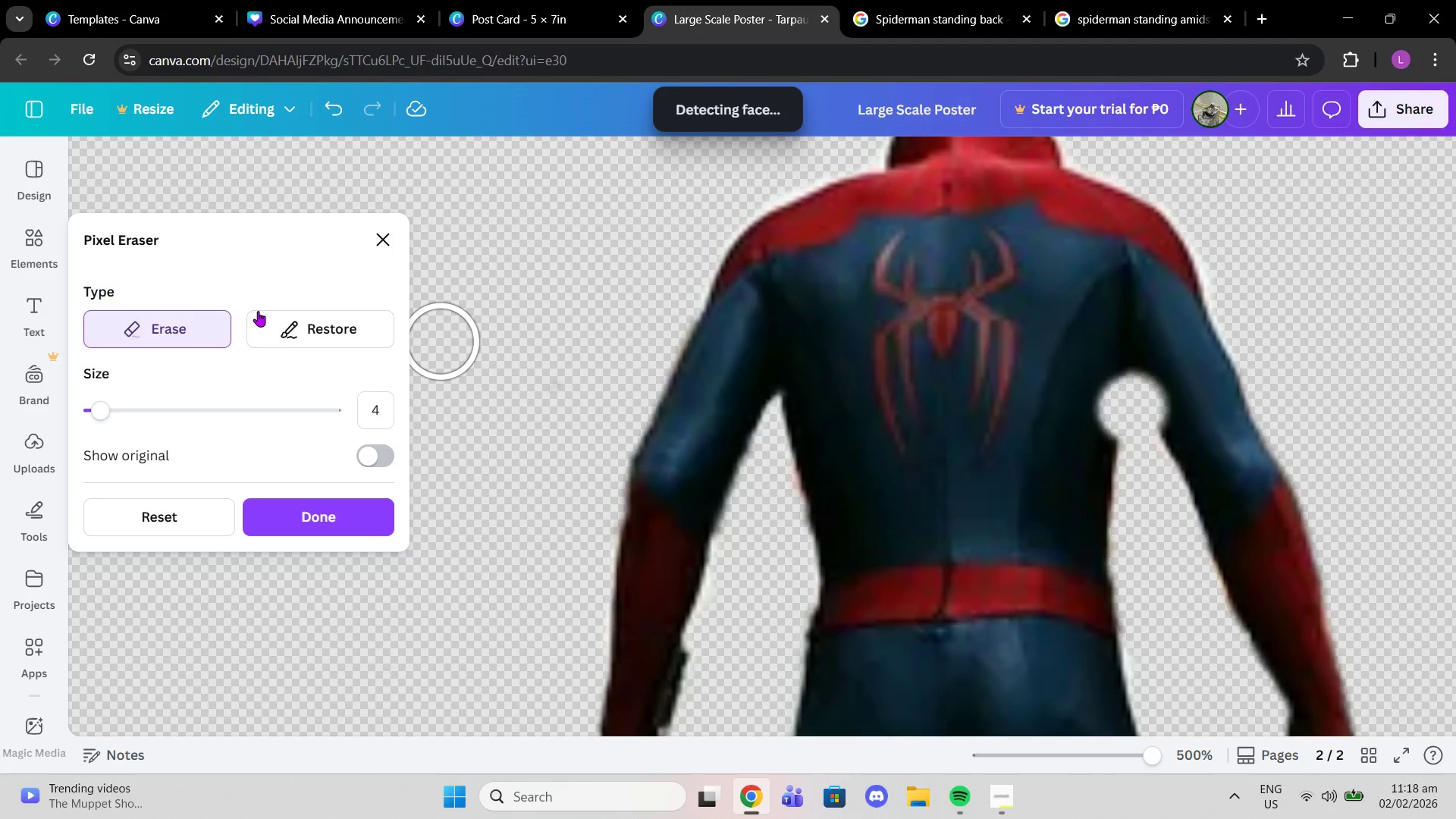 
left_click([310, 331])
 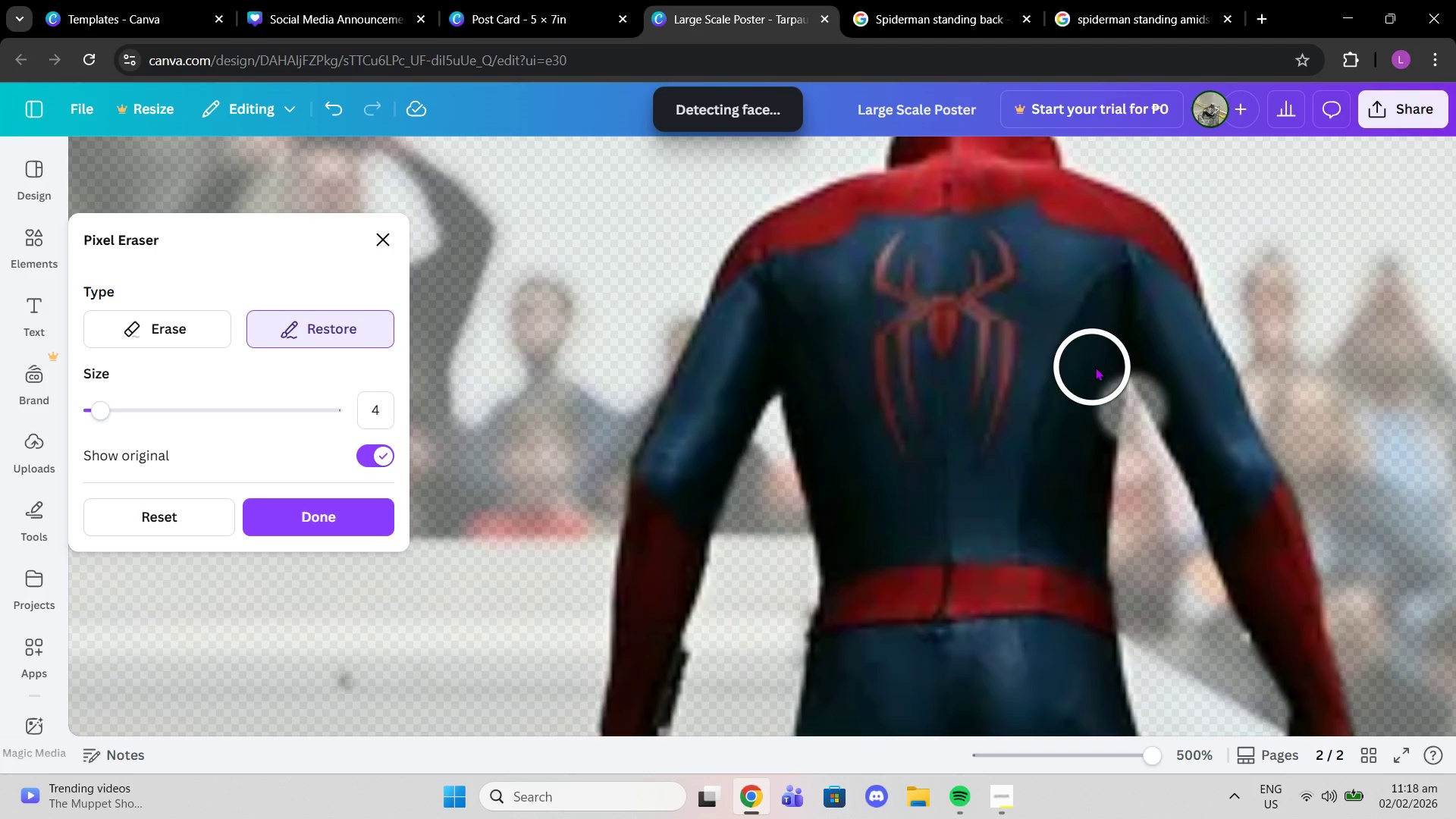 
left_click([1095, 367])
 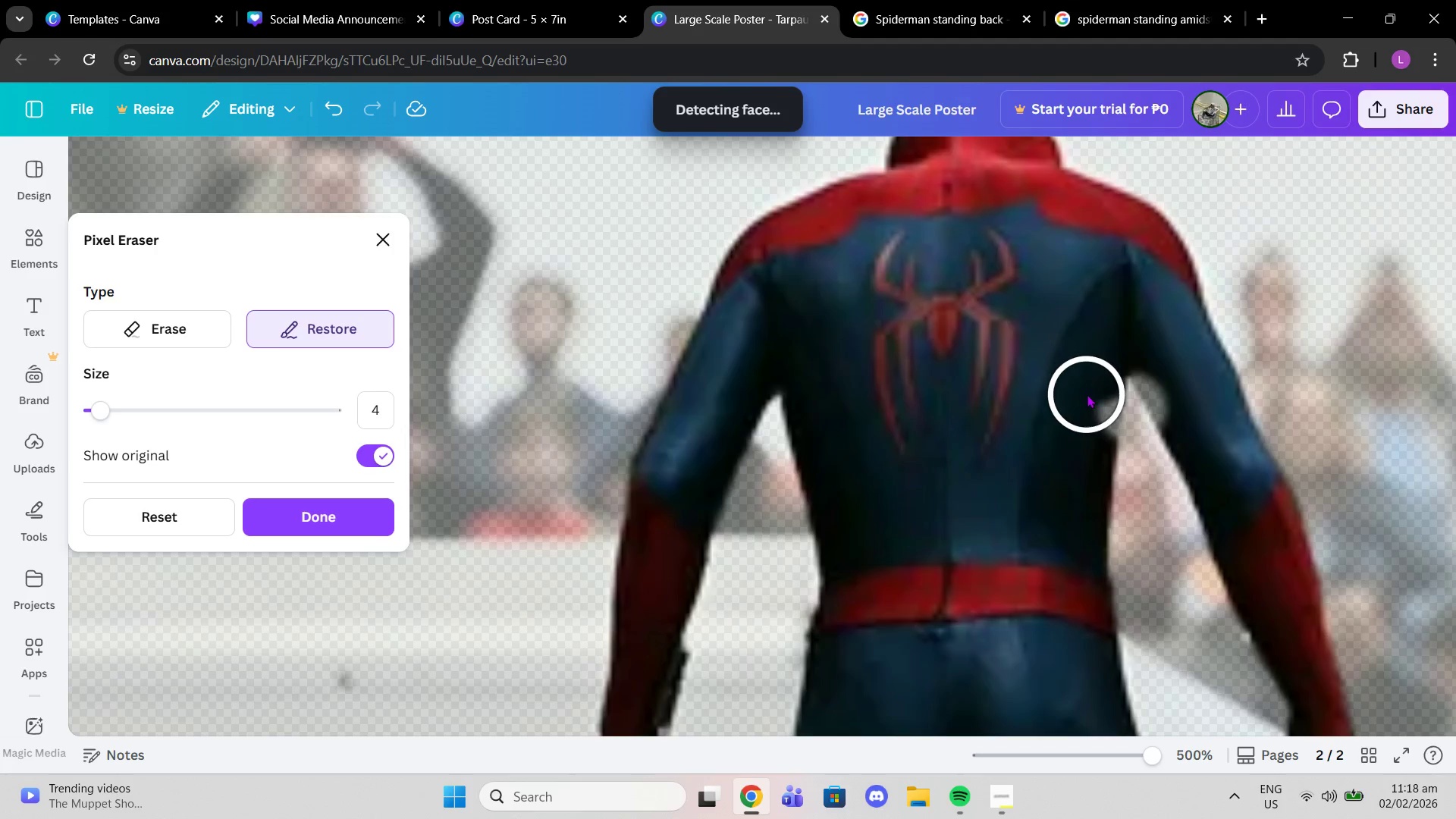 
left_click([1087, 394])
 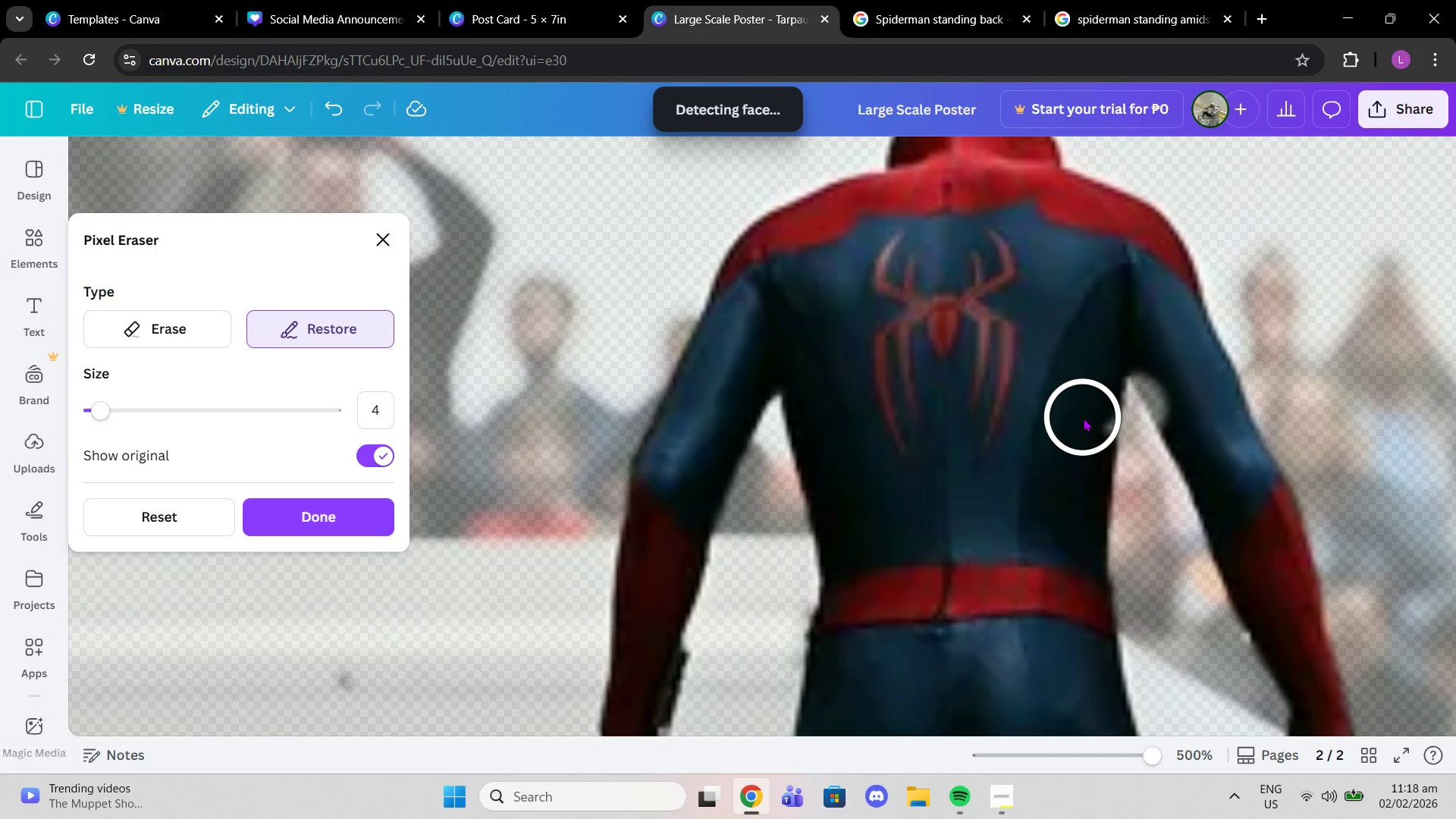 
left_click([1083, 418])
 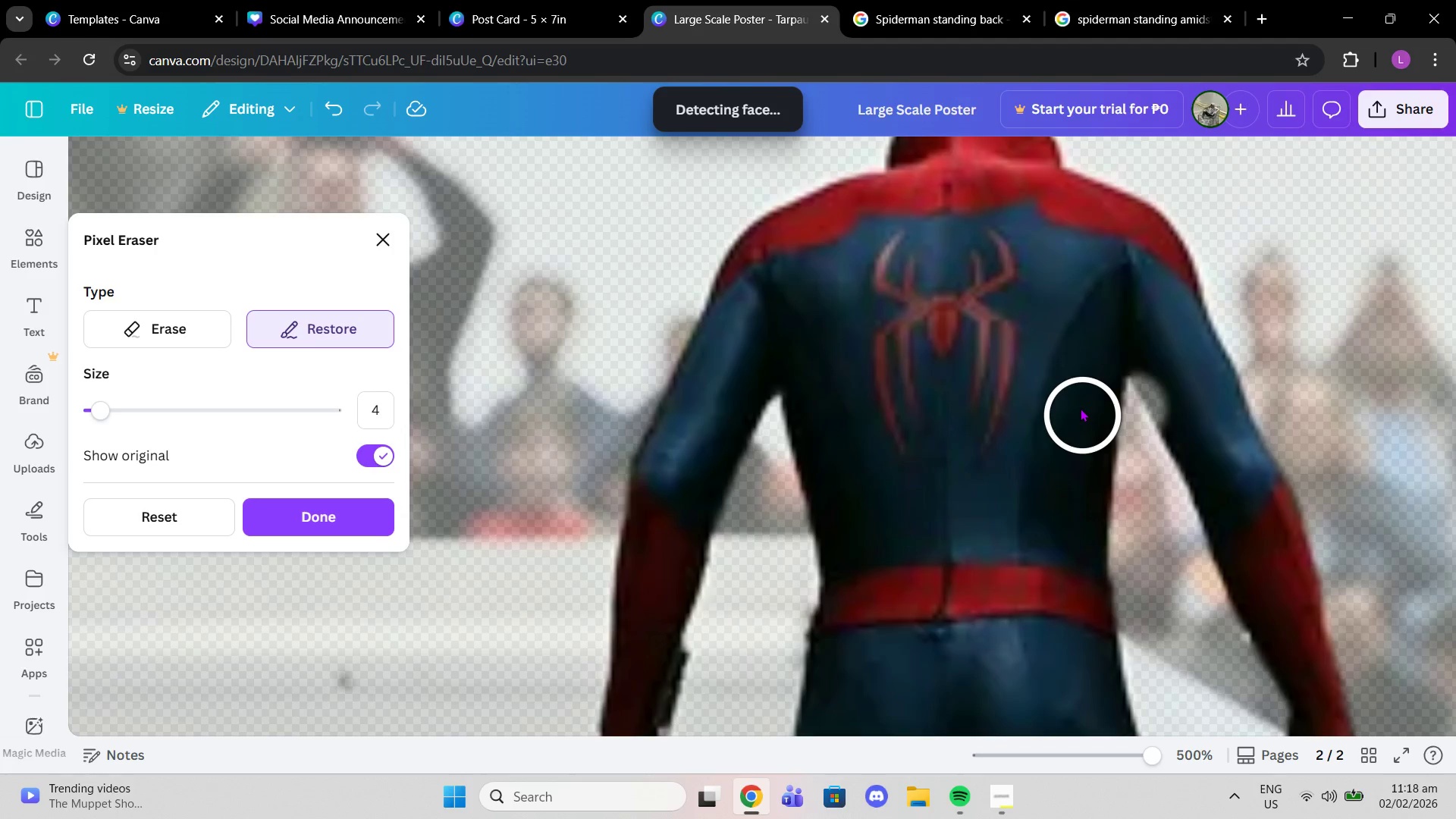 
left_click([1087, 397])
 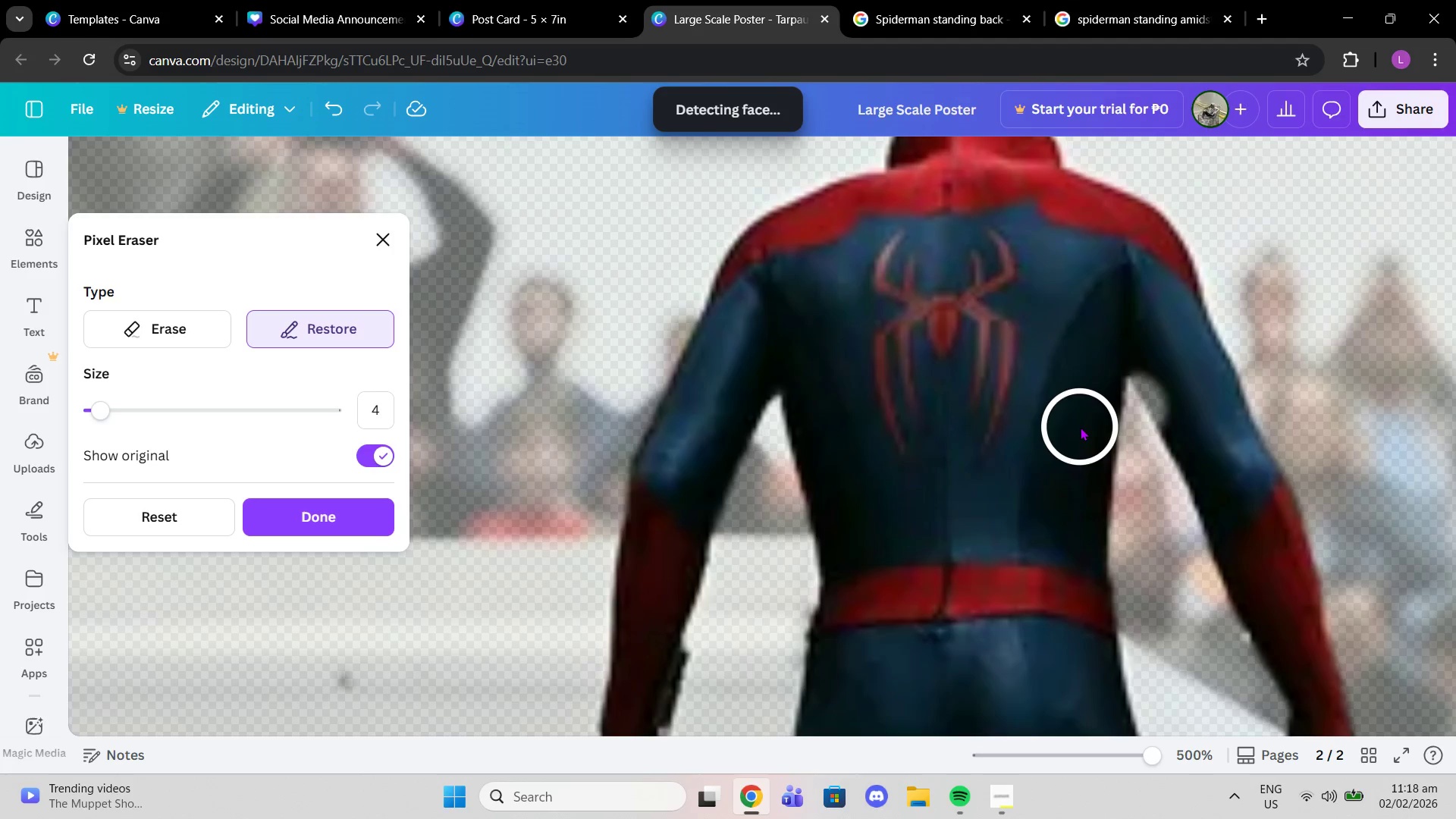 
left_click([1081, 422])
 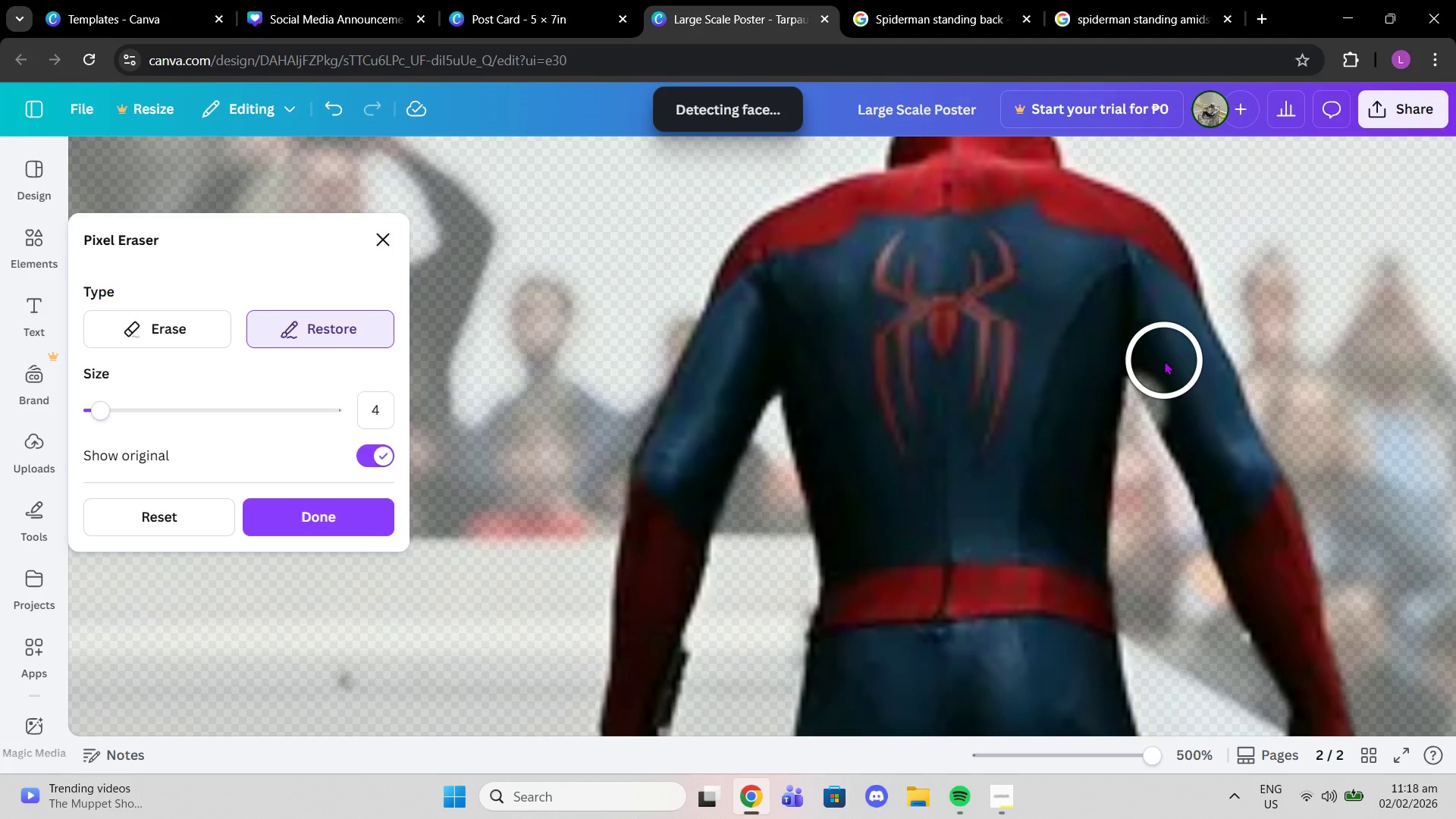 
wait(5.08)
 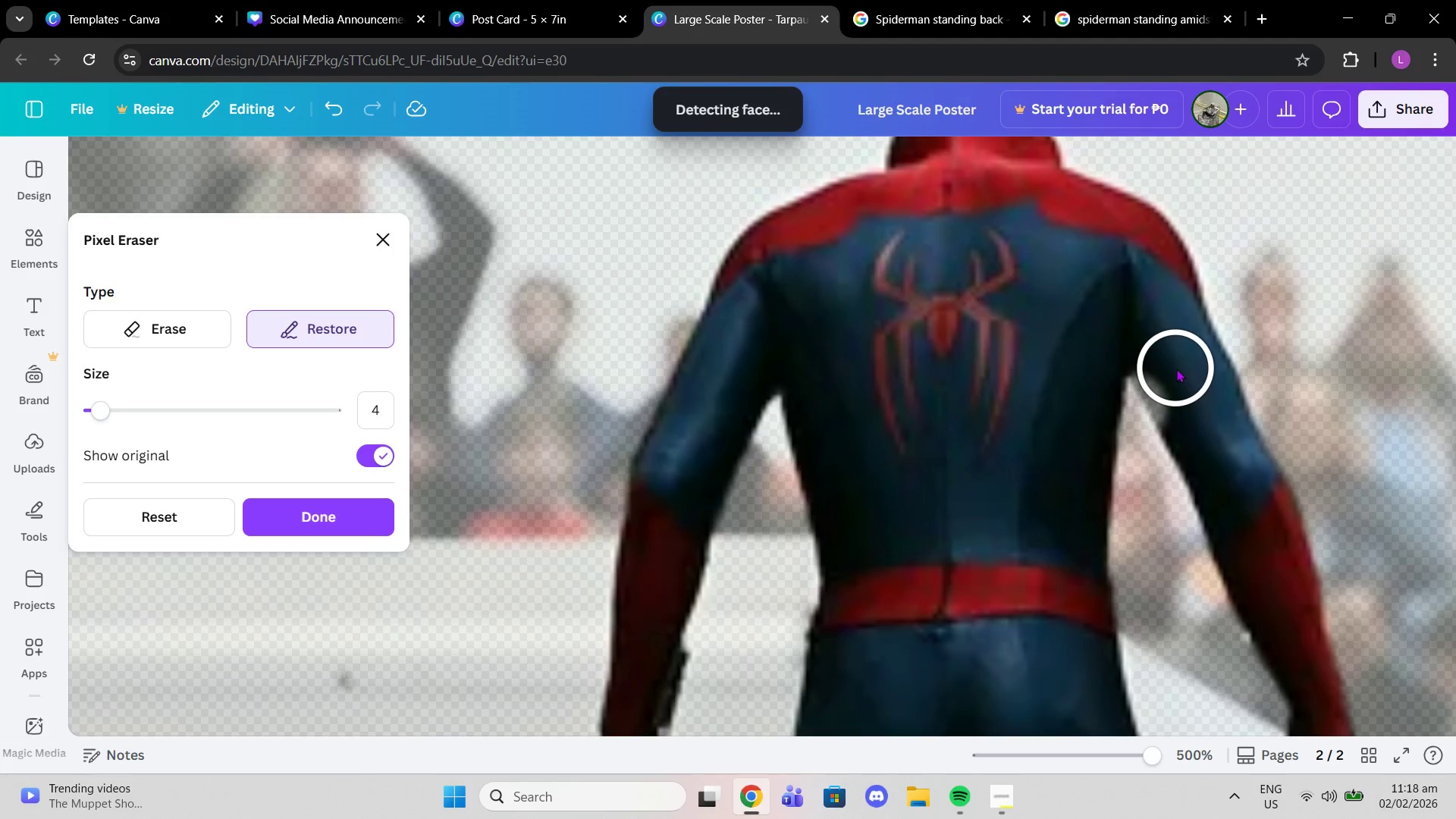 
left_click([1162, 361])
 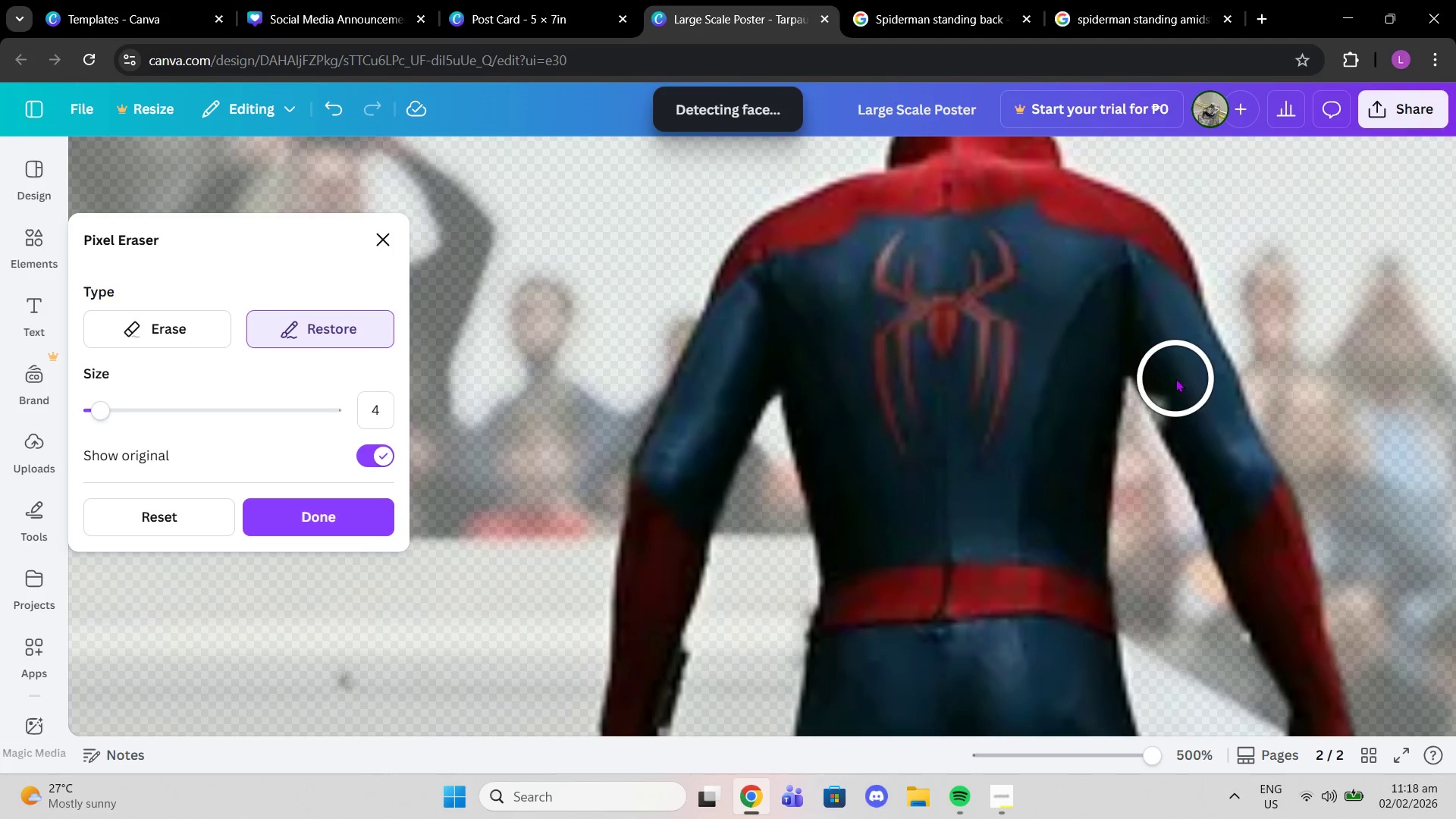 
left_click([1175, 378])
 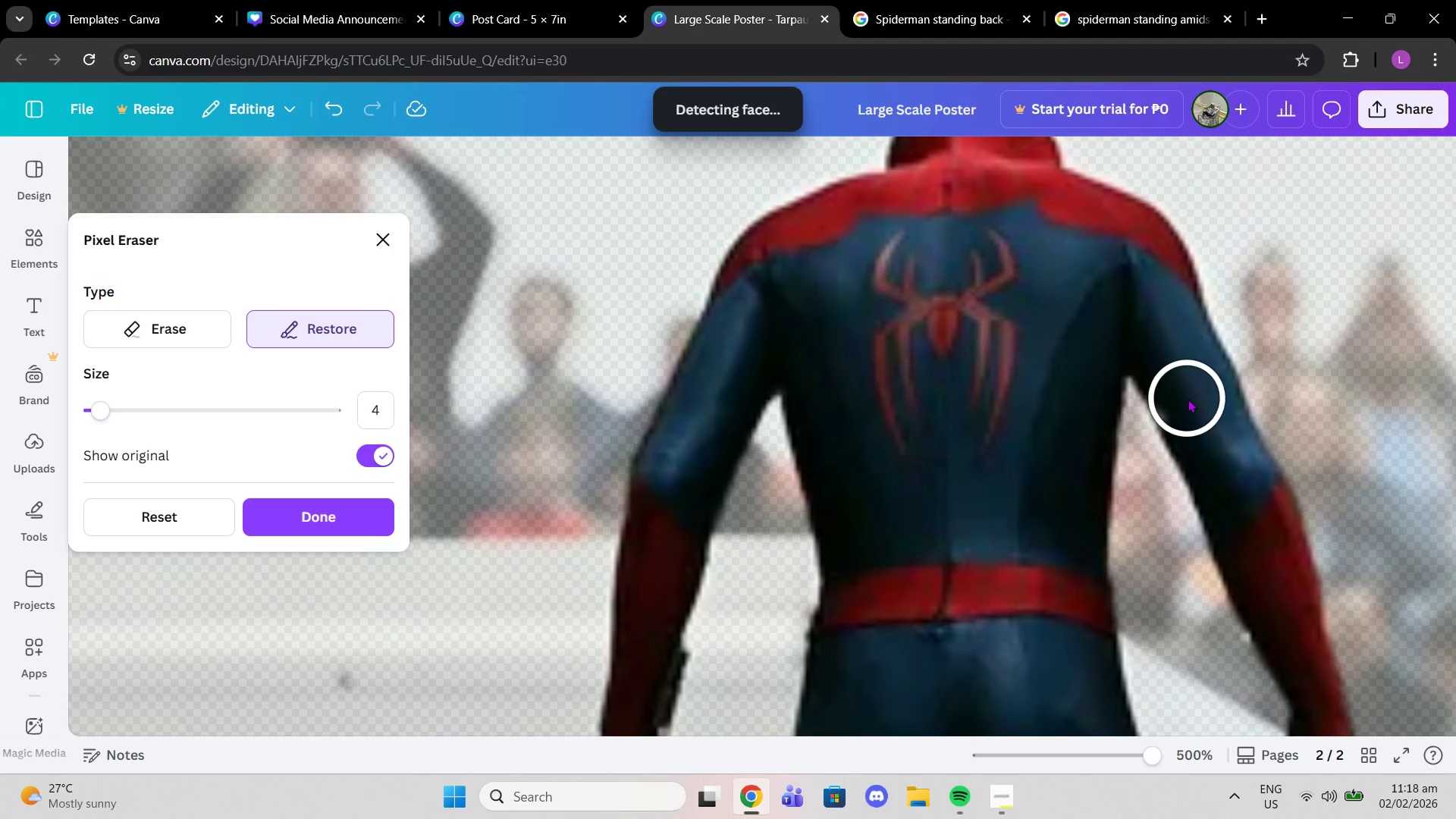 
left_click([1188, 399])
 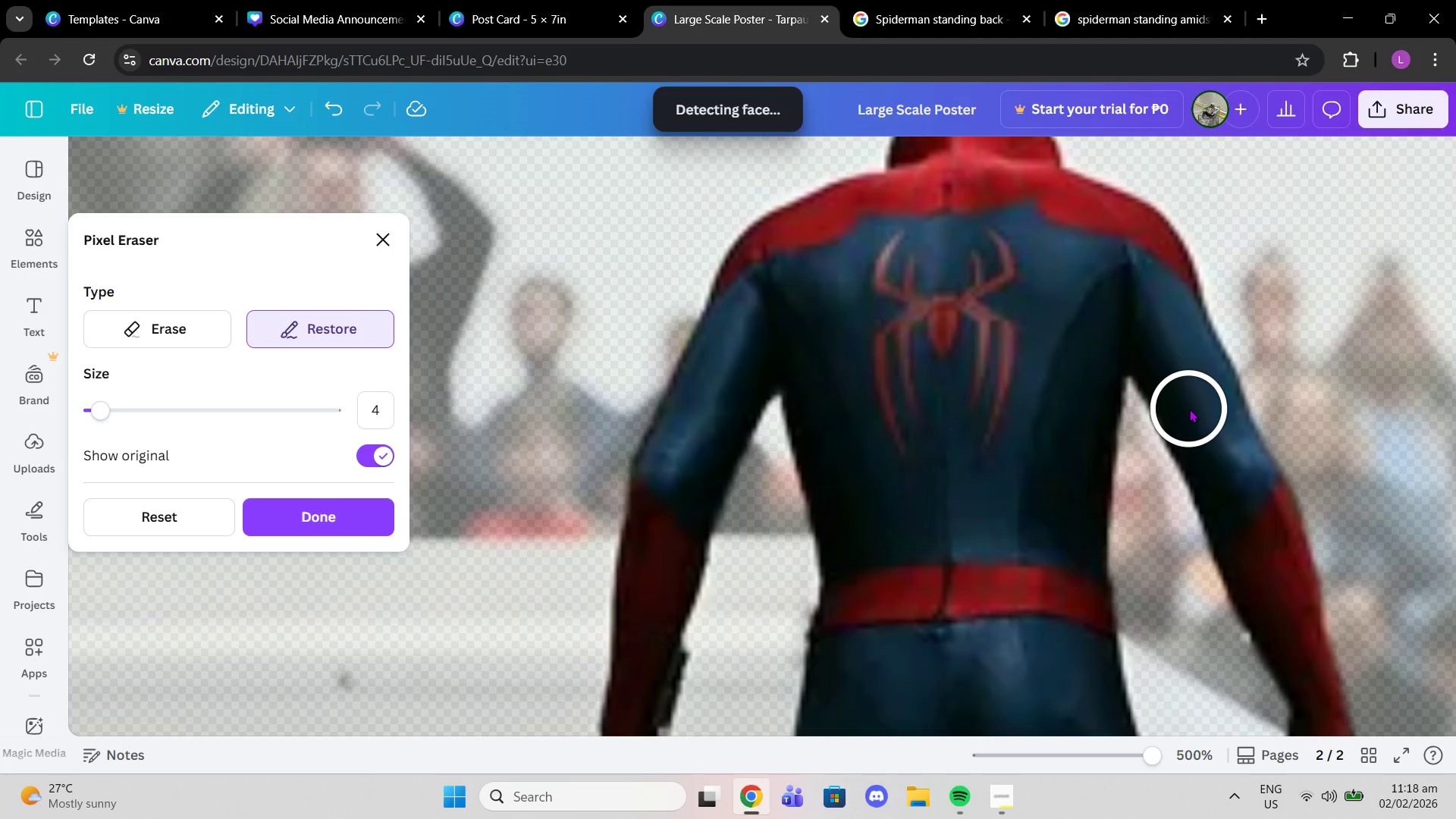 
left_click([1189, 409])
 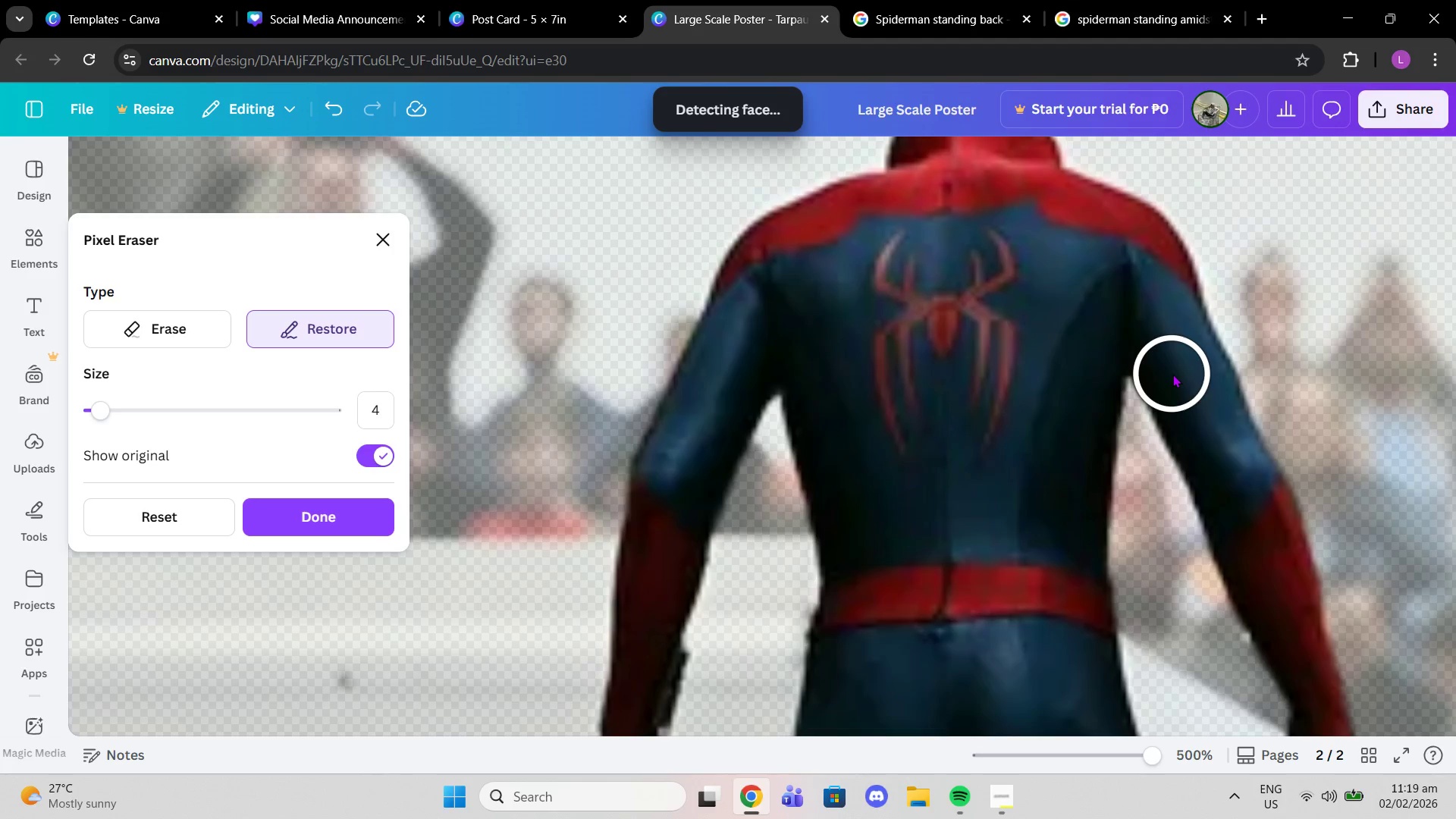 
left_click([1170, 374])
 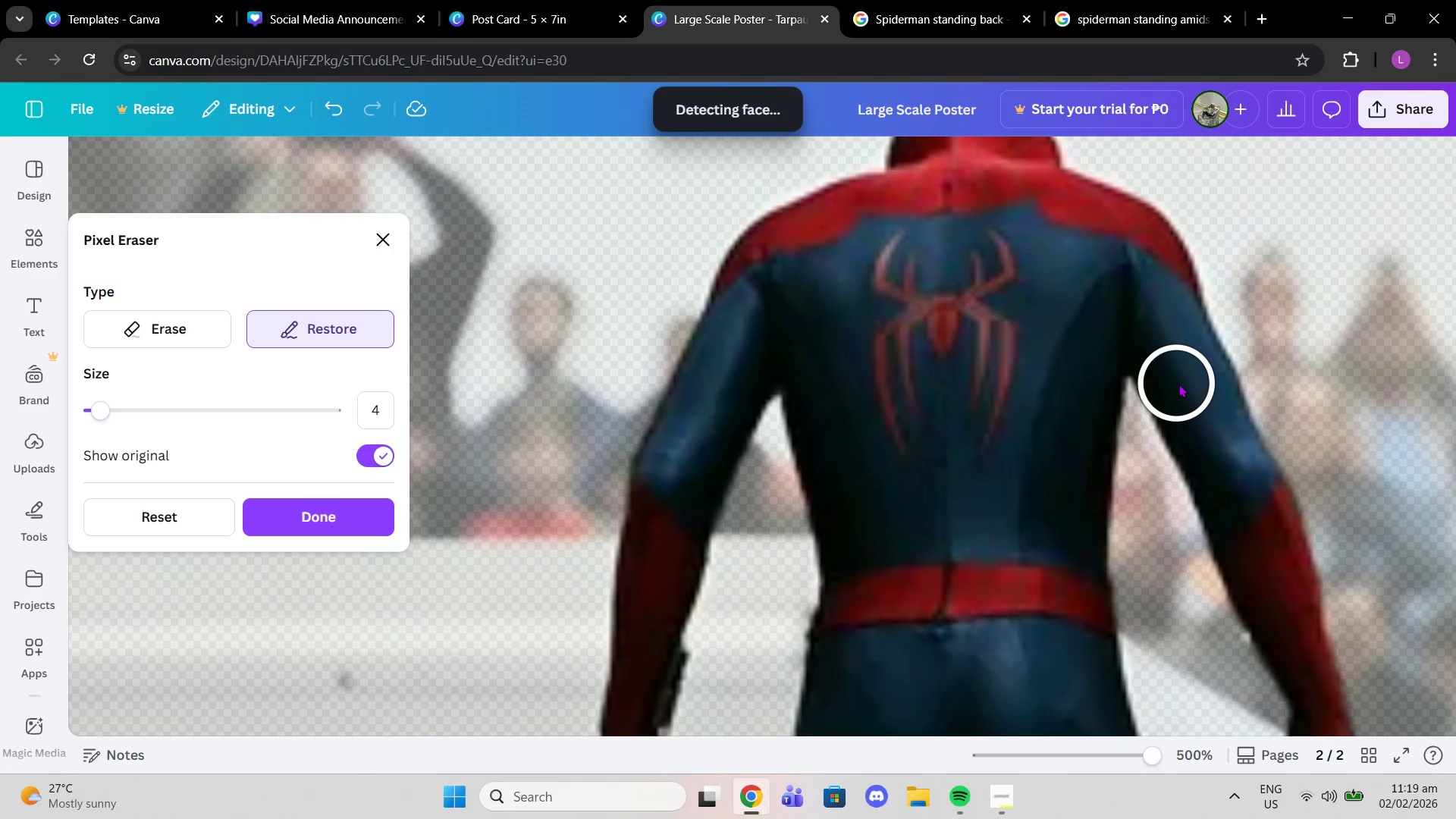 
left_click([1178, 384])
 